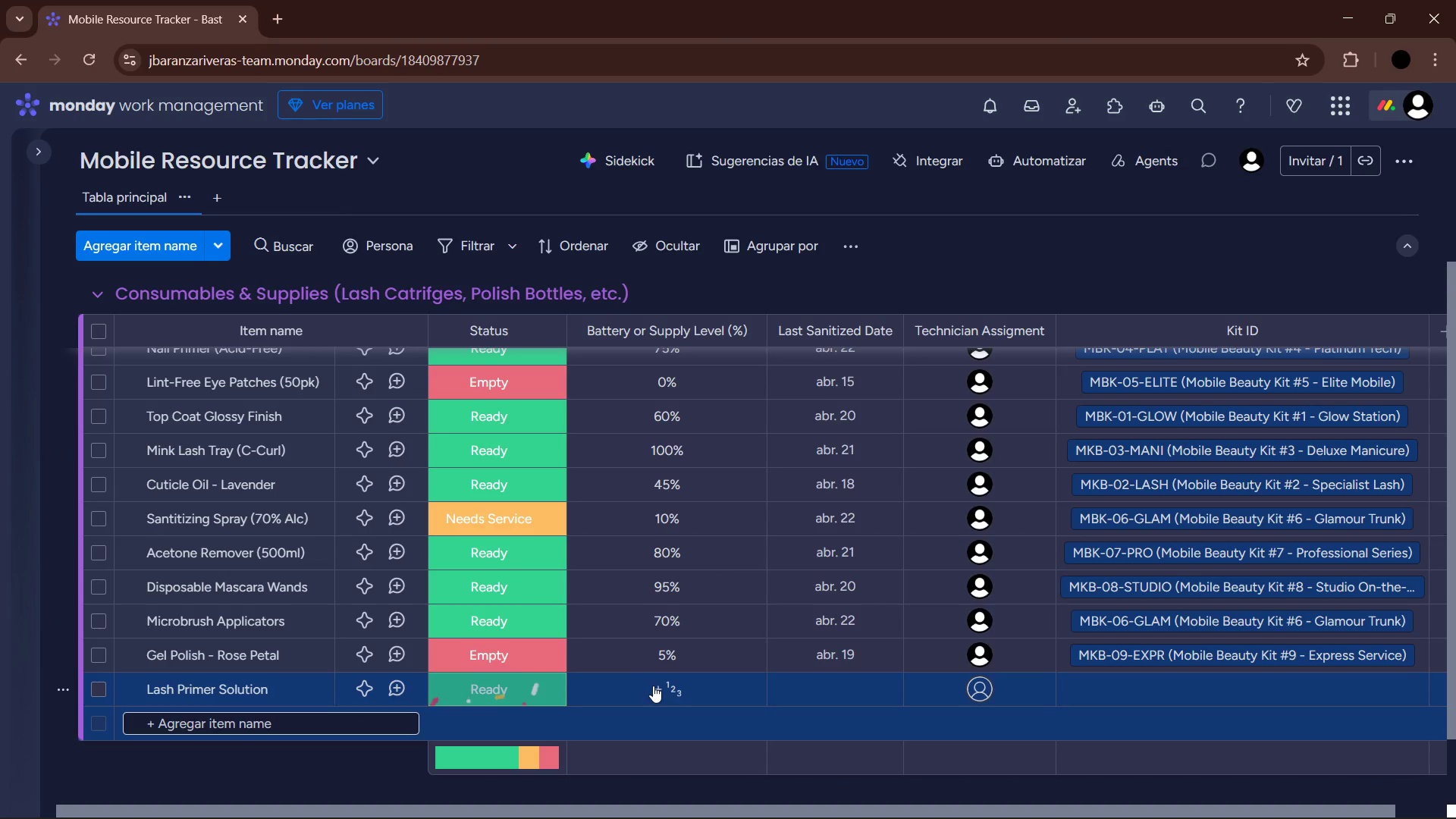 
left_click([653, 686])
 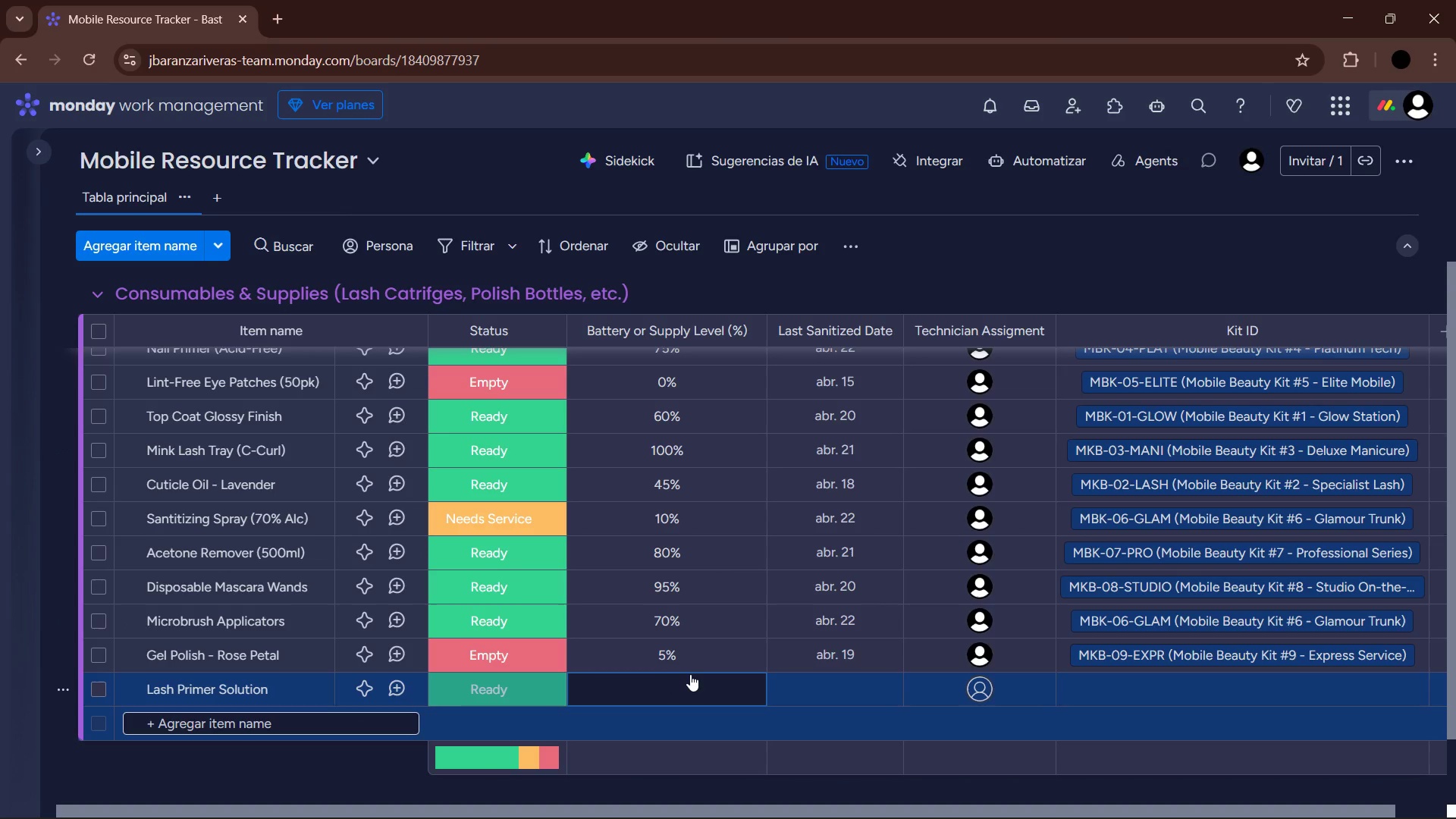 
key(Numpad5)
 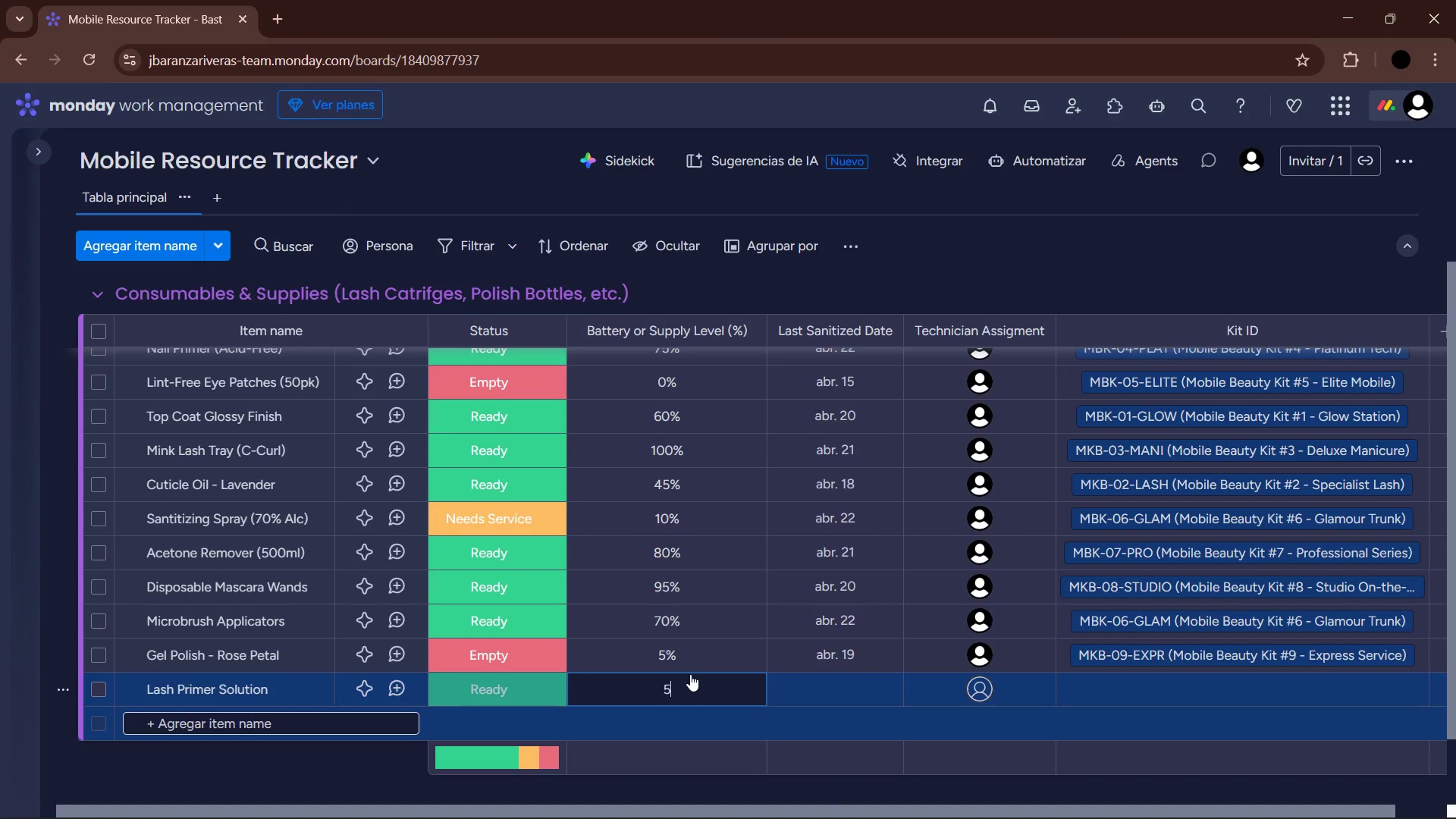 
key(Numpad5)
 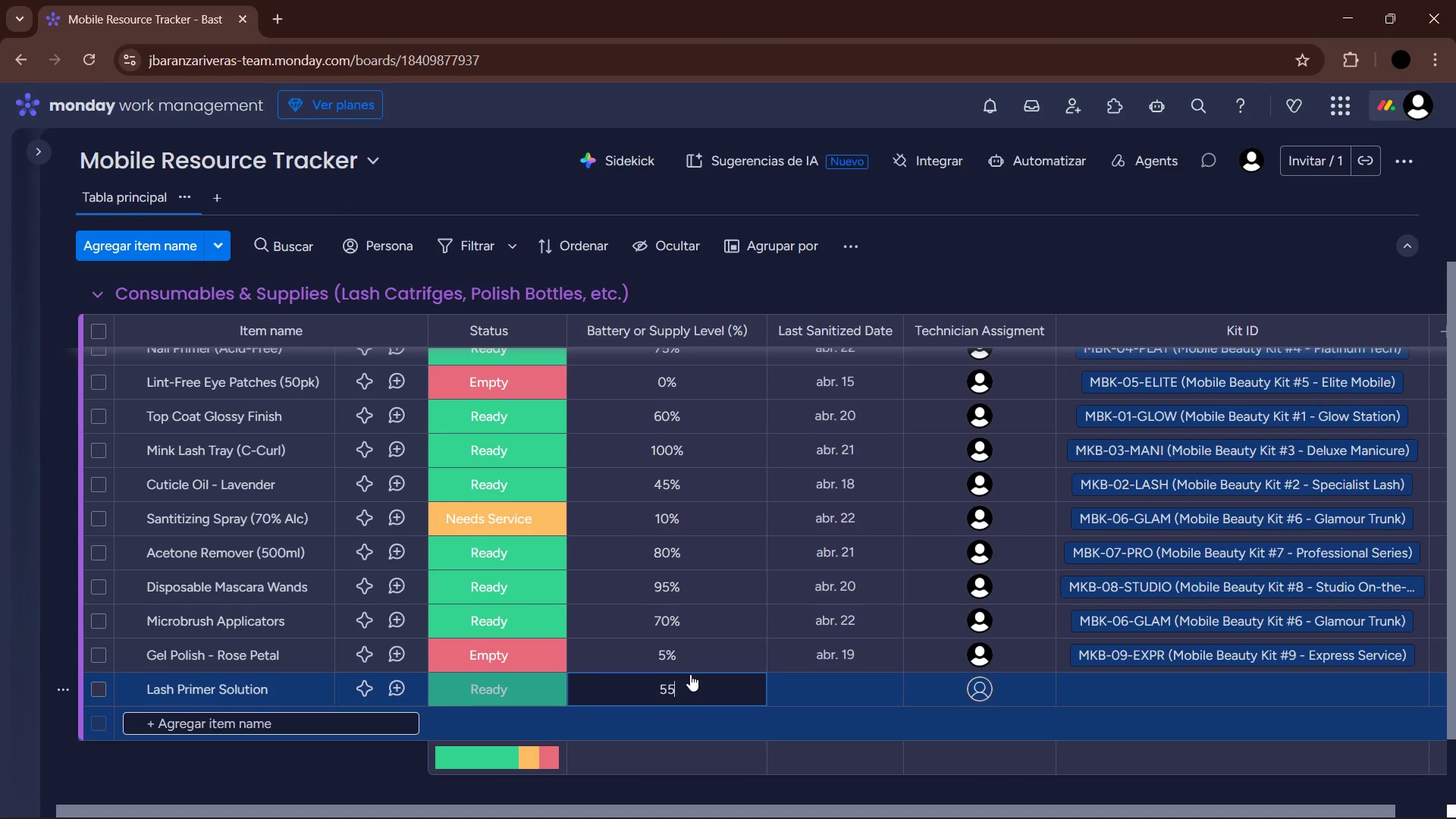 
key(Enter)
 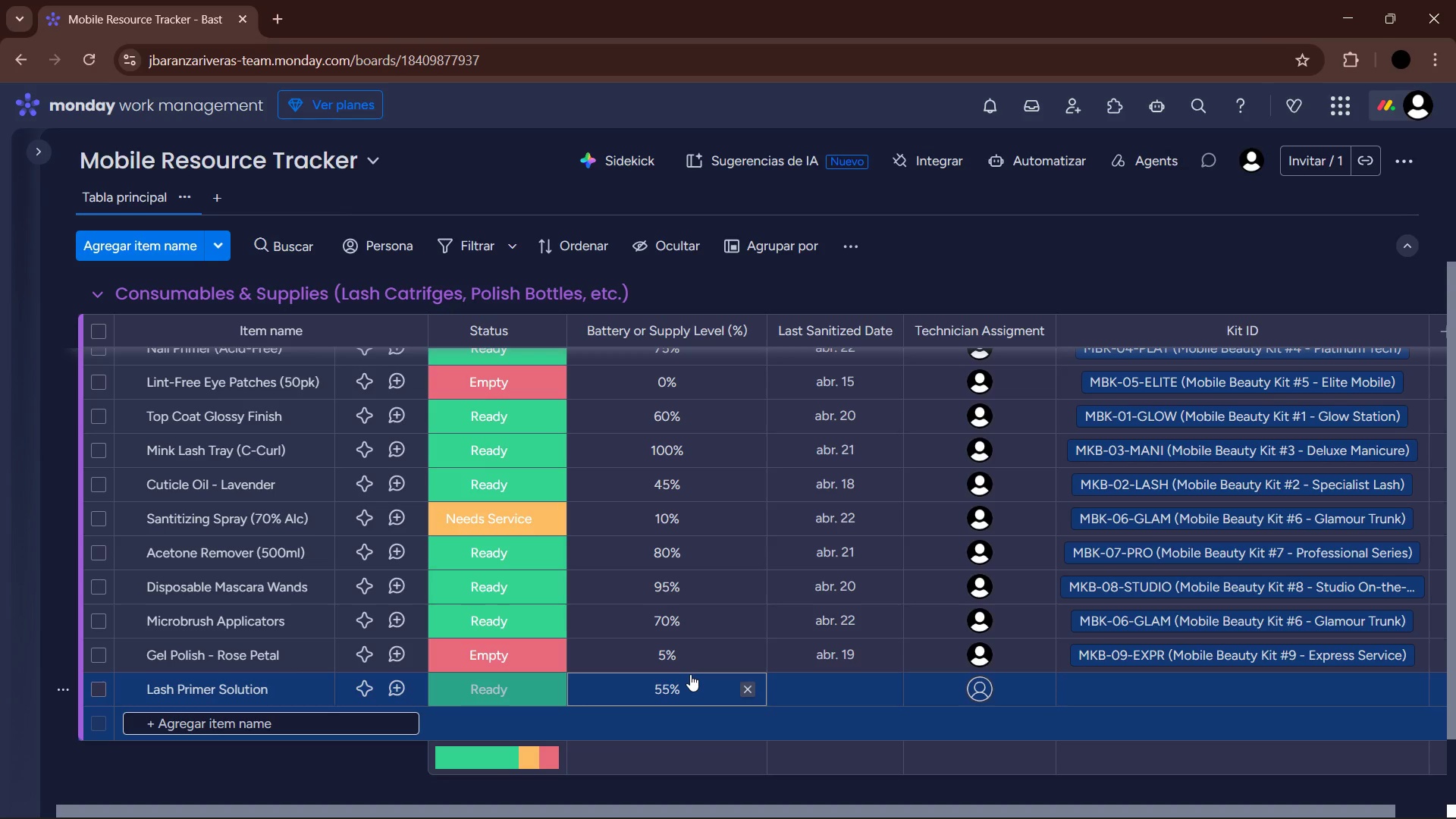 
left_click([830, 683])
 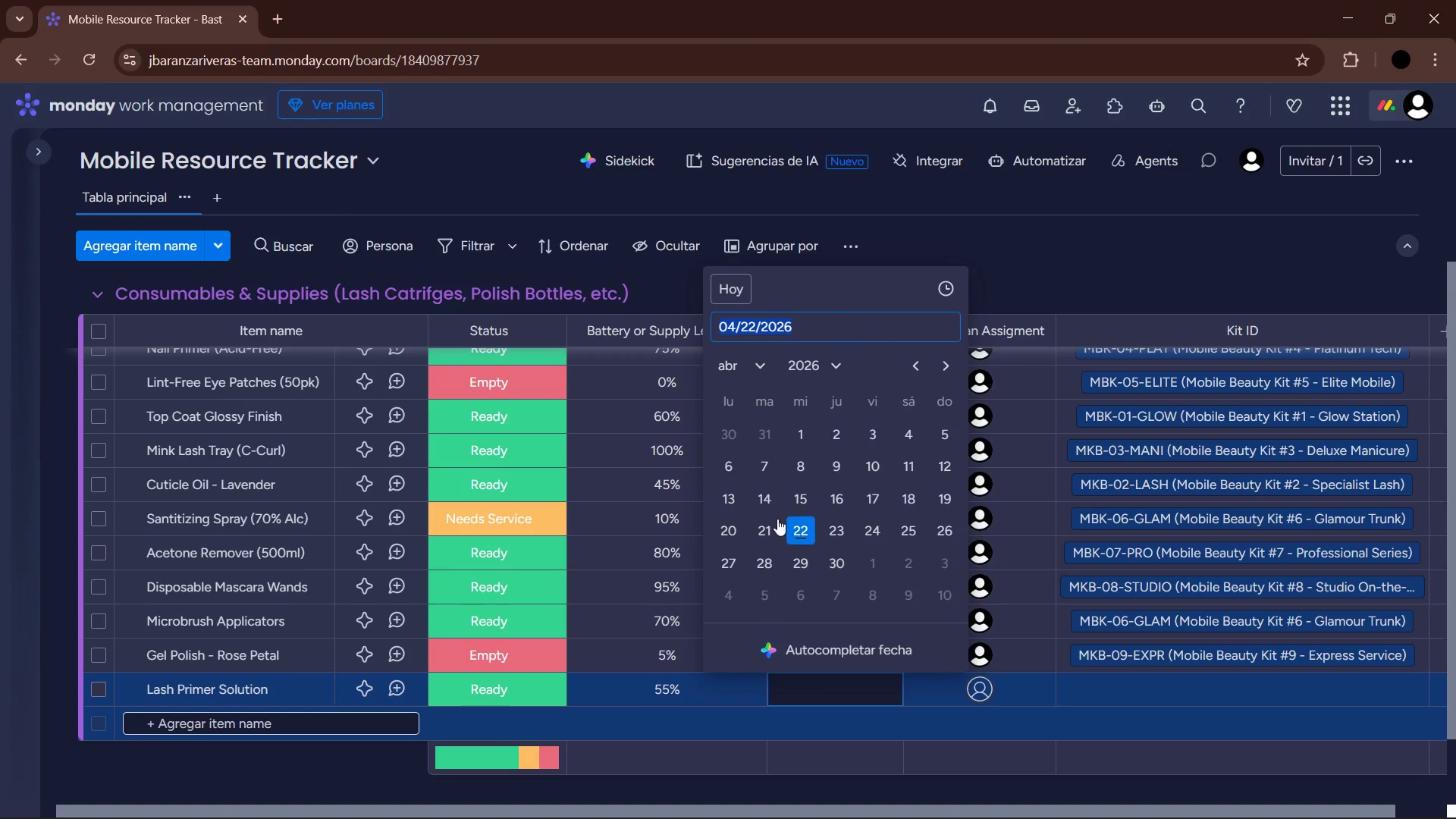 
left_click([770, 521])
 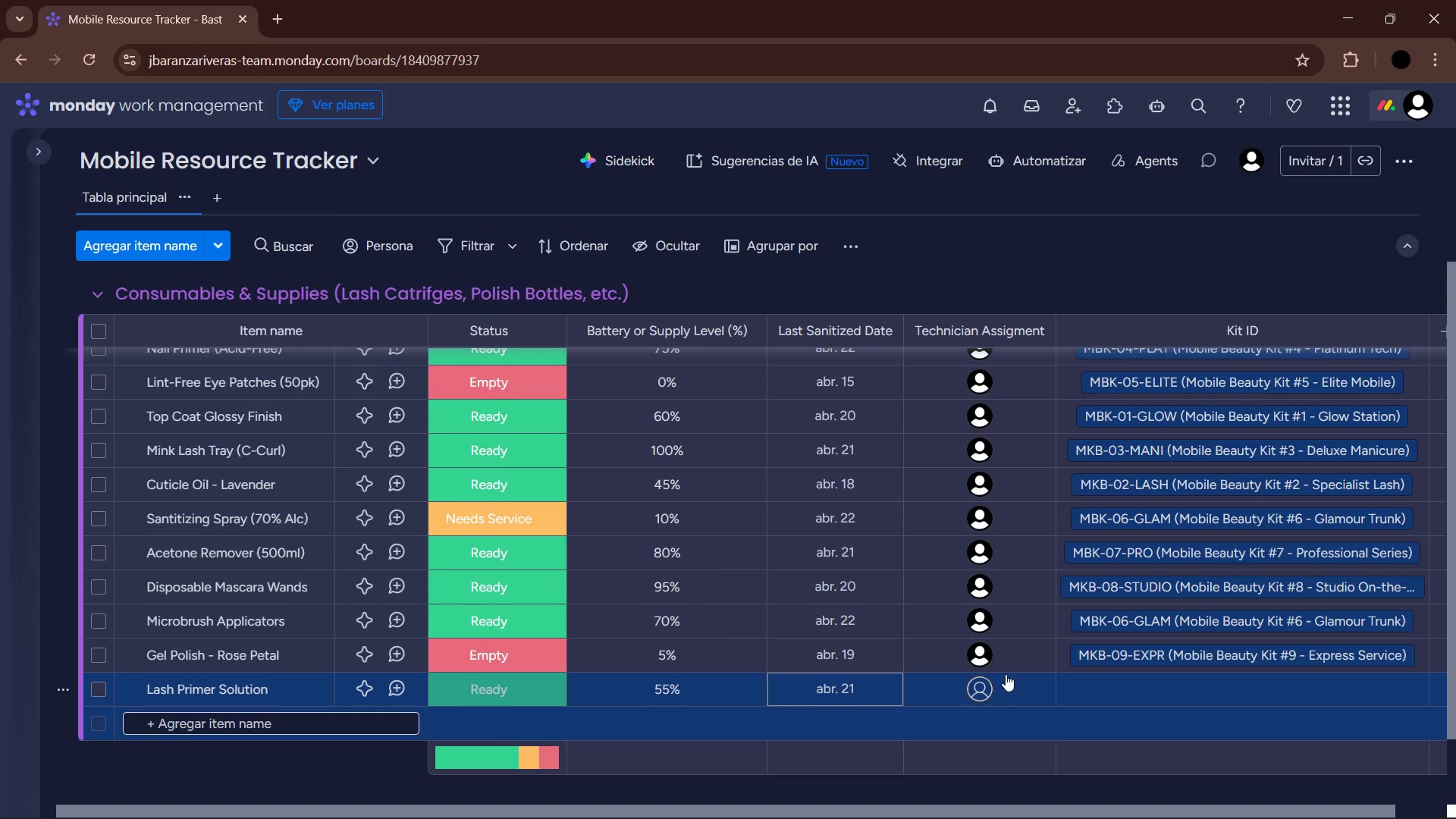 
left_click([986, 692])
 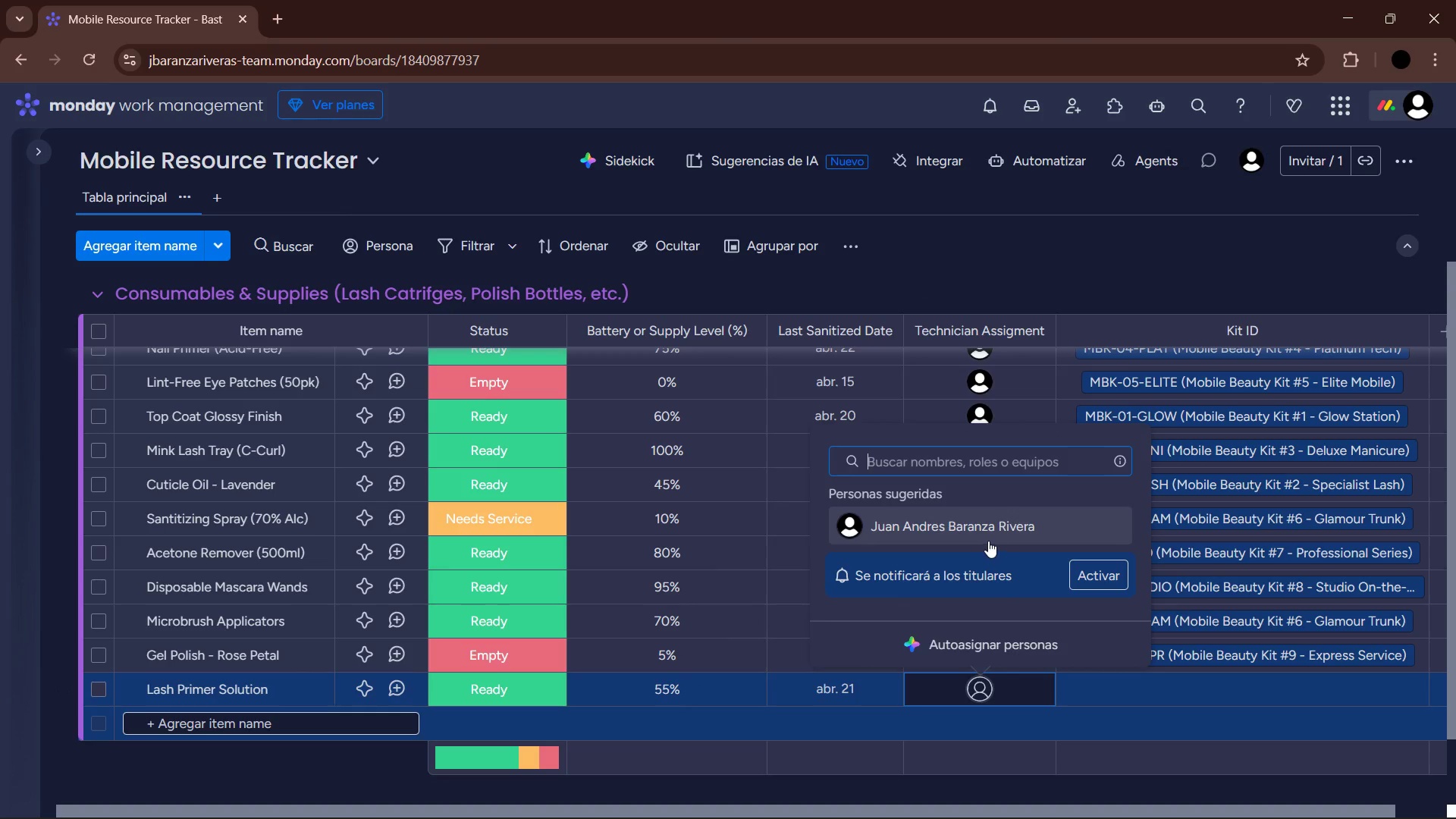 
left_click([982, 526])
 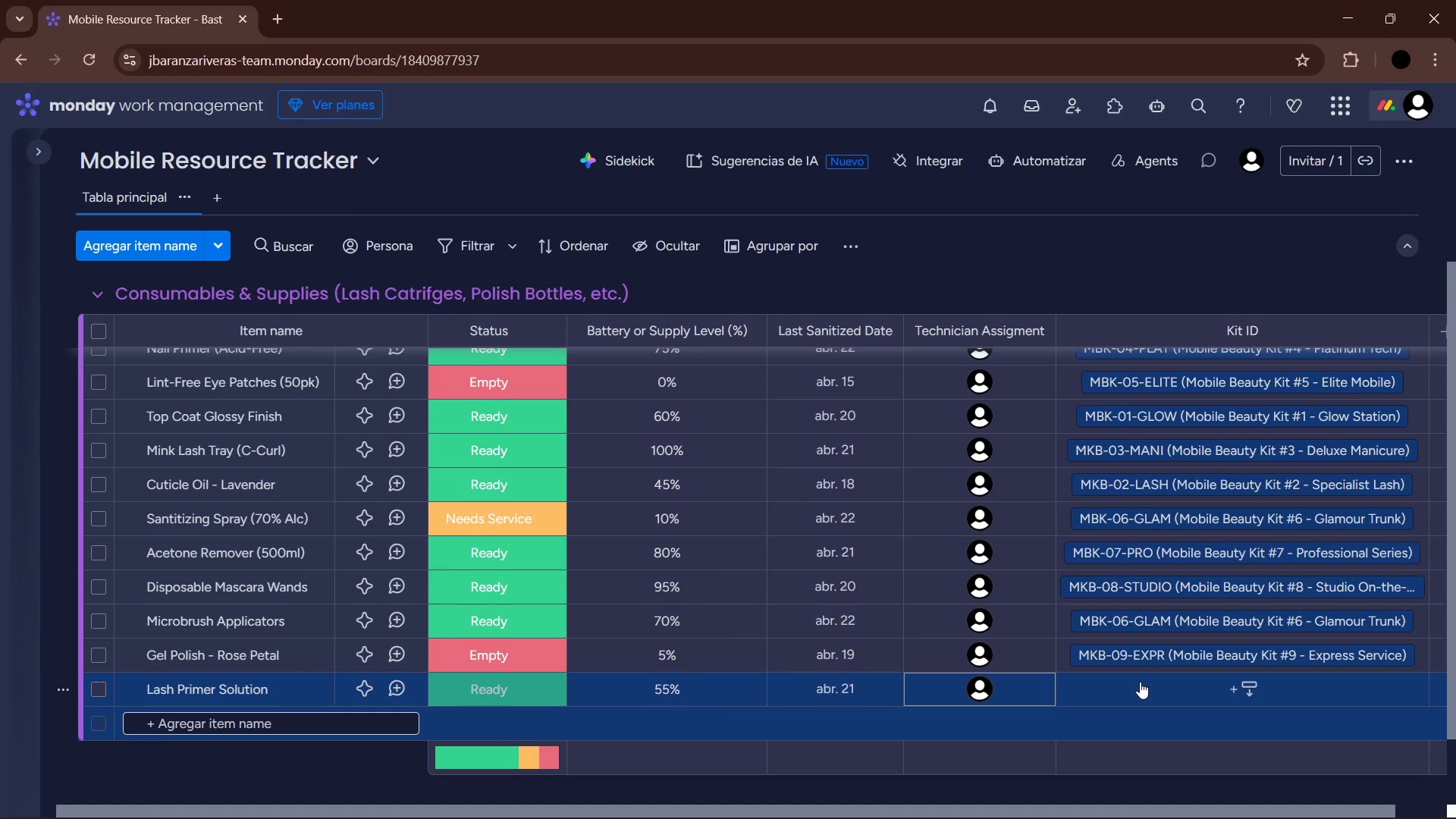 
left_click([1140, 682])
 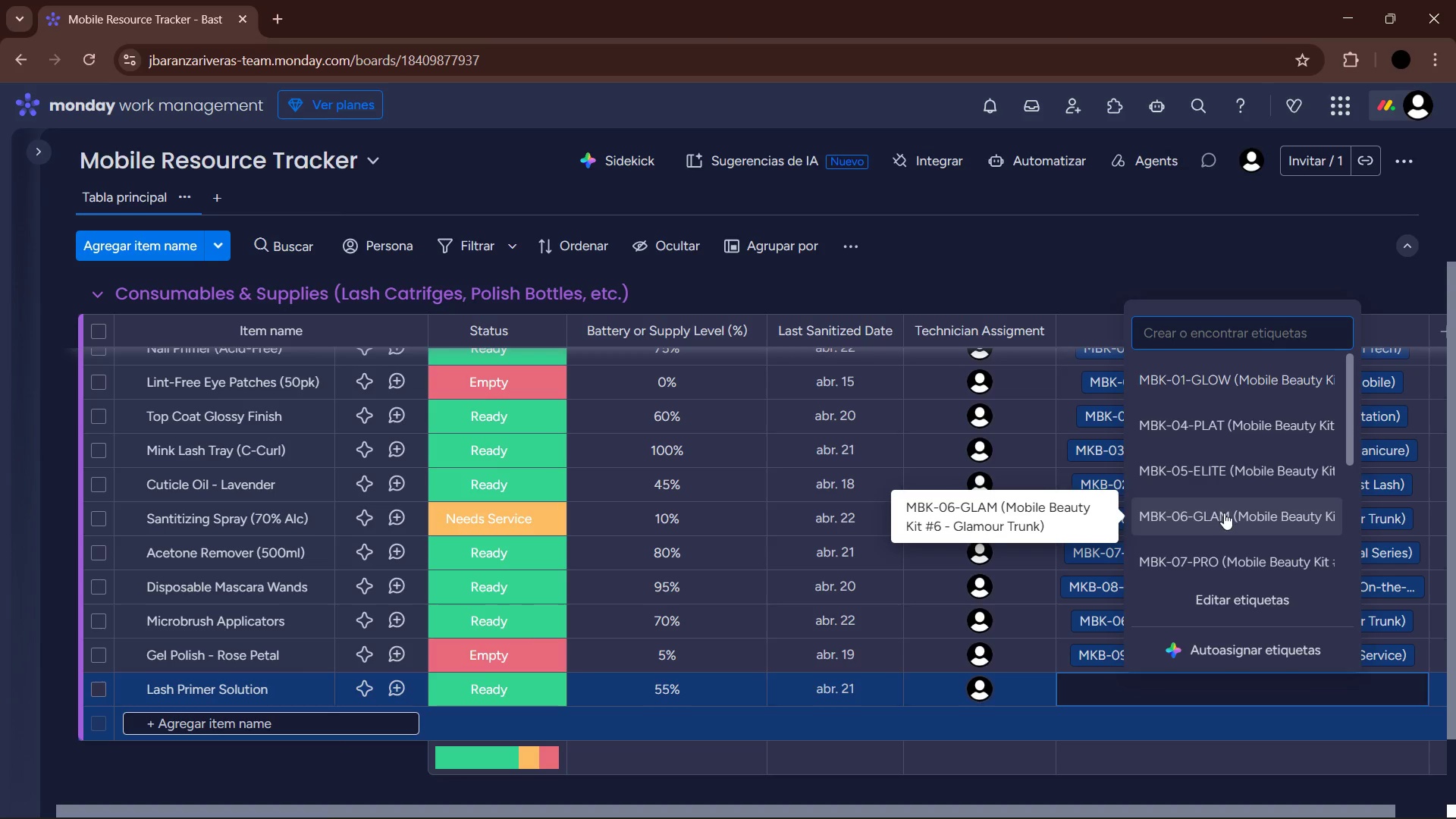 
scroll: coordinate [1228, 512], scroll_direction: down, amount: 5.0
 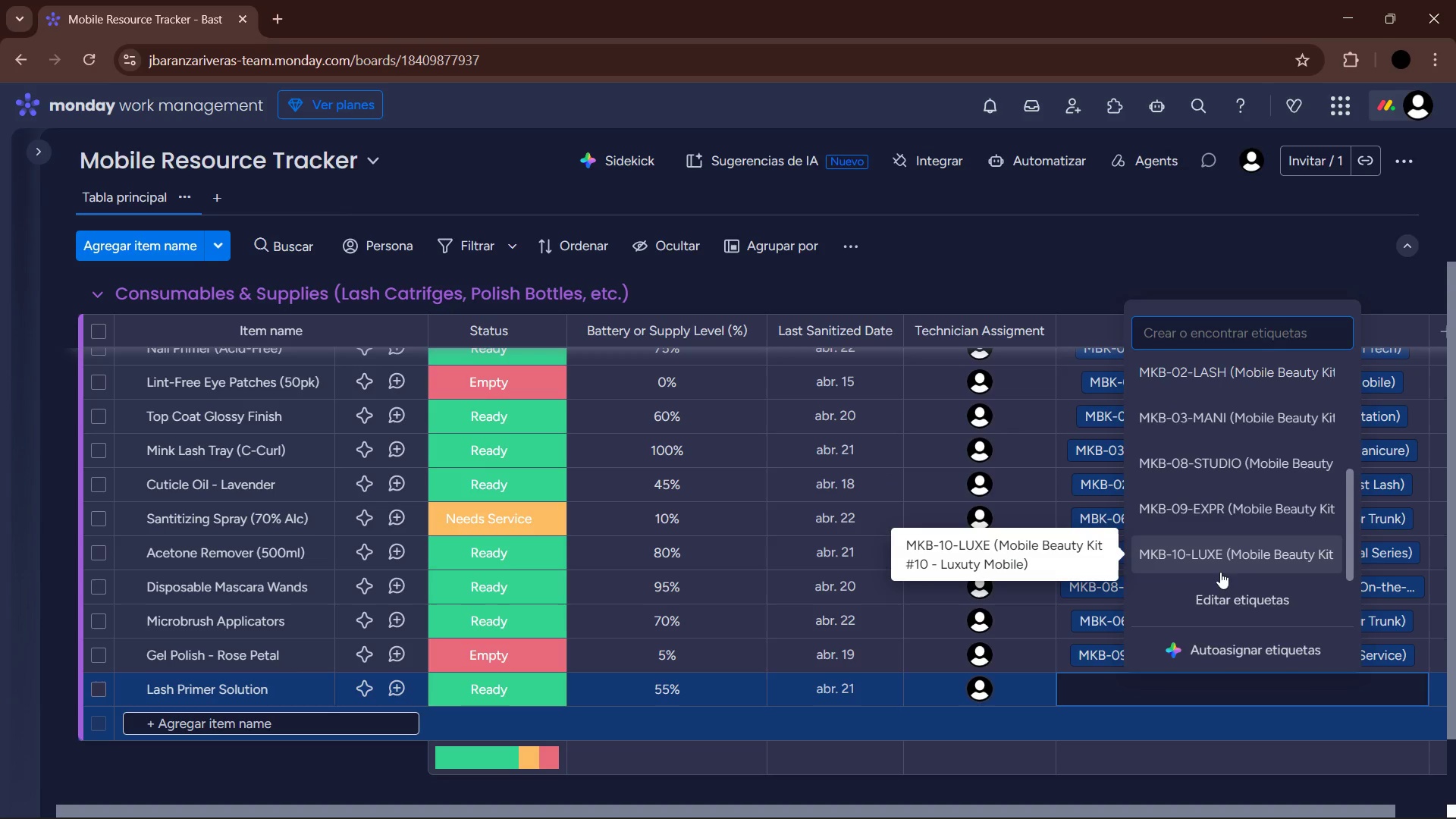 
left_click([1220, 564])
 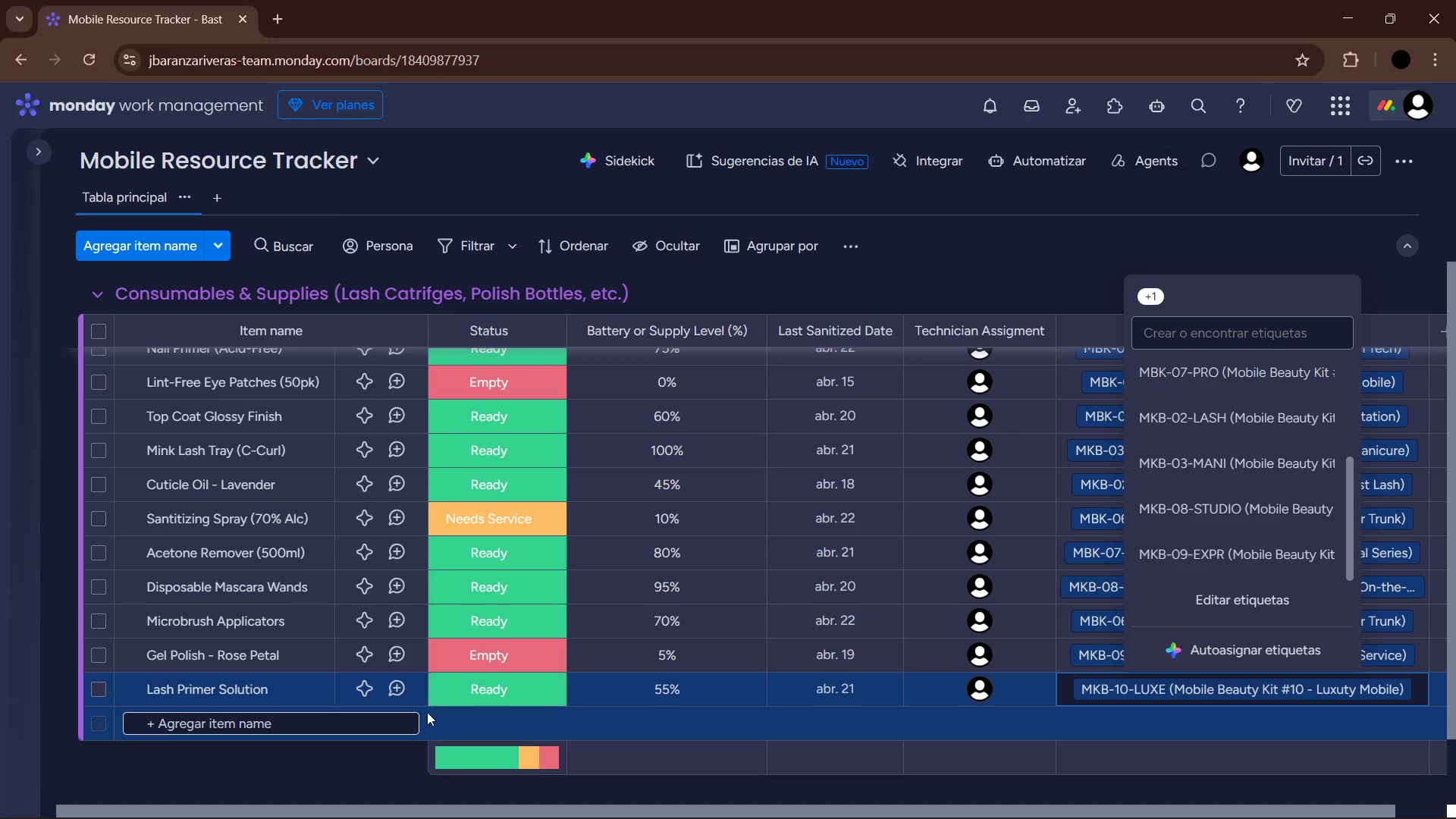 
left_click([372, 724])
 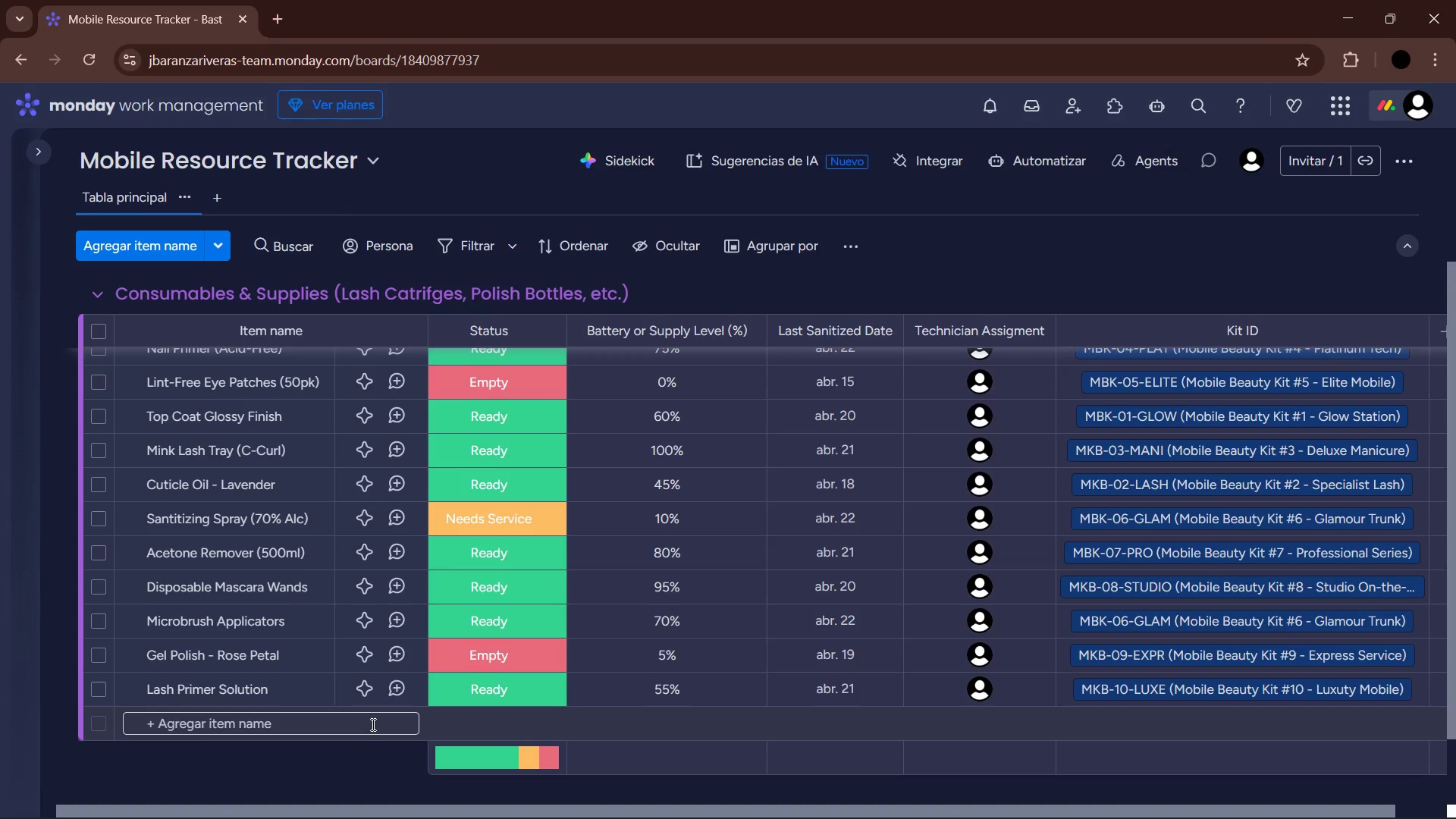 
left_click([372, 724])
 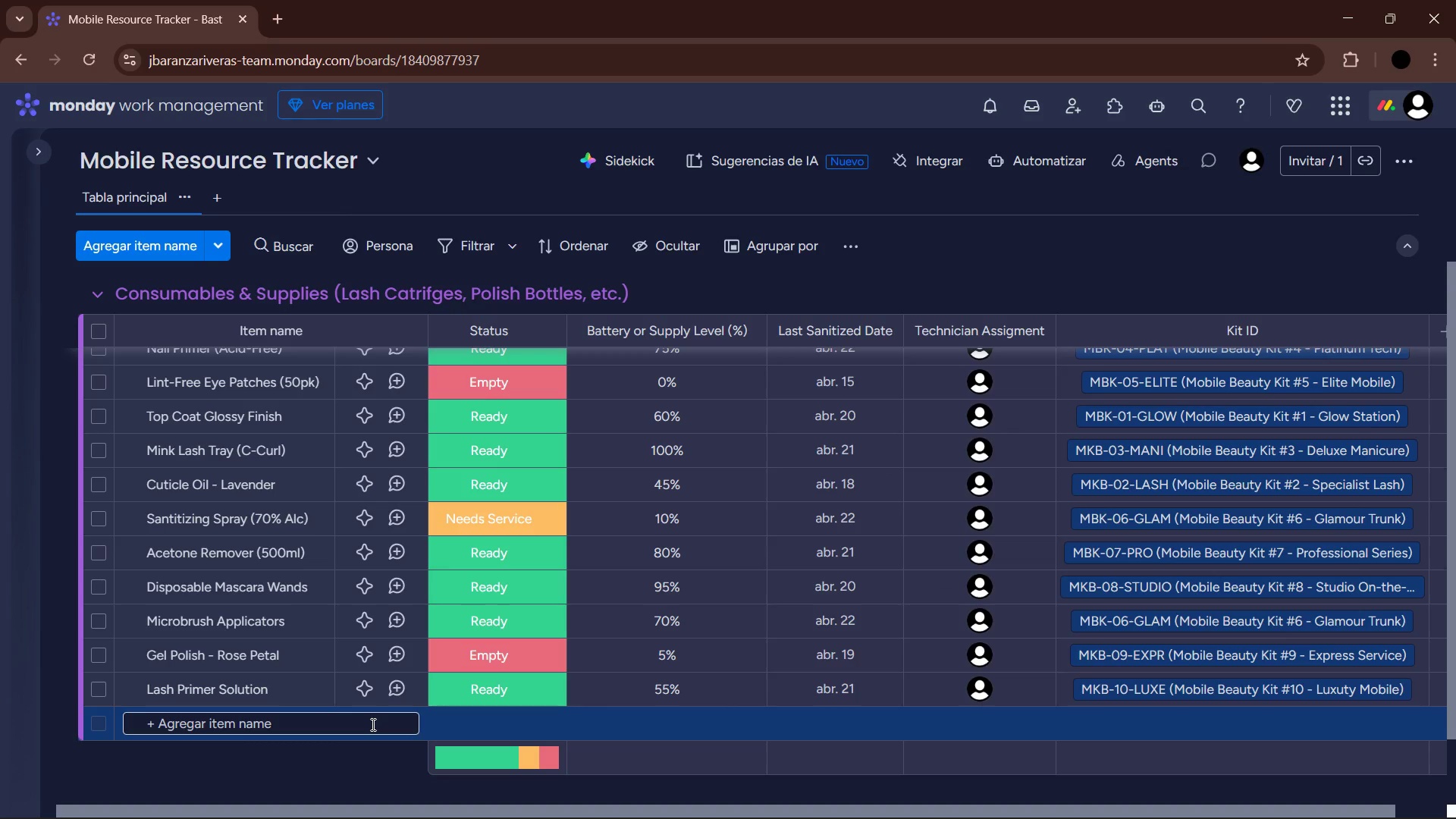 
type(Medical )
 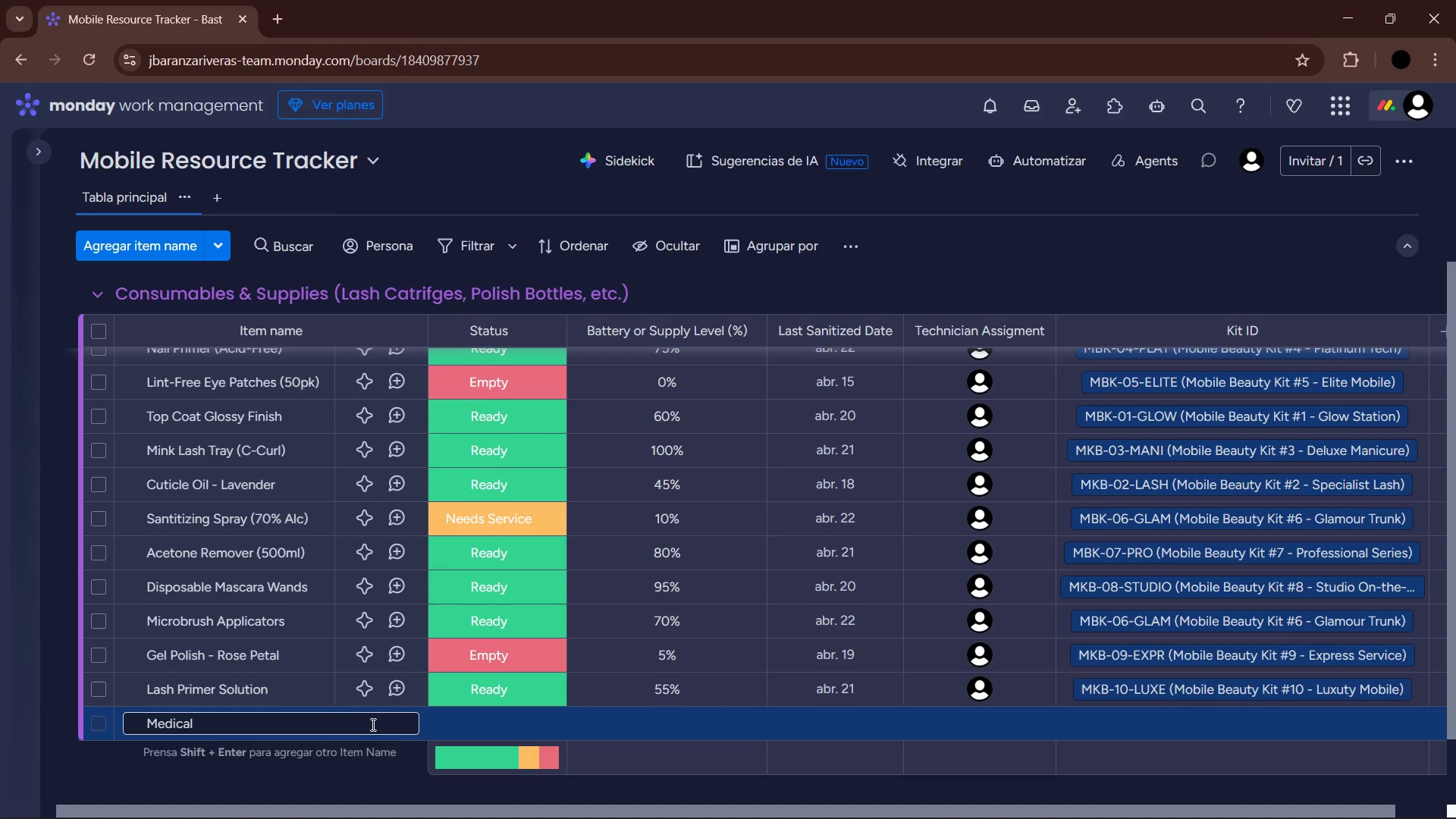 
scroll: coordinate [294, 672], scroll_direction: down, amount: 2.0
 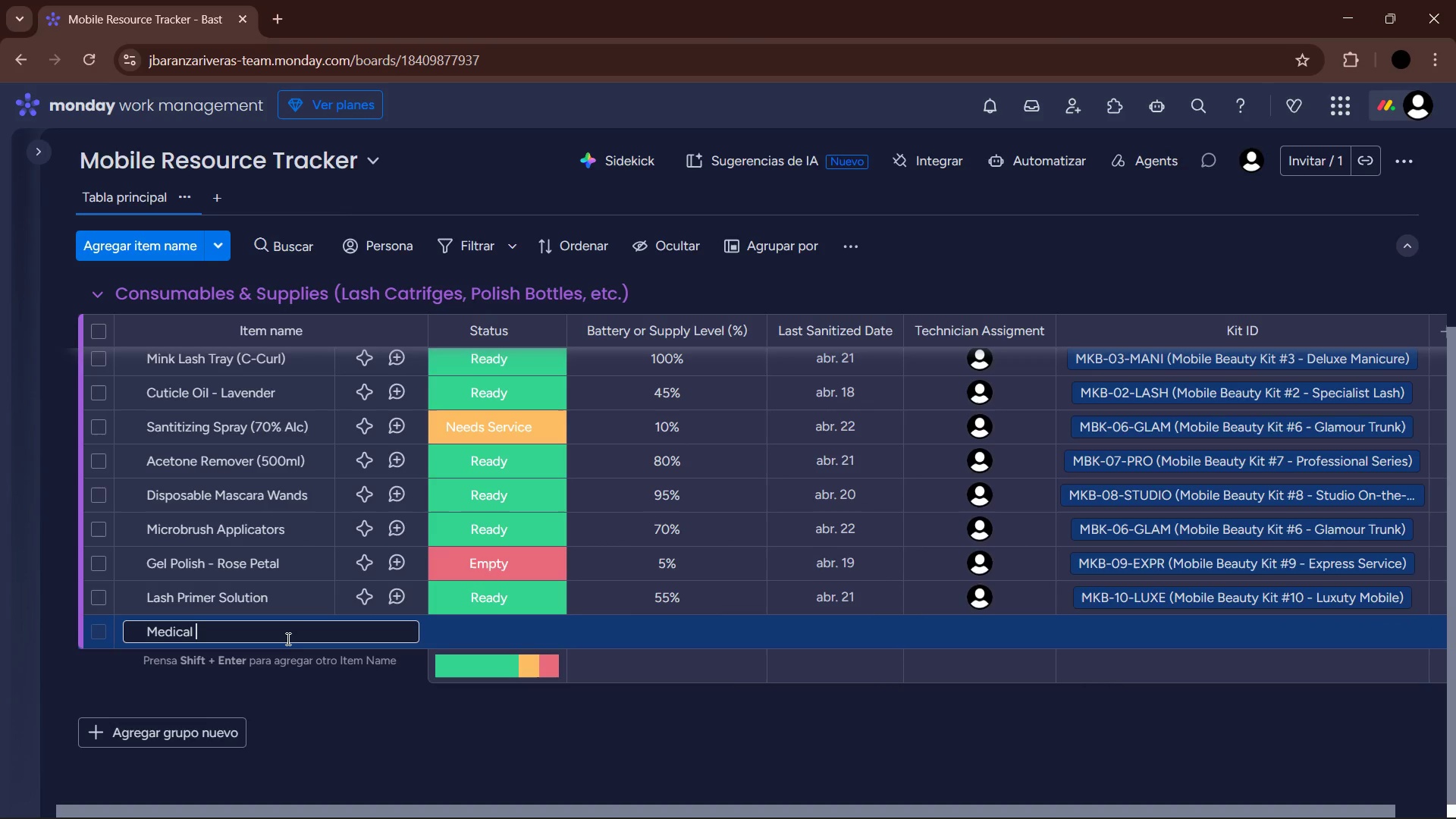 
type(Grade Paper Type )
 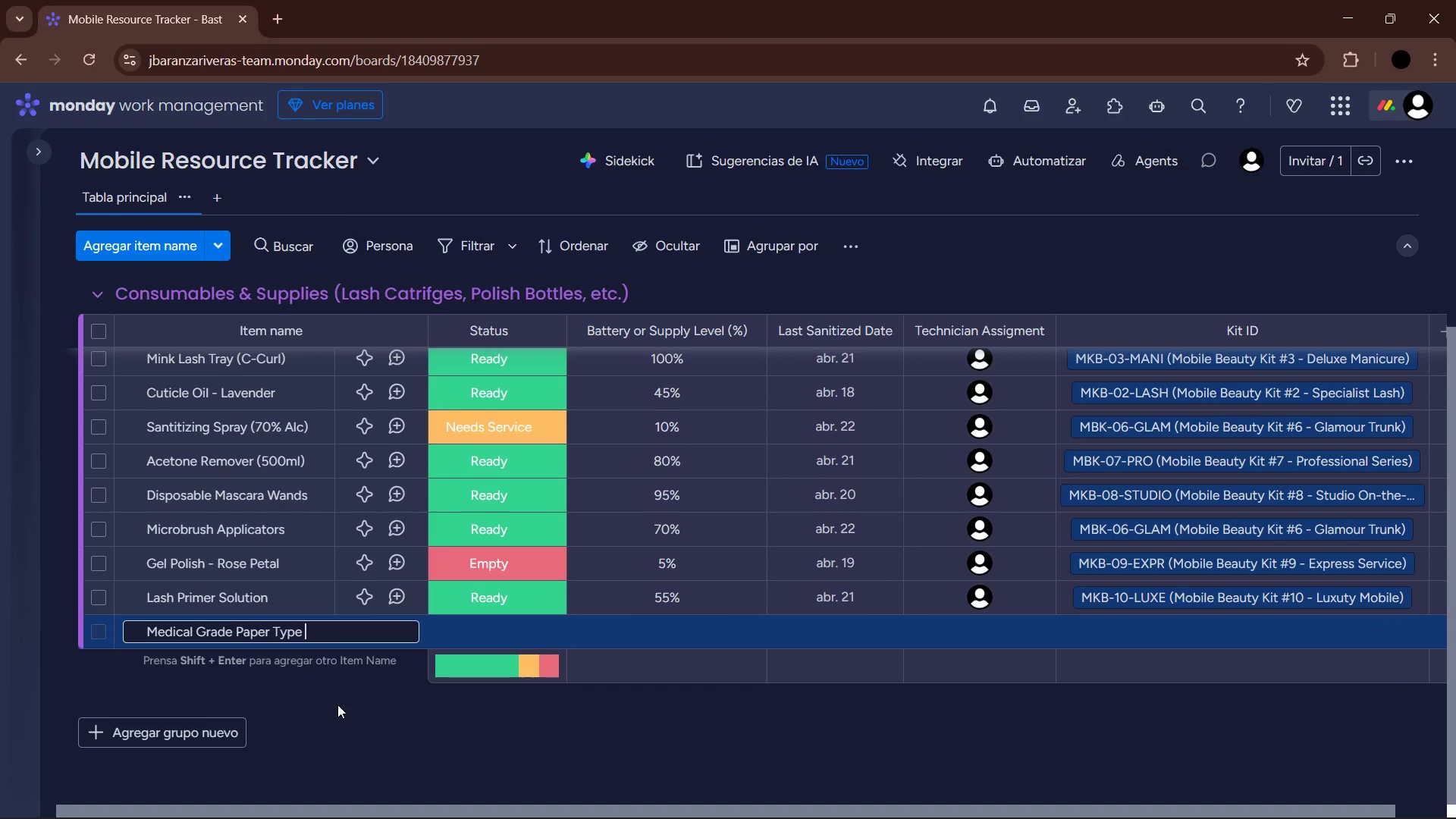 
left_click([334, 708])
 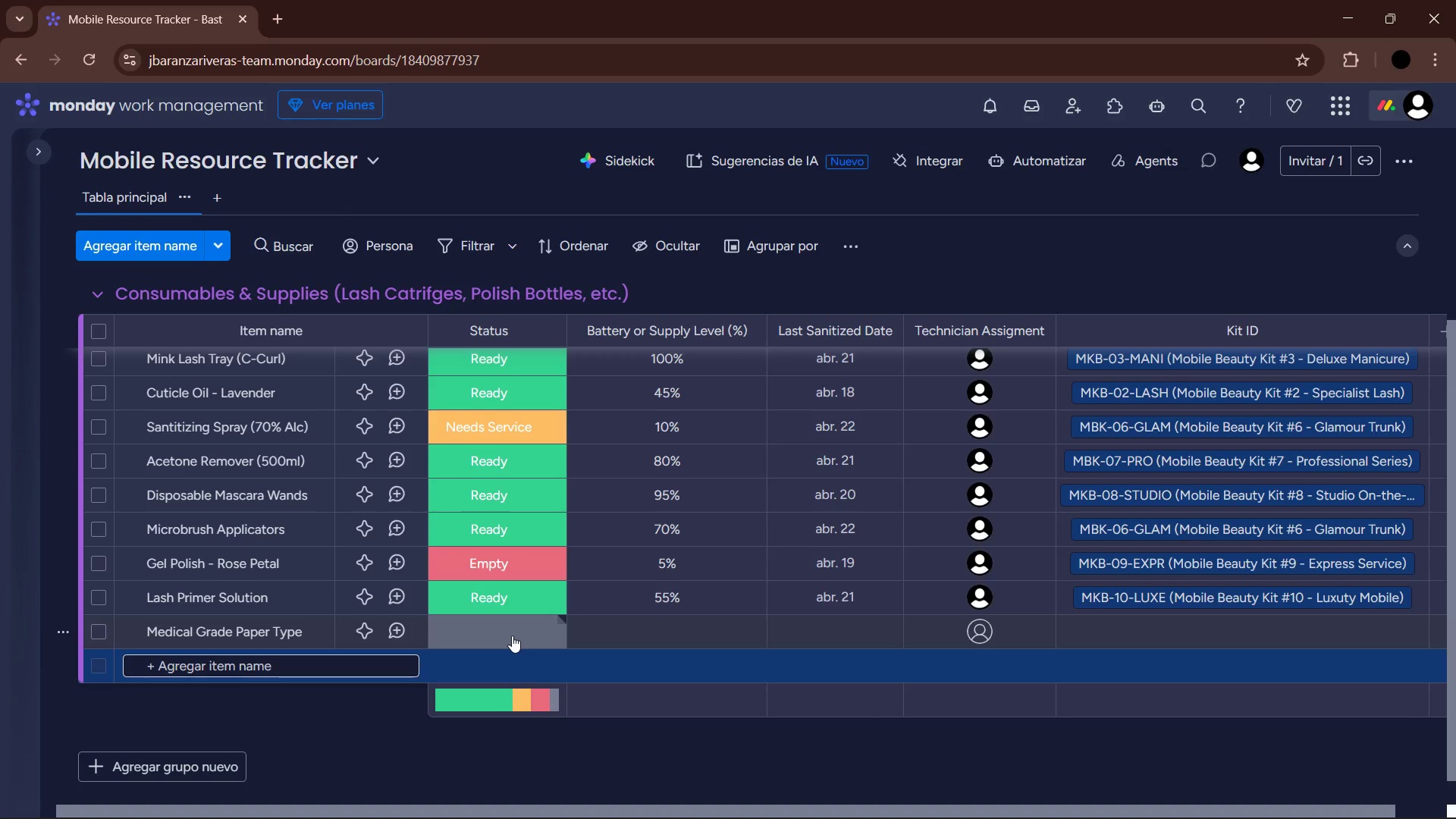 
wait(13.86)
 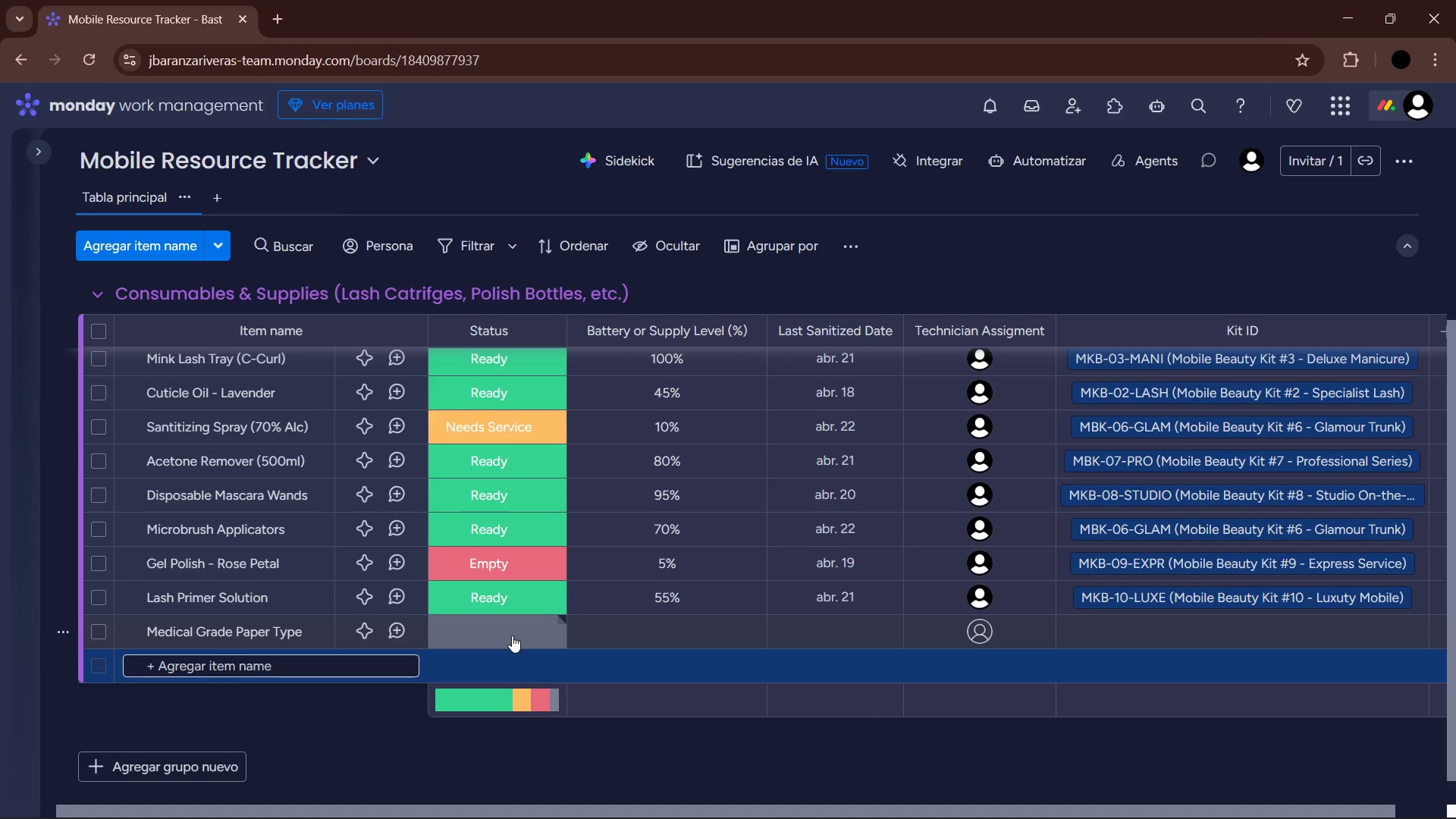 
left_click([512, 635])
 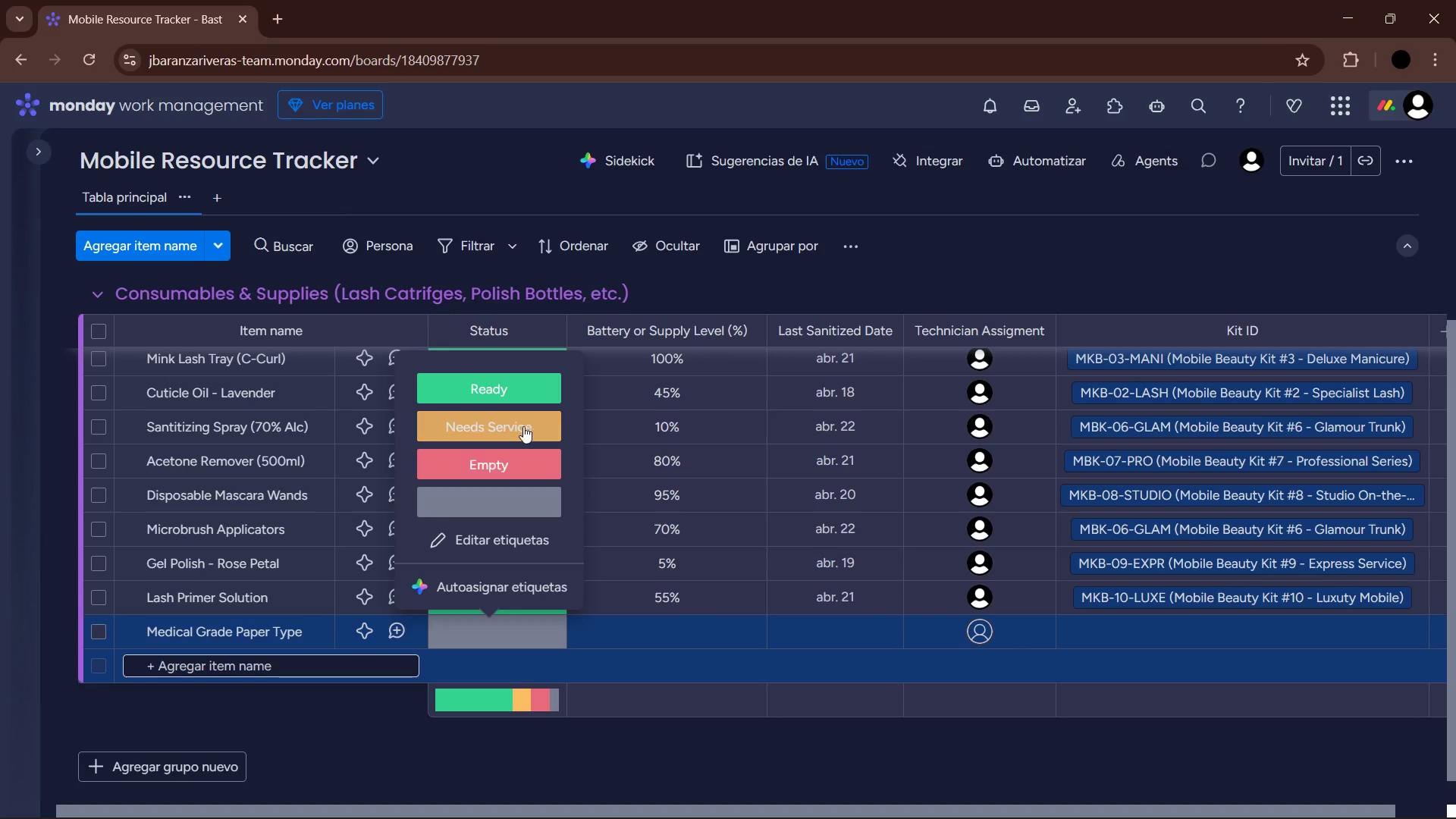 
left_click_drag(start_coordinate=[533, 397], to_coordinate=[535, 392])
 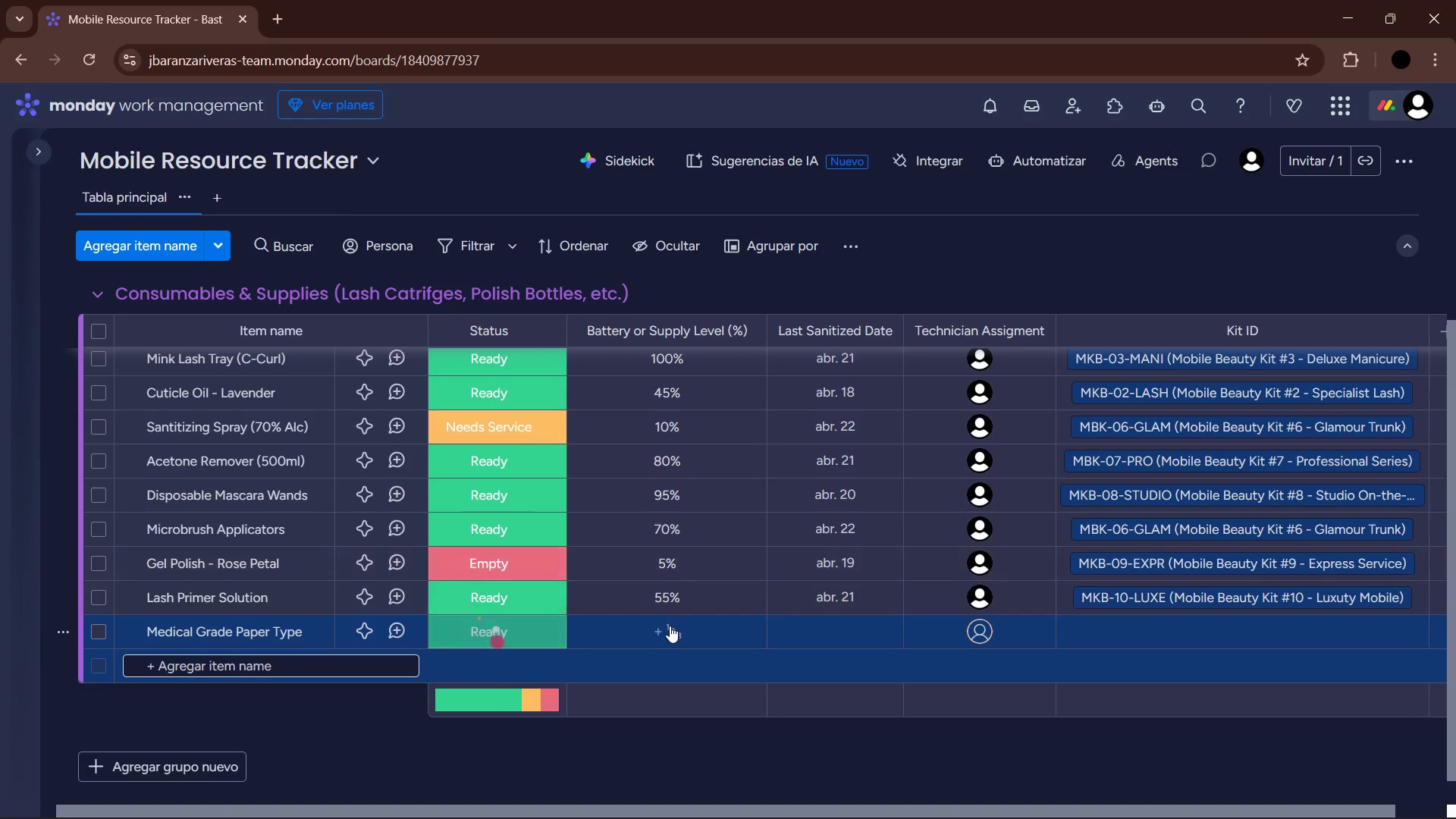 
left_click([670, 626])
 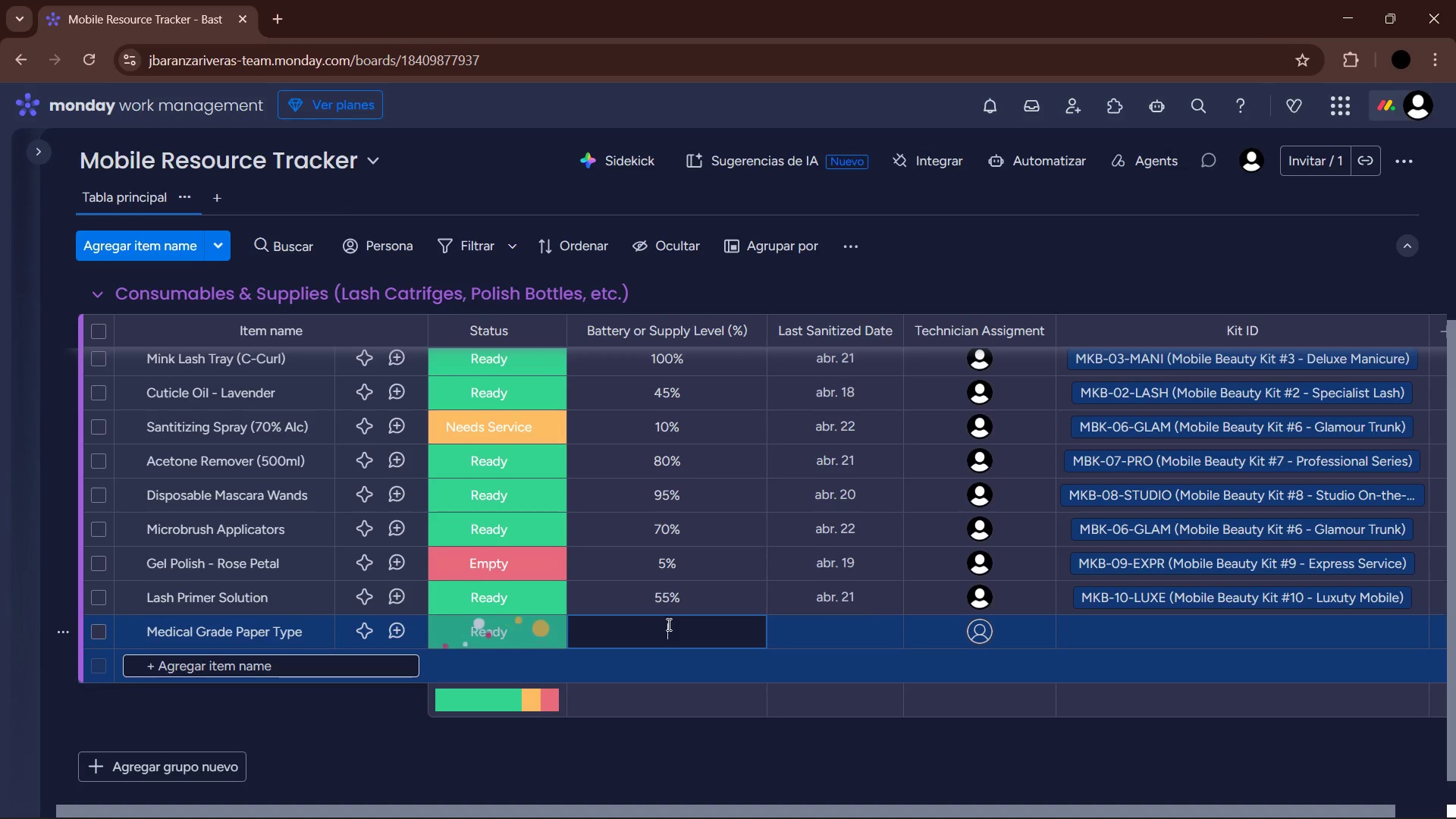 
key(Numpad1)
 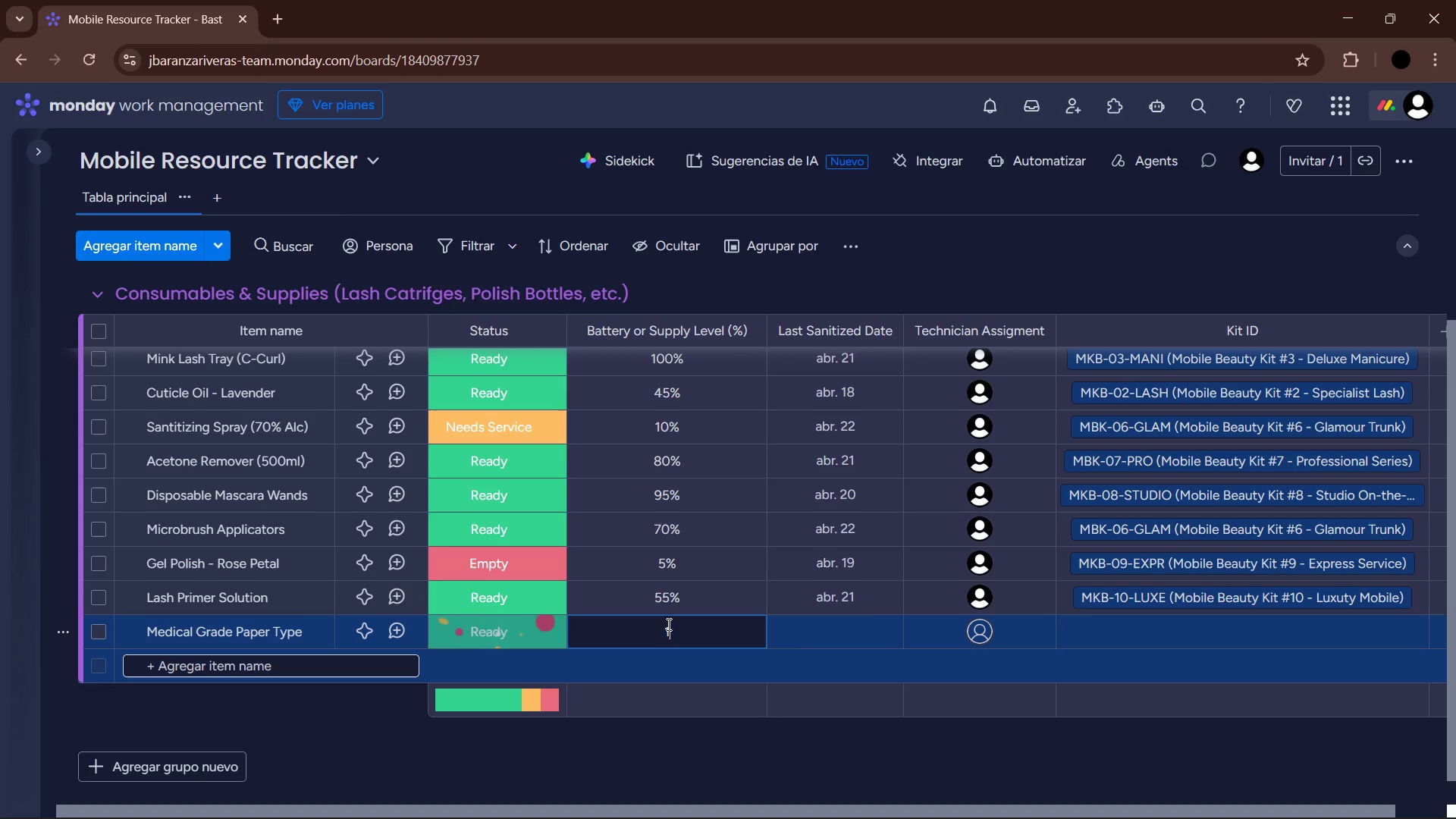 
key(Numpad0)
 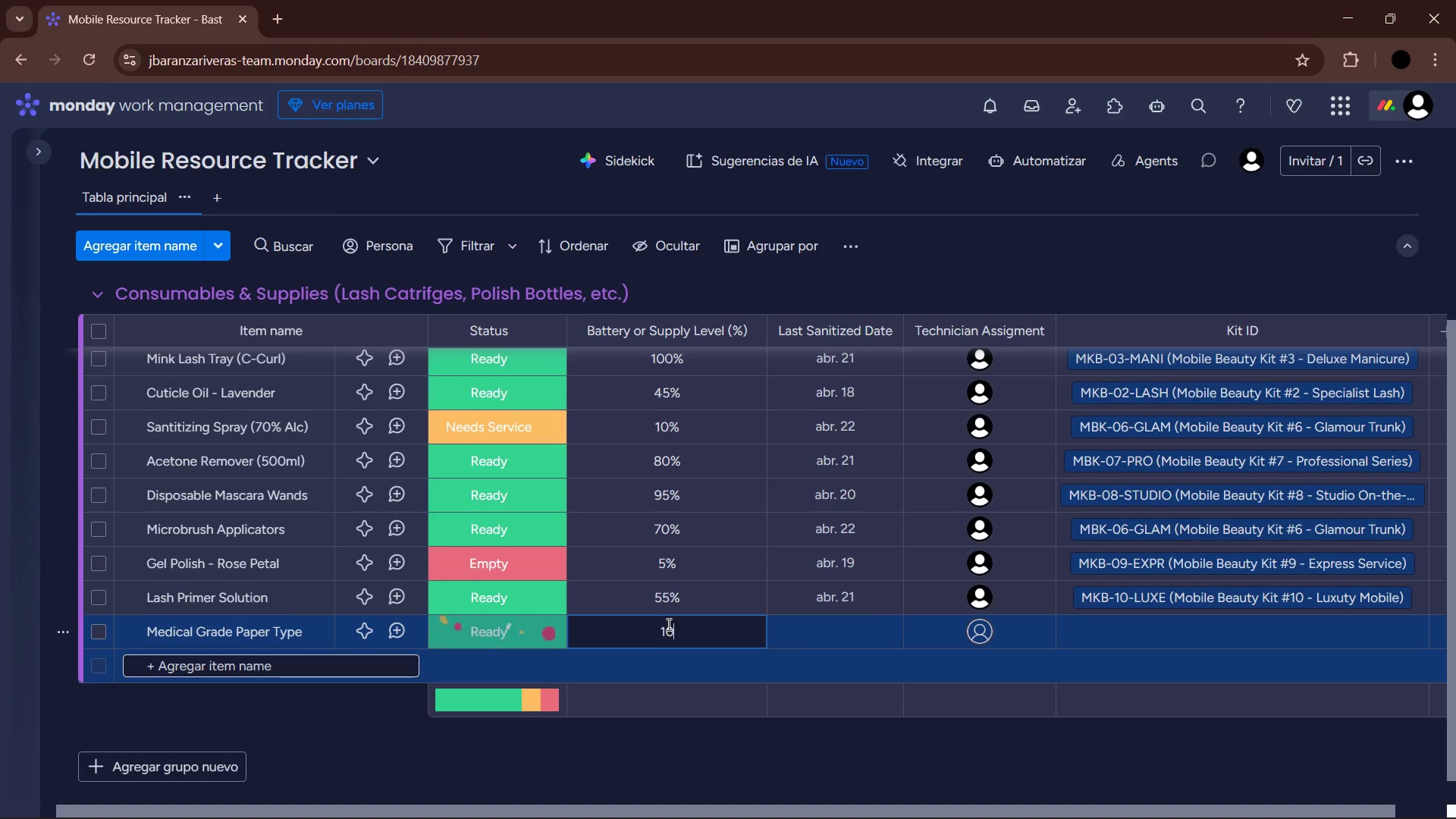 
key(Numpad0)
 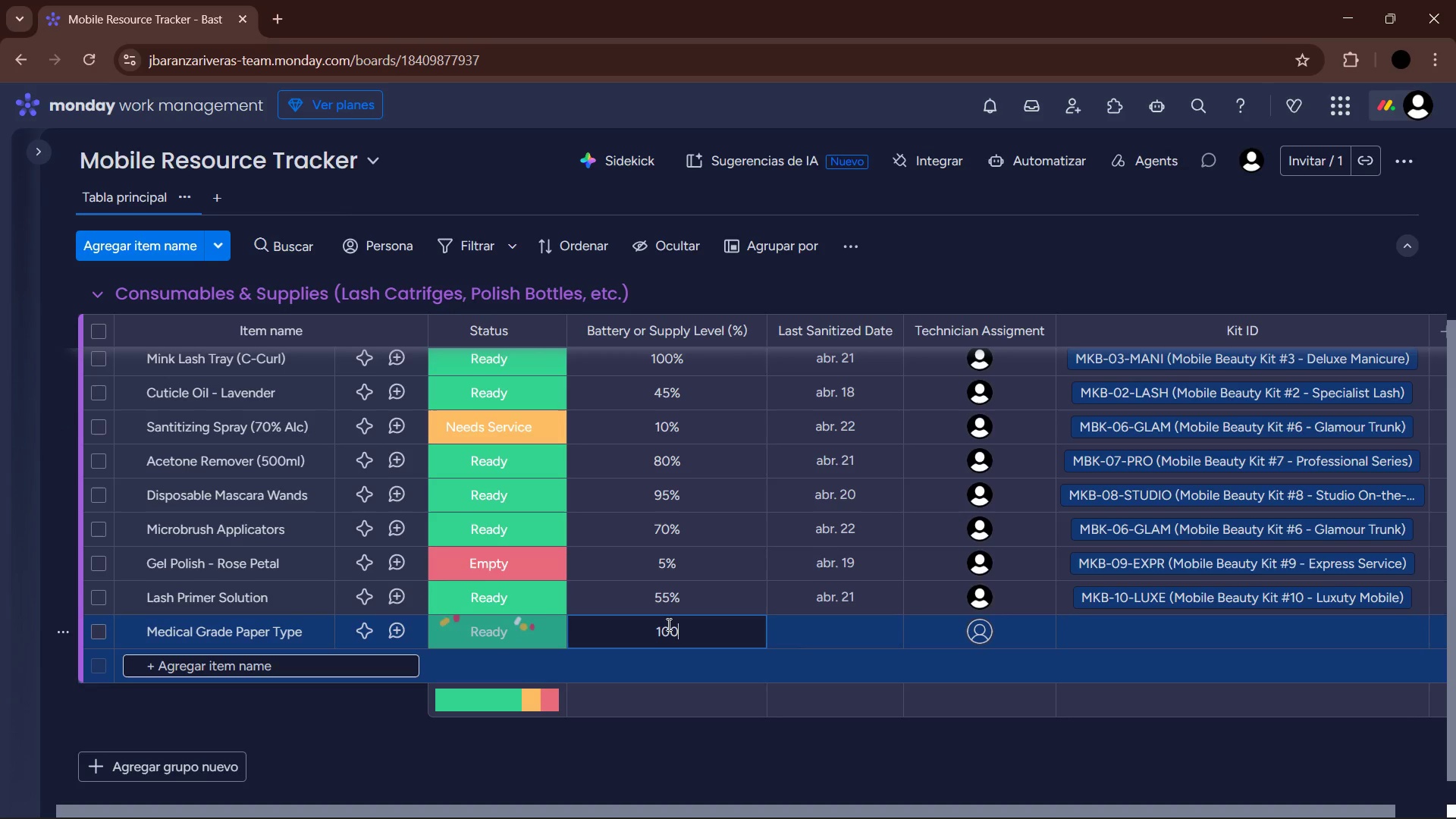 
key(Enter)
 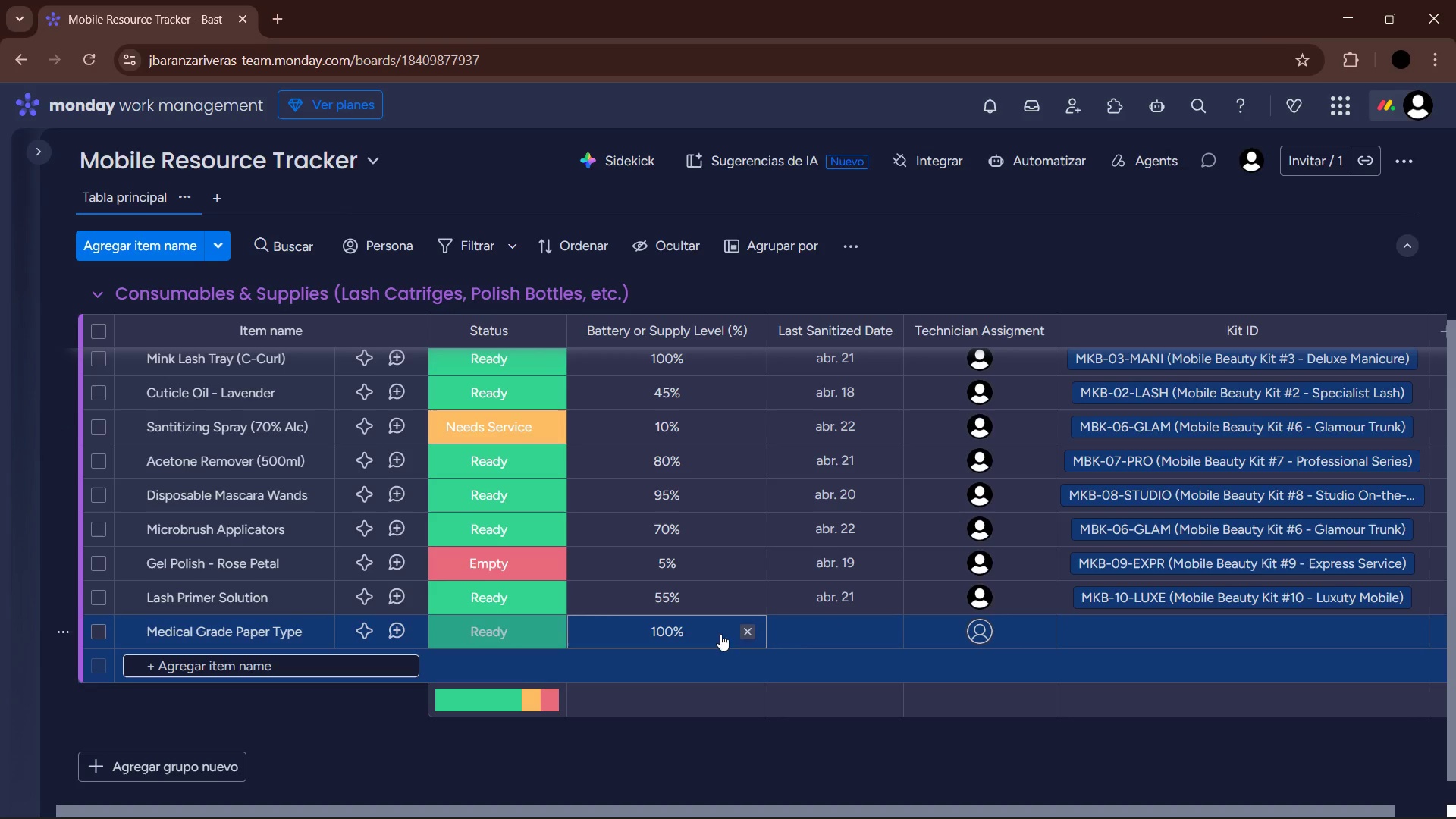 
left_click([812, 623])
 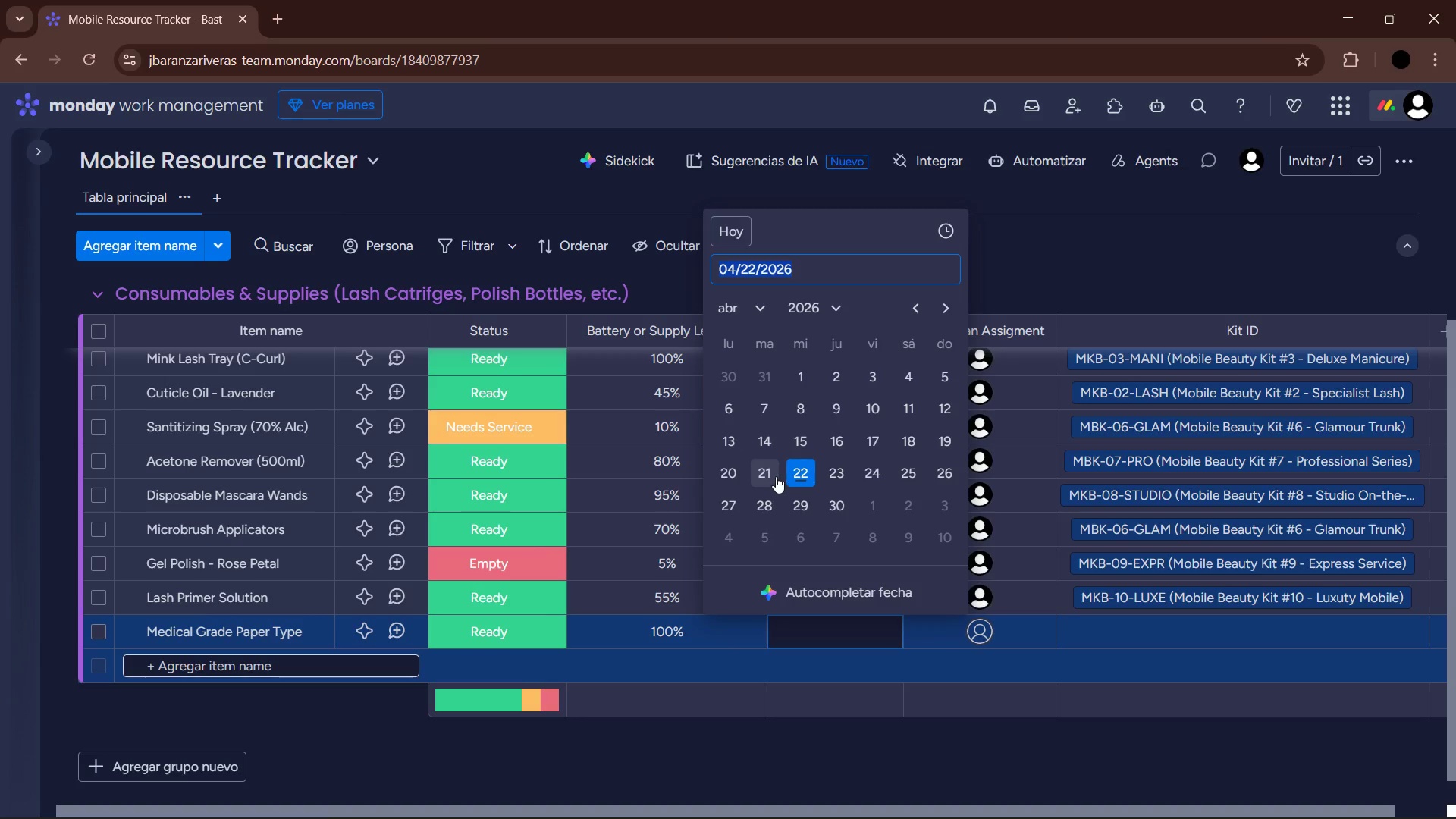 
left_click([767, 447])
 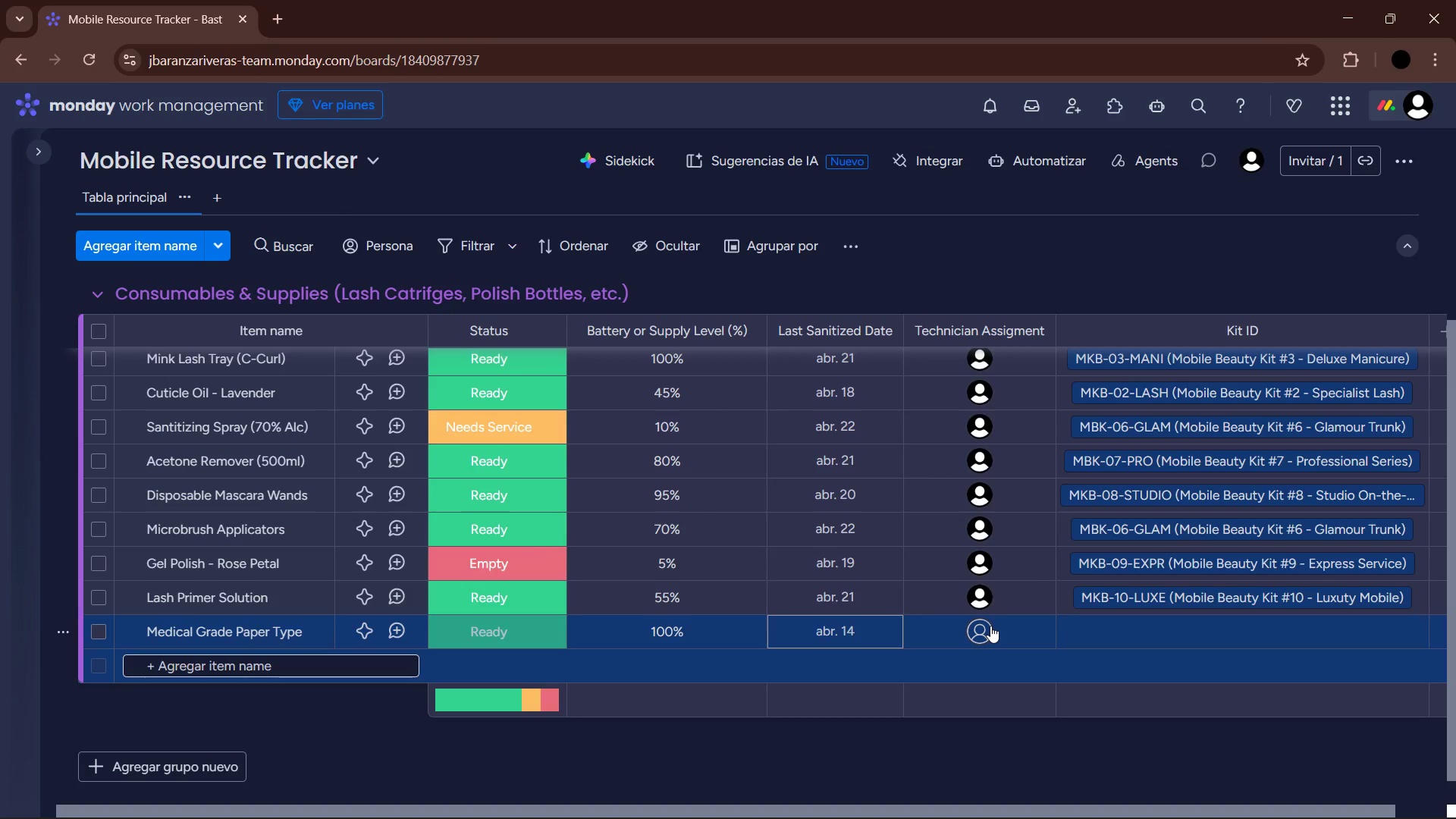 
left_click([990, 626])
 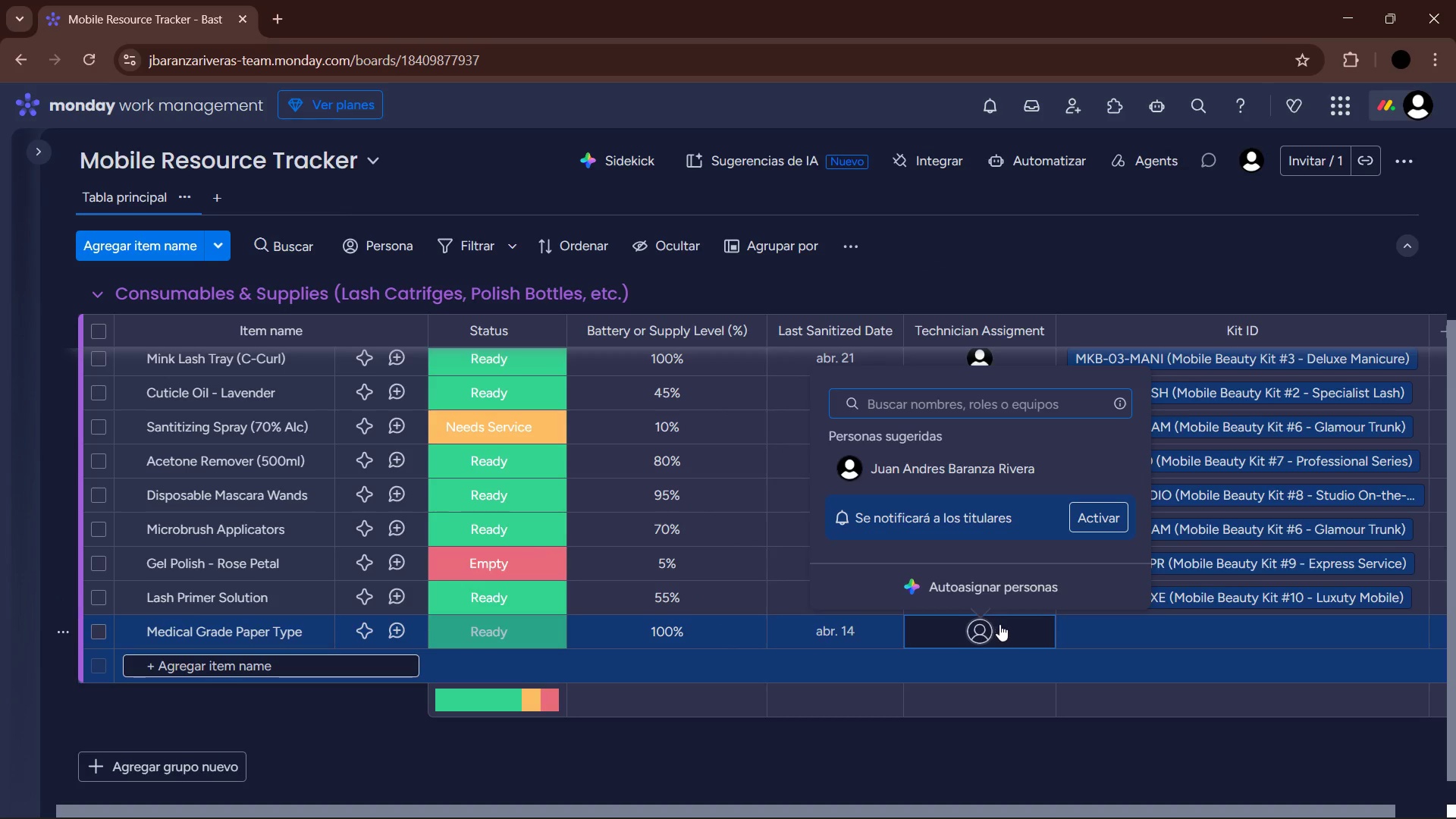 
left_click([967, 479])
 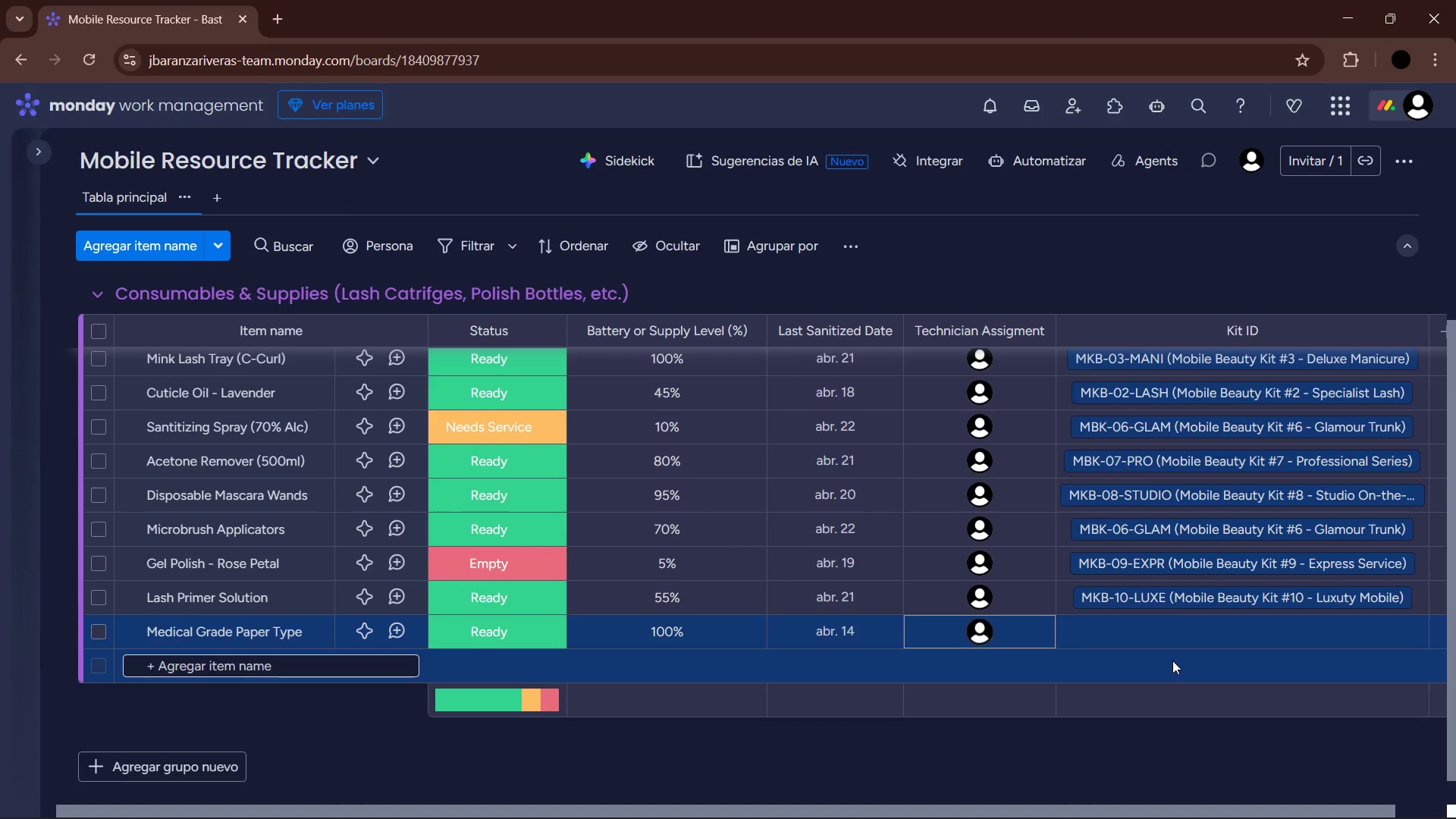 
left_click([1179, 632])
 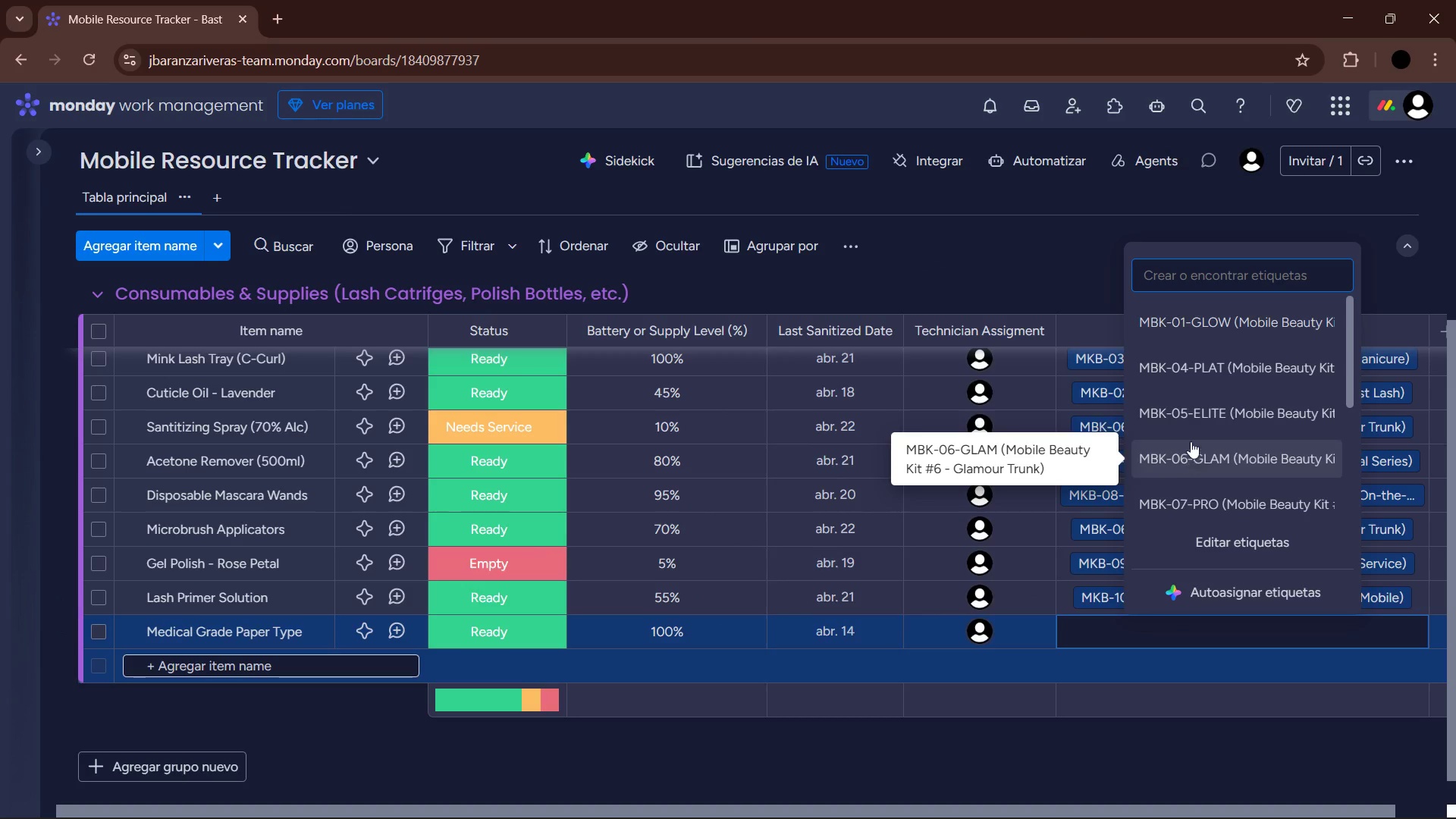 
left_click([1204, 411])
 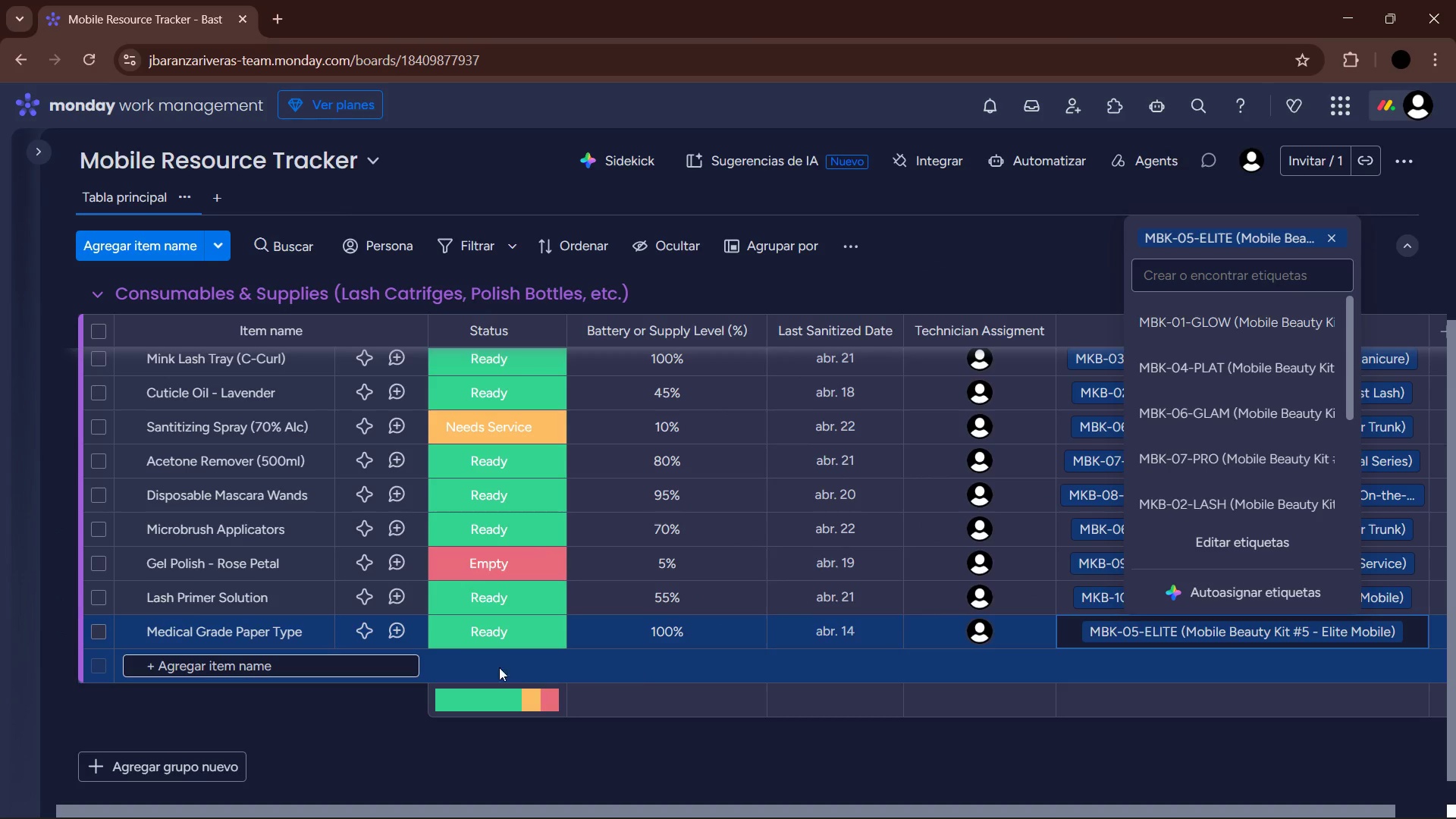 
left_click([364, 722])
 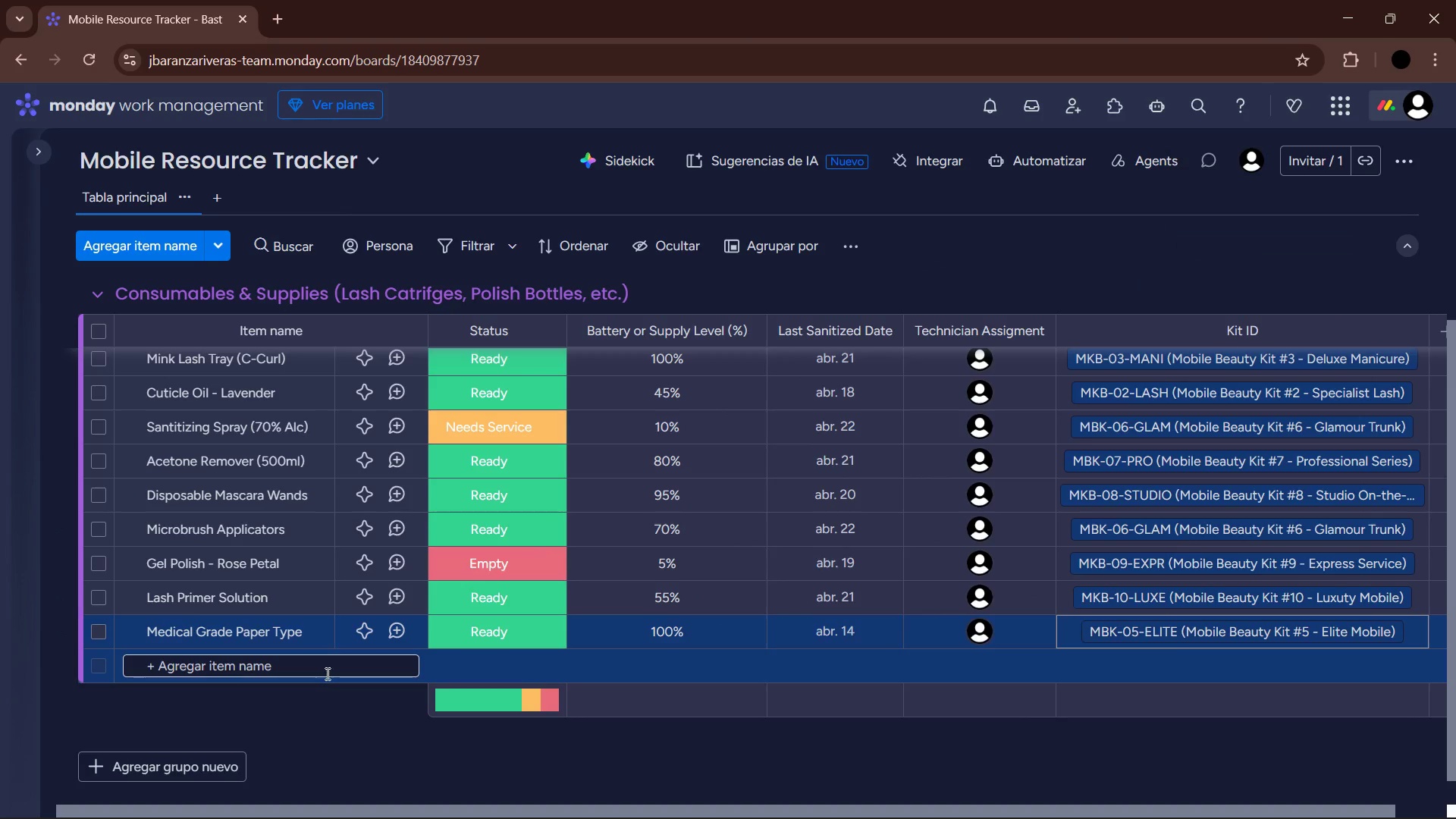 
left_click([325, 672])
 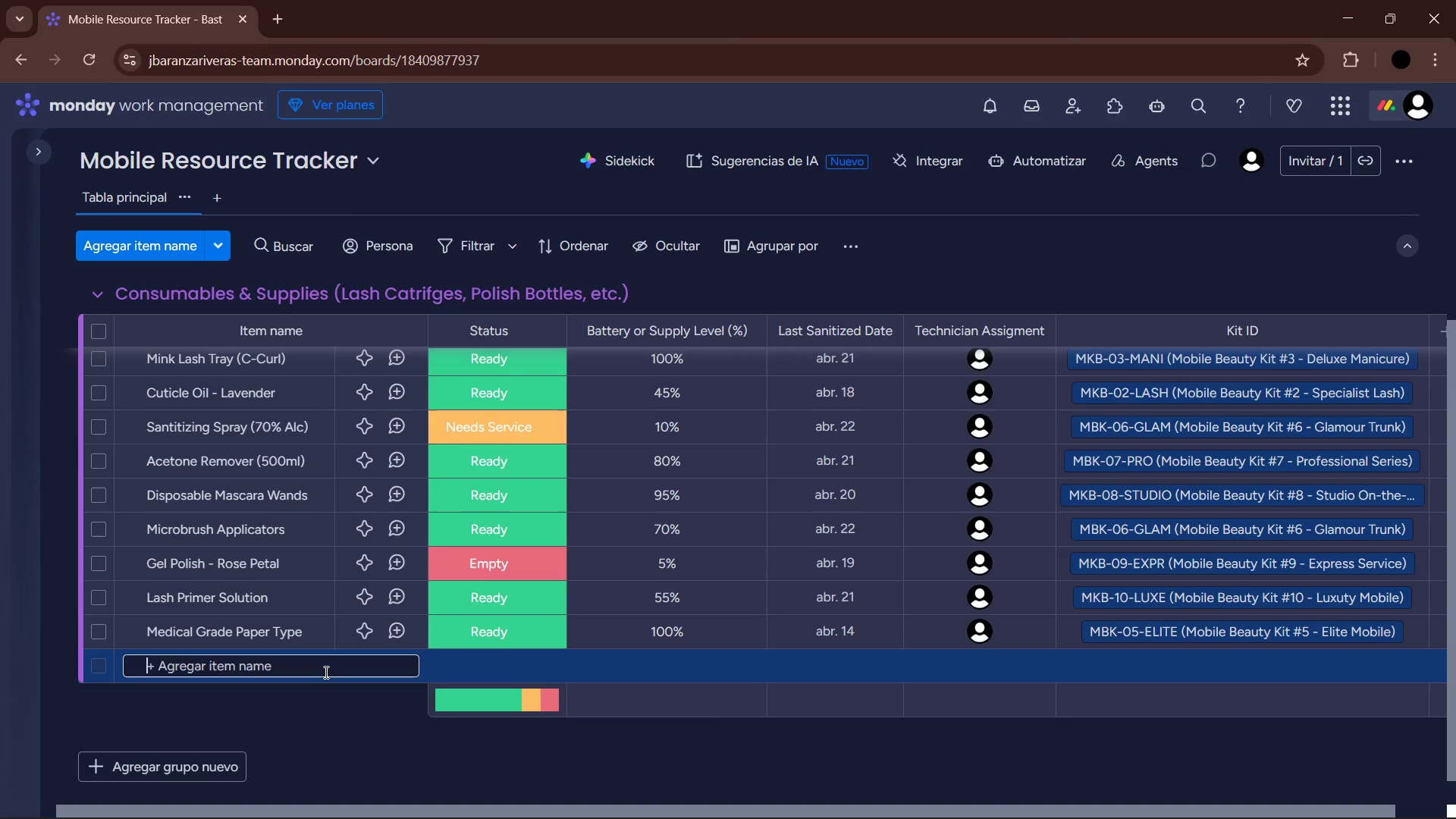 
wait(6.0)
 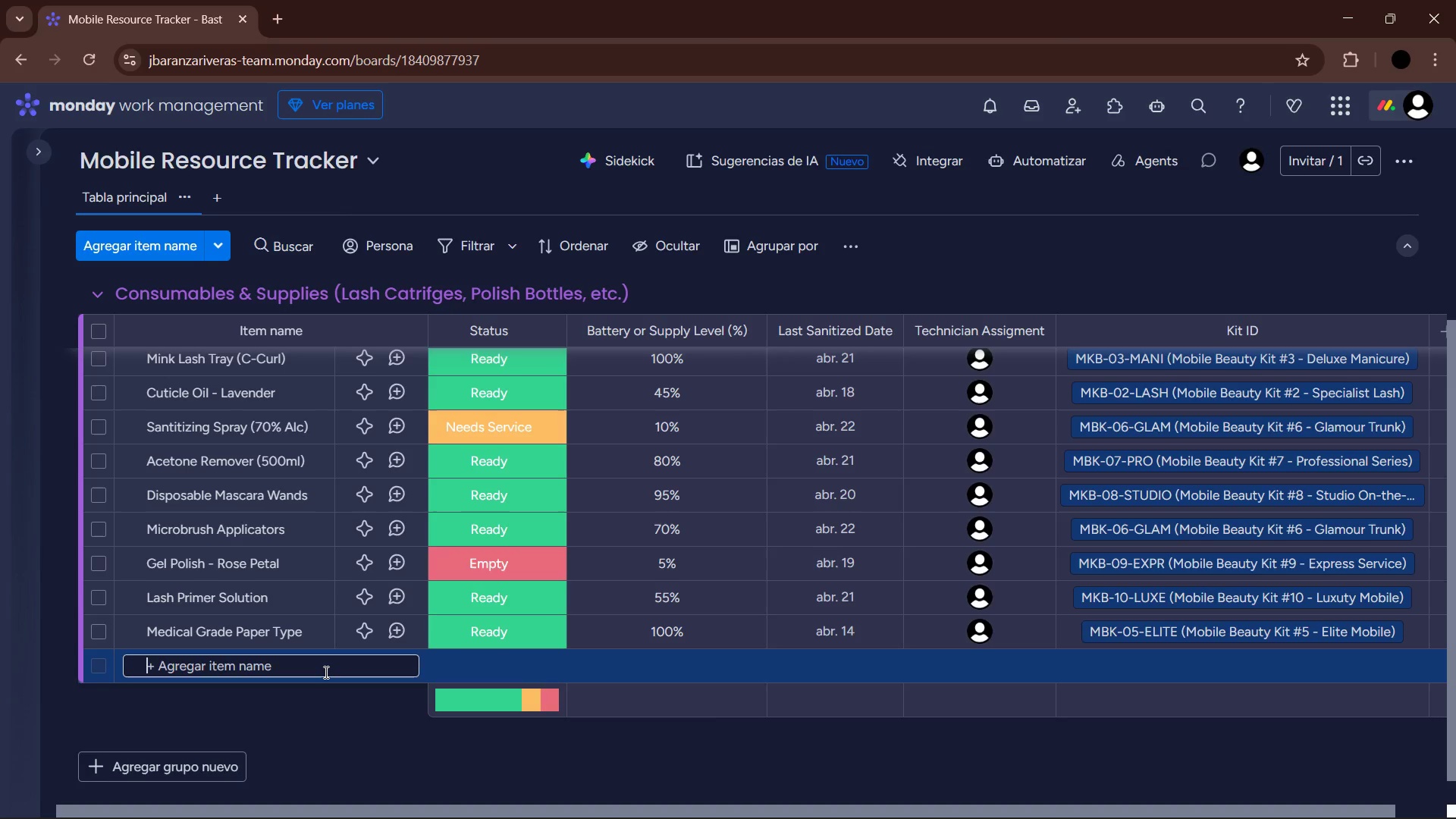 
type(Nail Bud)
key(Backspace)
type(])
key(Backspace)
type(ffer *Disposable()
 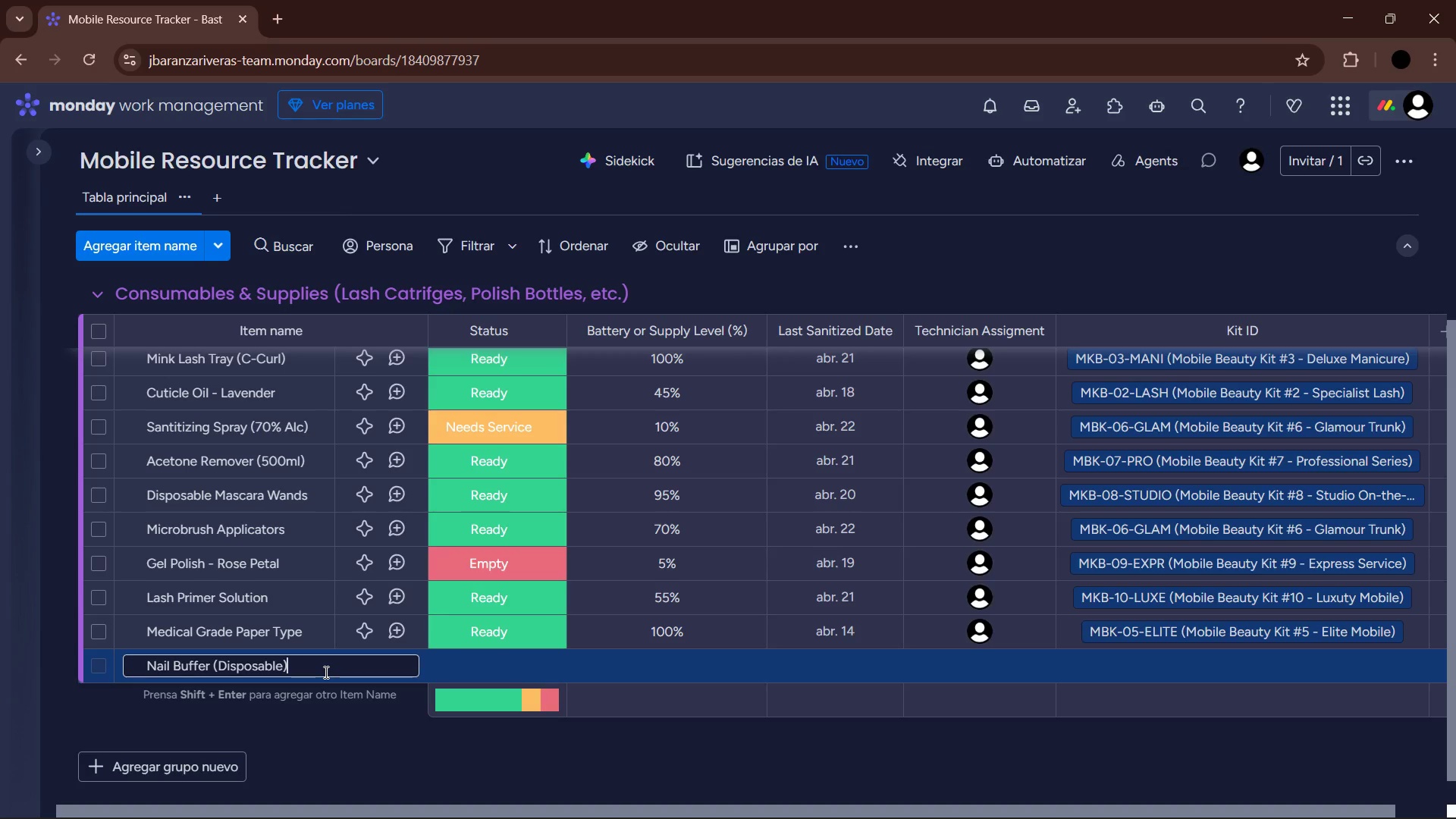 
key(Enter)
 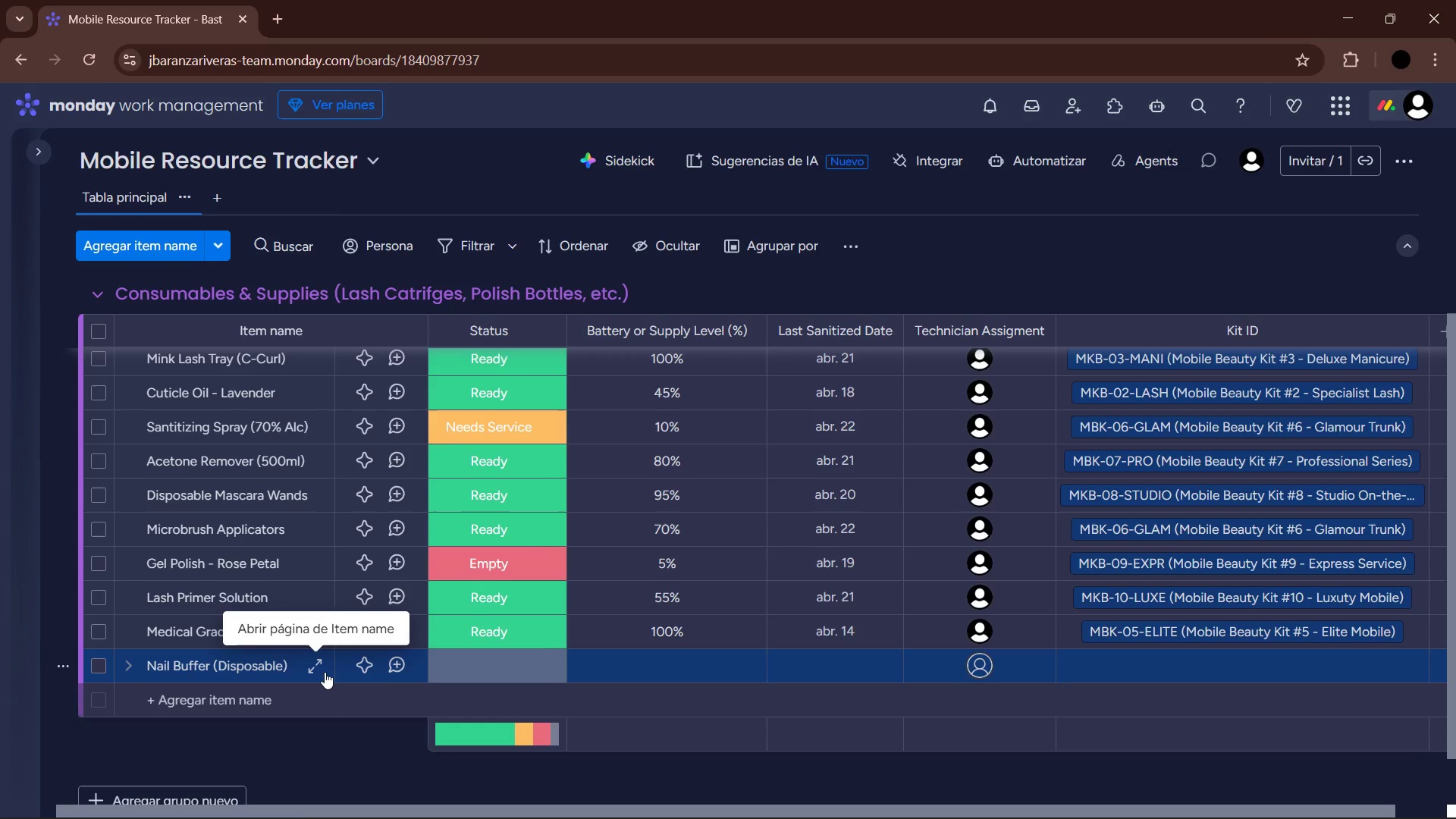 
left_click([507, 655])
 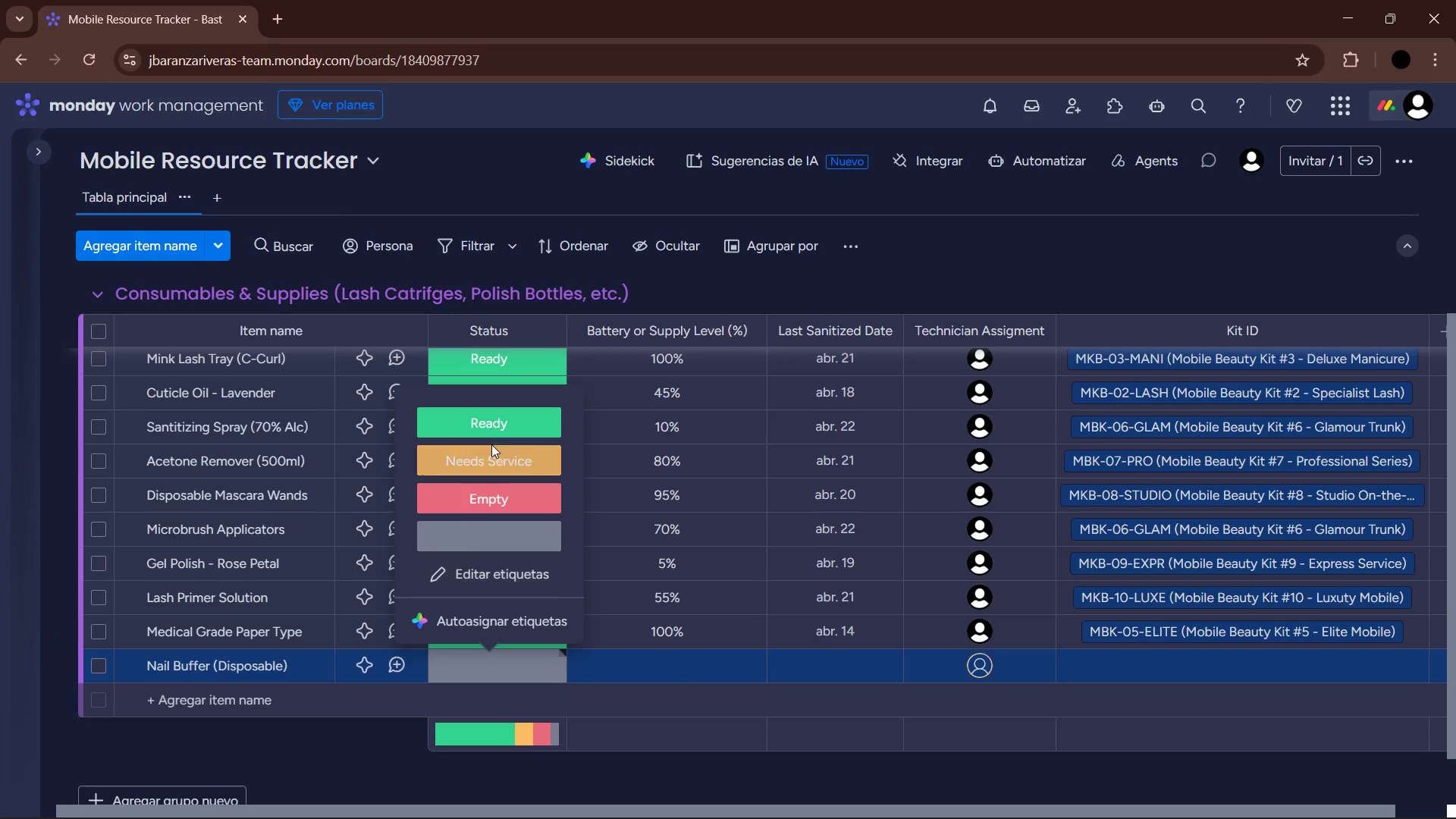 
left_click([499, 427])
 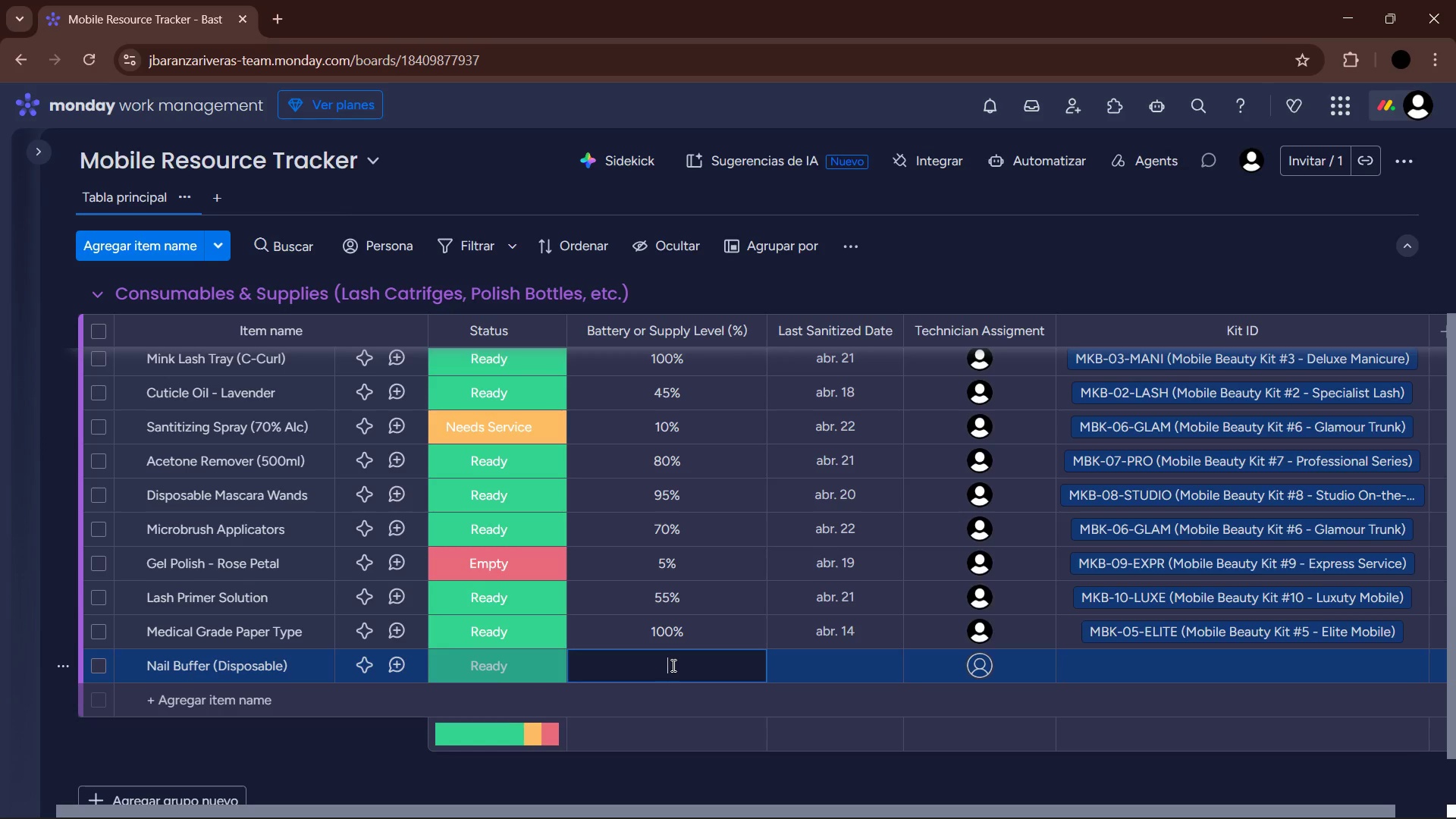 
wait(5.81)
 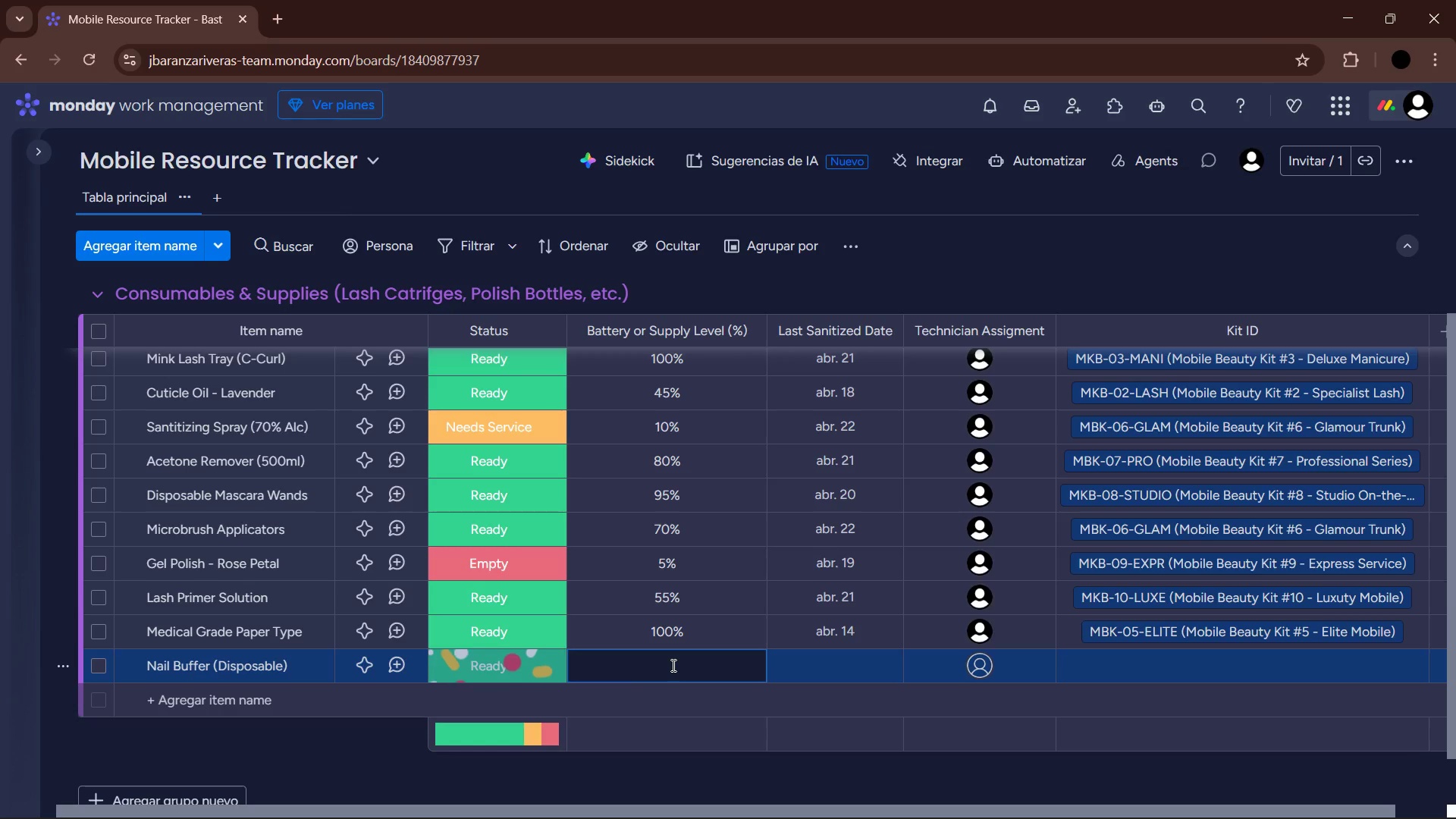 
key(Numpad4)
 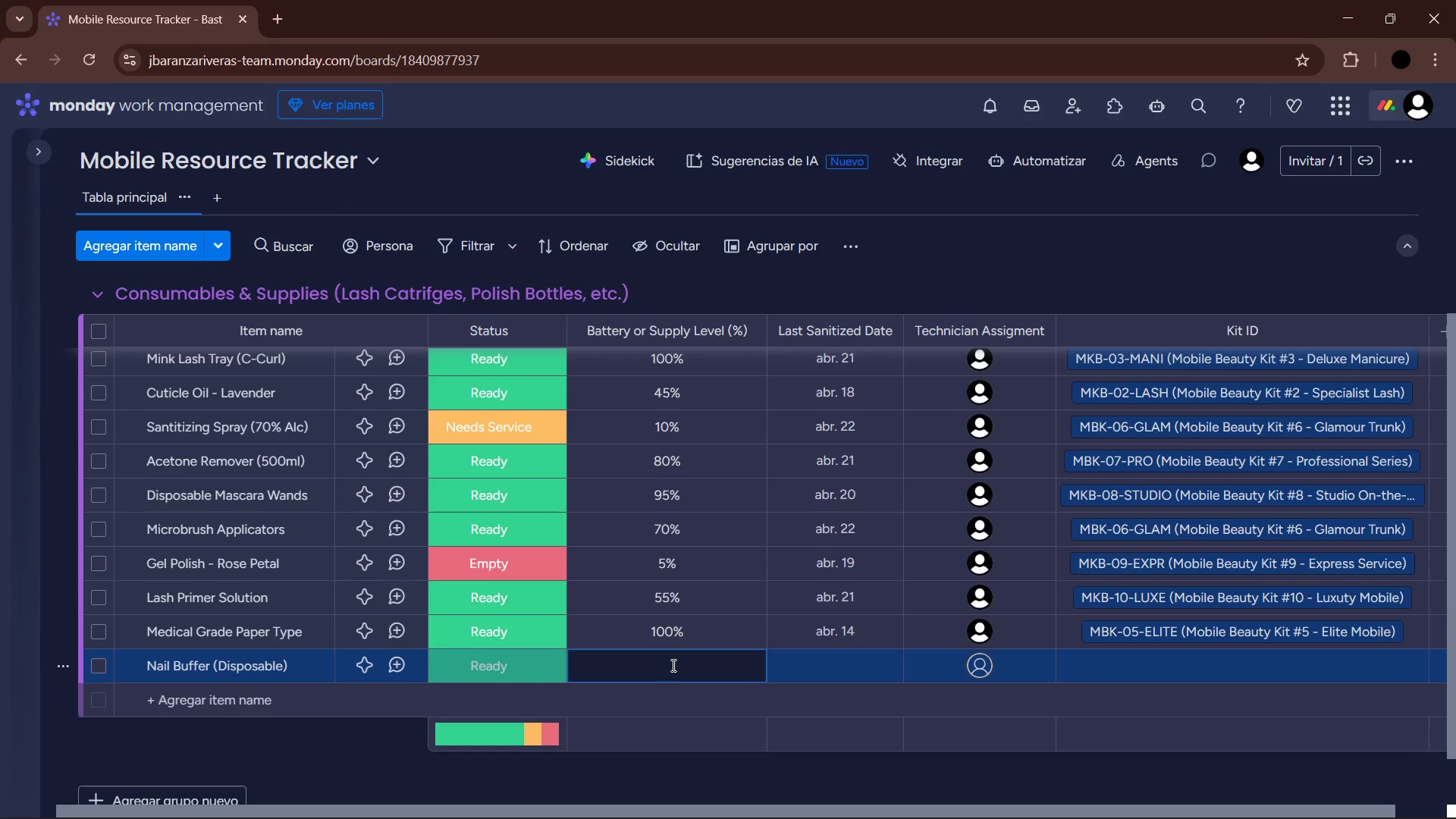 
key(Numpad0)
 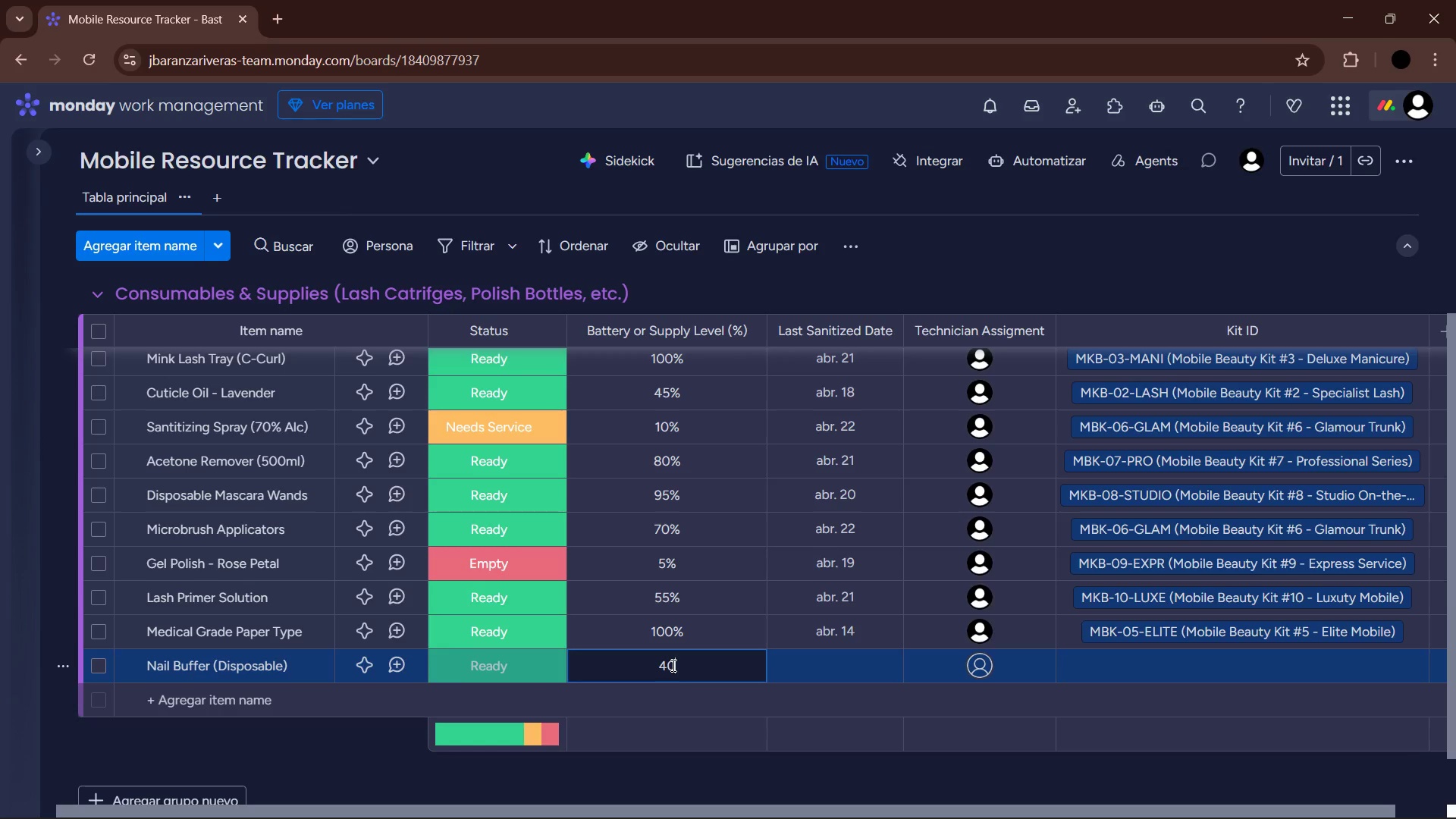 
key(Enter)
 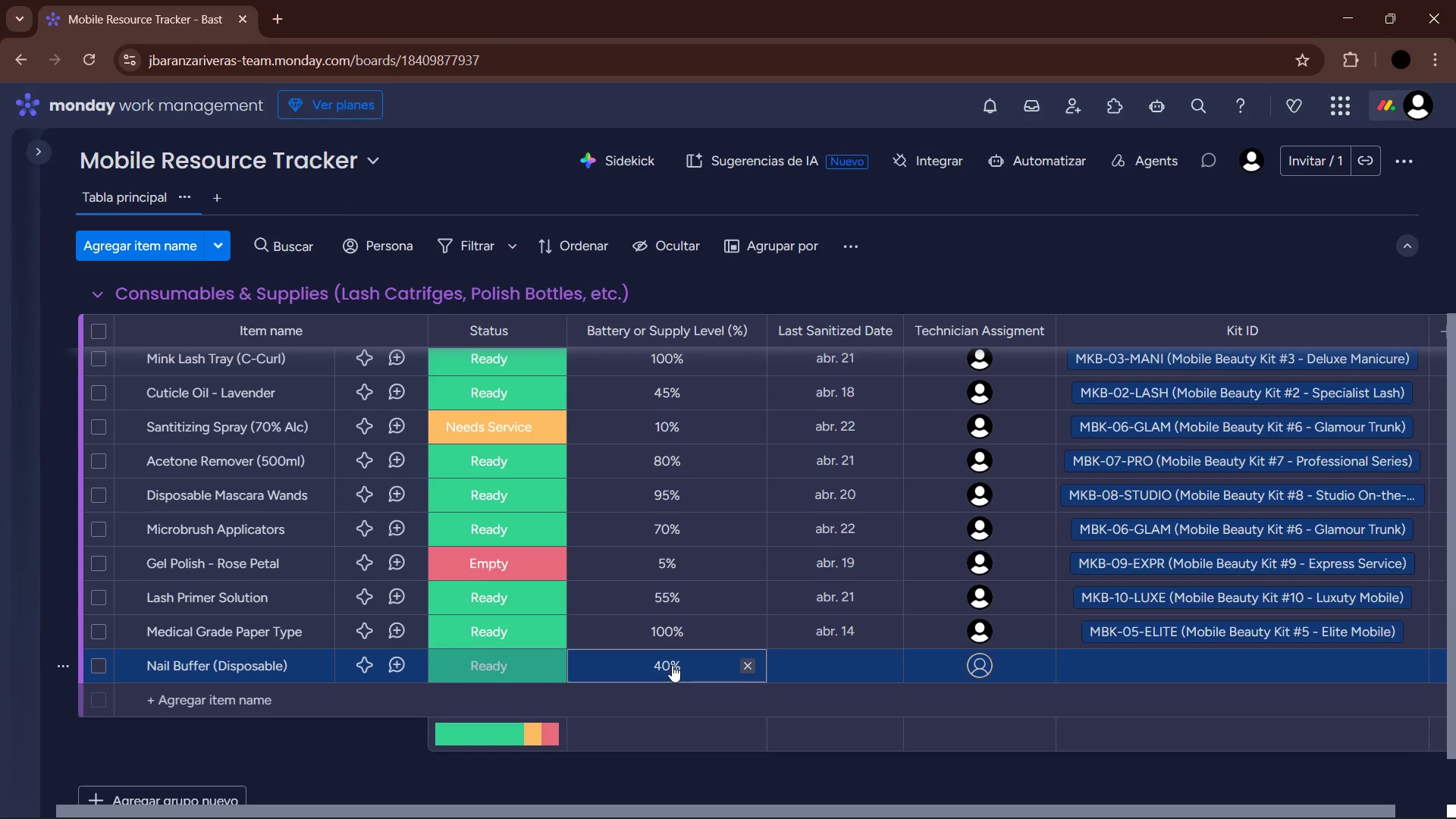 
left_click([810, 669])
 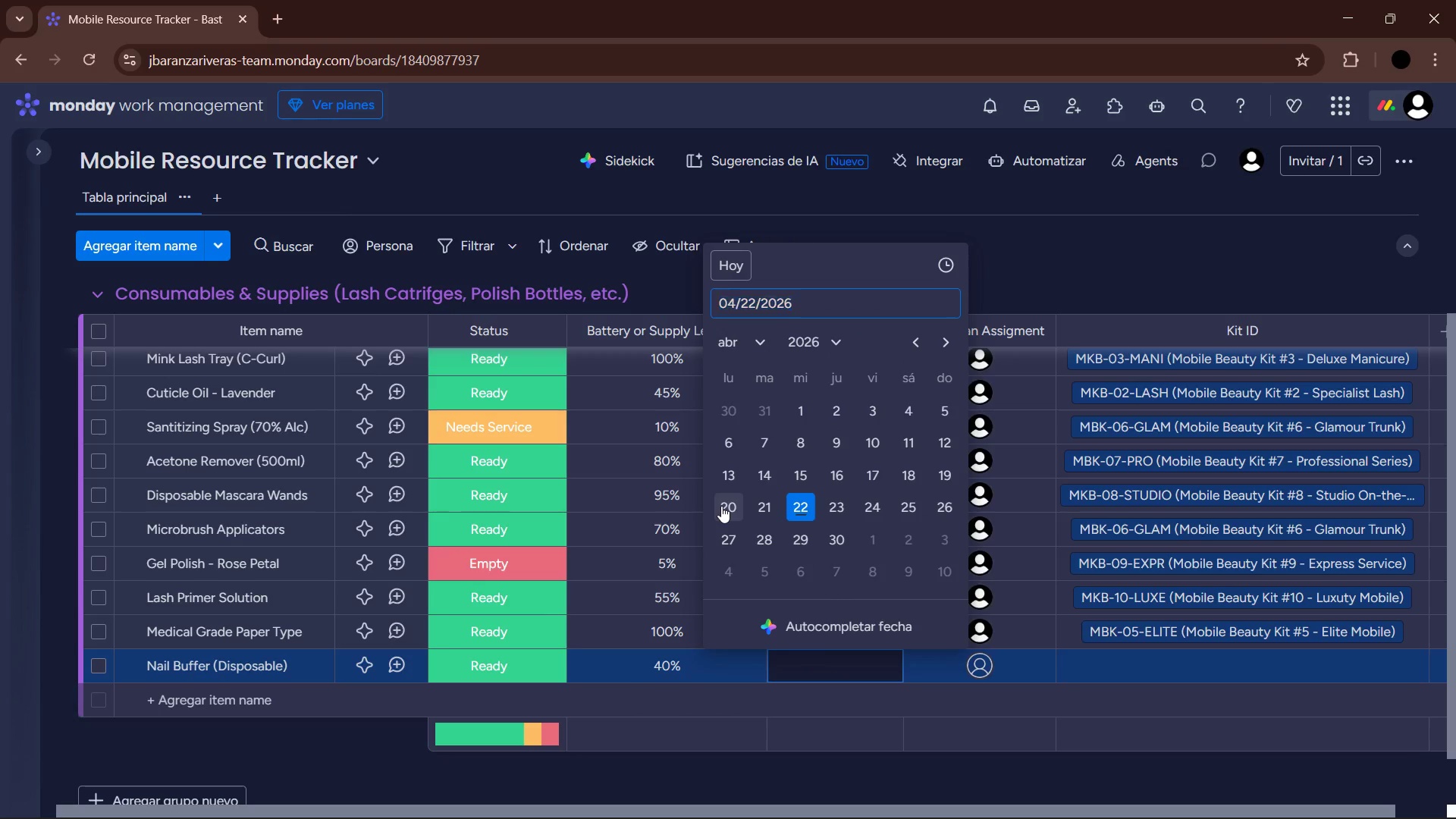 
double_click([993, 669])
 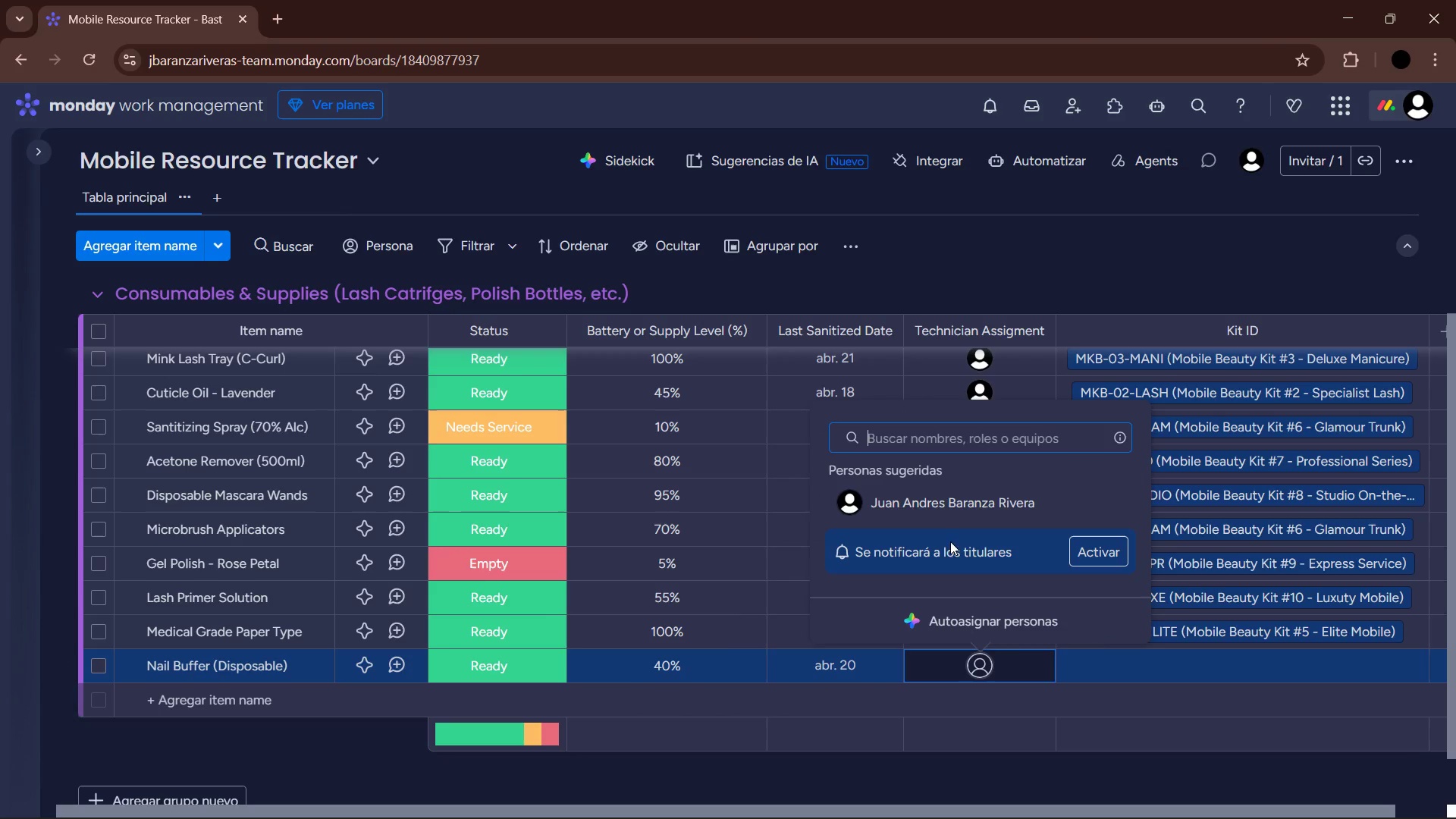 
left_click([951, 515])
 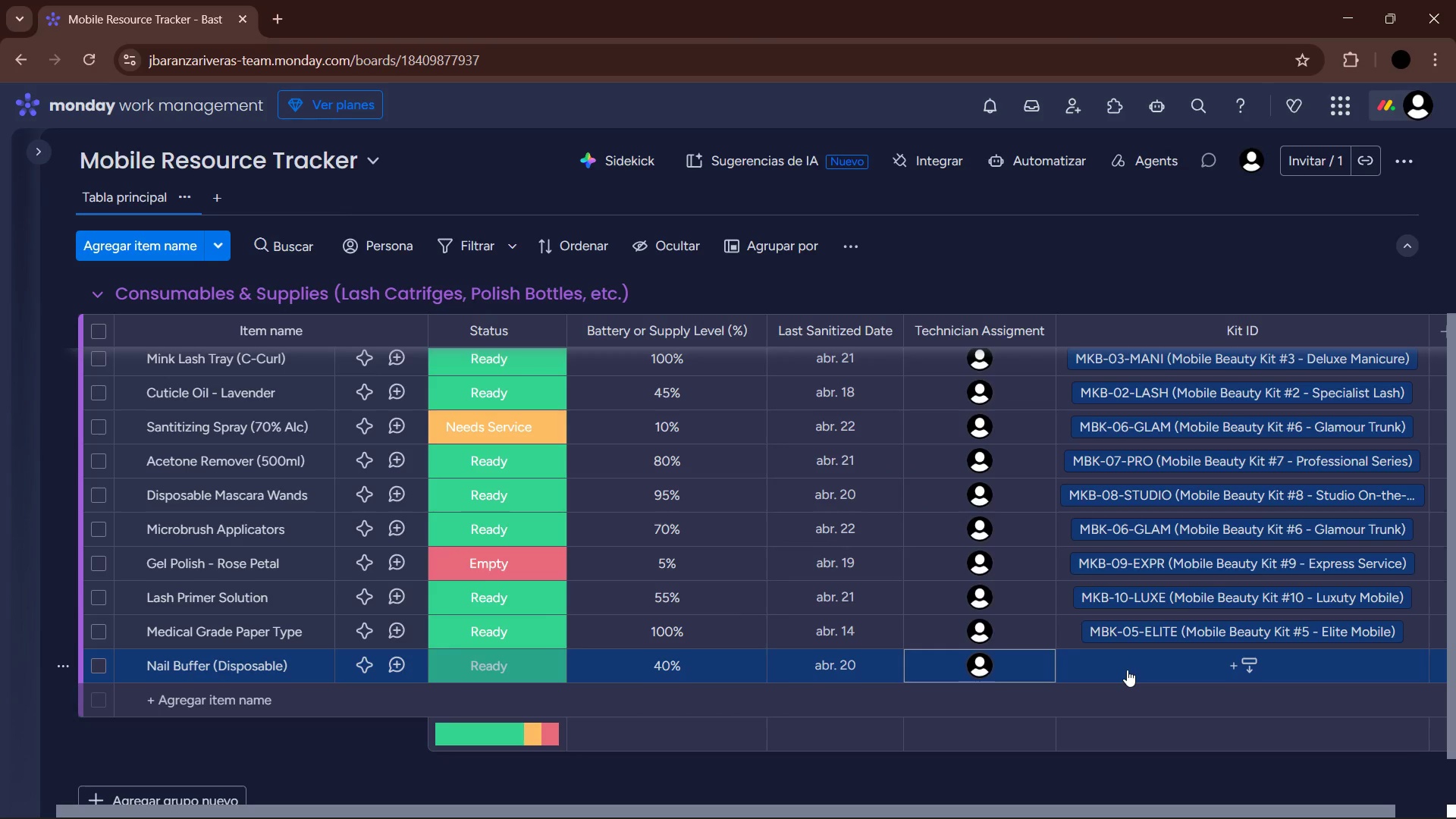 
left_click([1127, 670])
 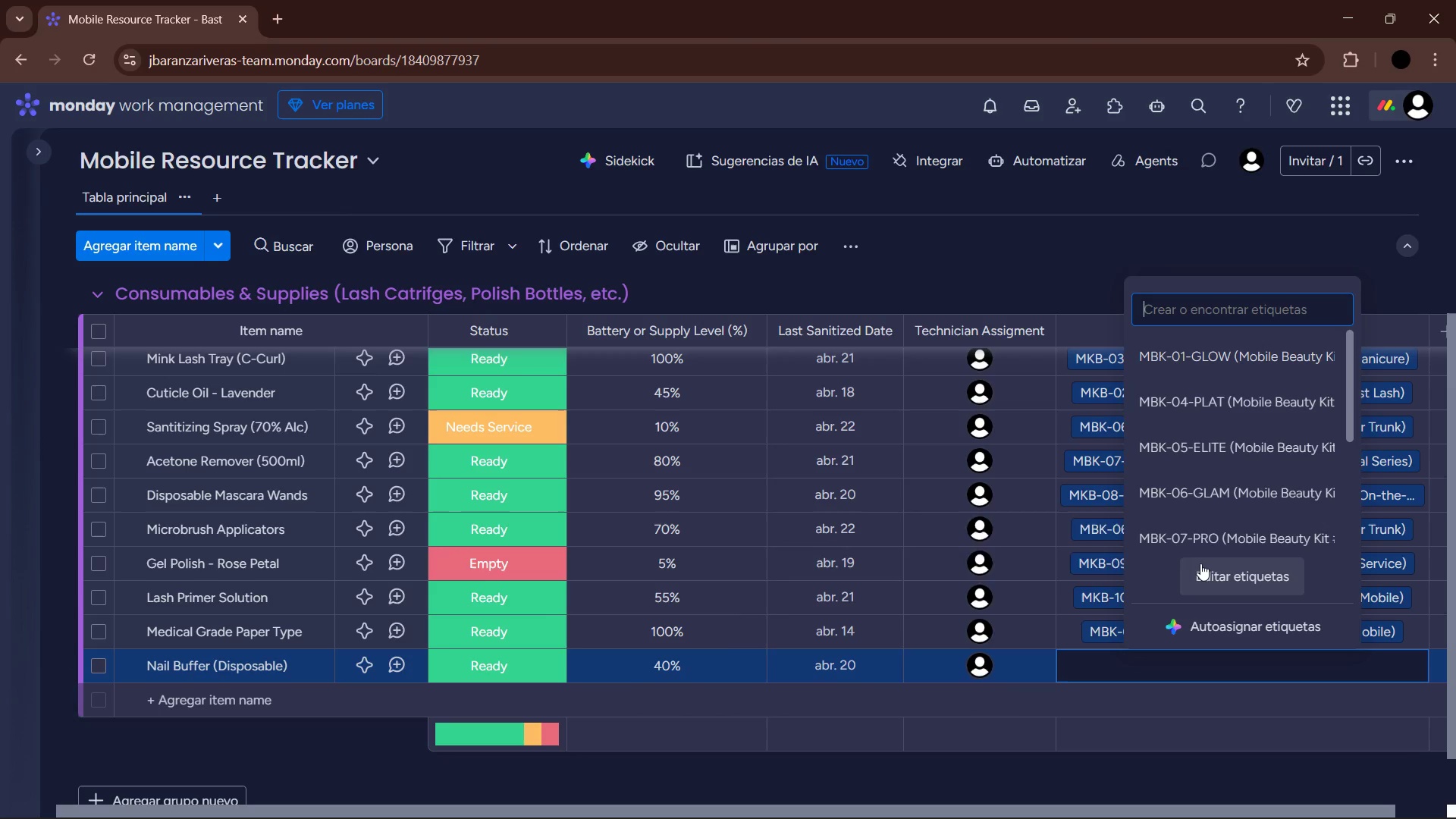 
scroll: coordinate [1207, 522], scroll_direction: down, amount: 2.0
 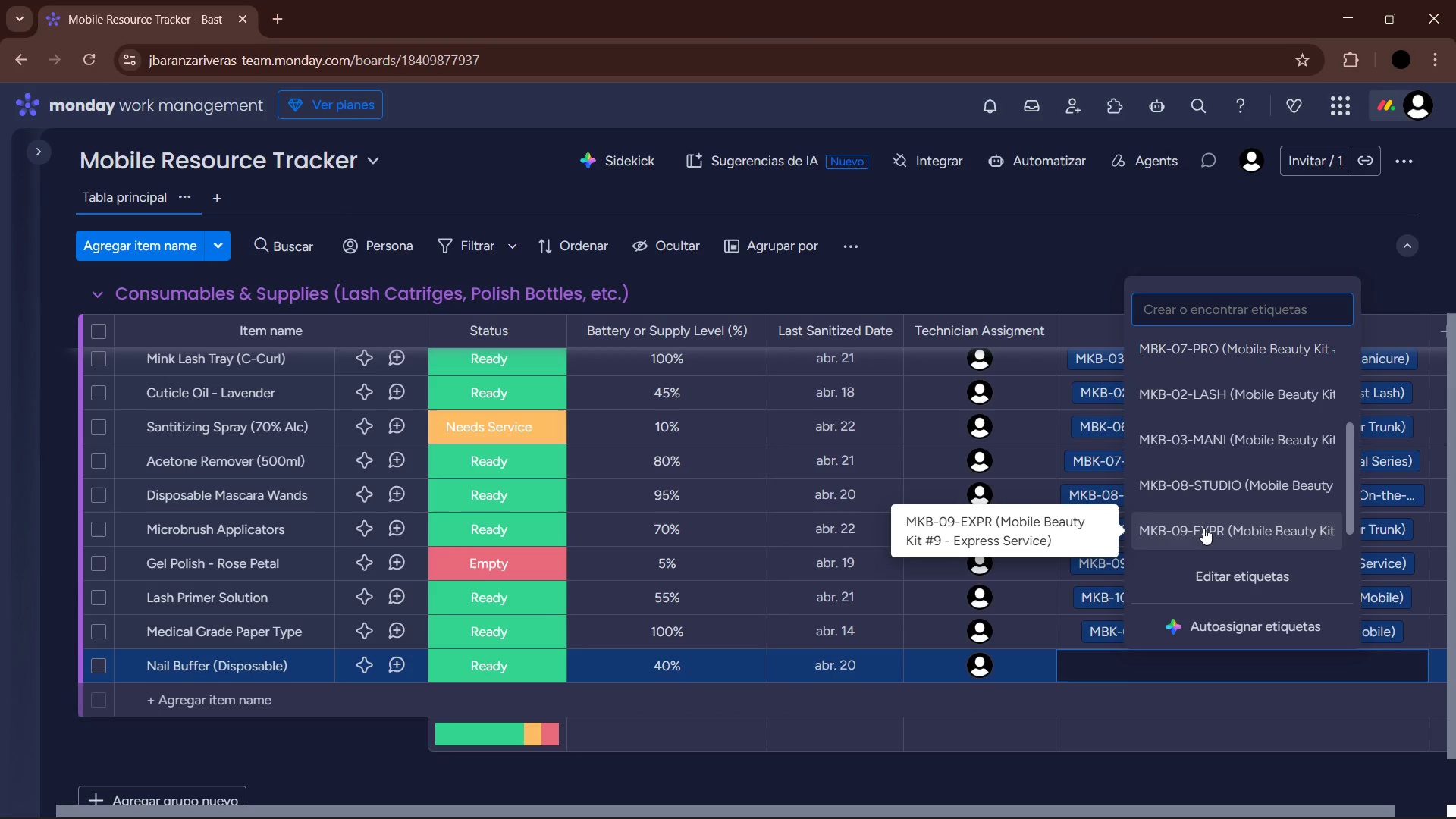 
left_click([1199, 484])
 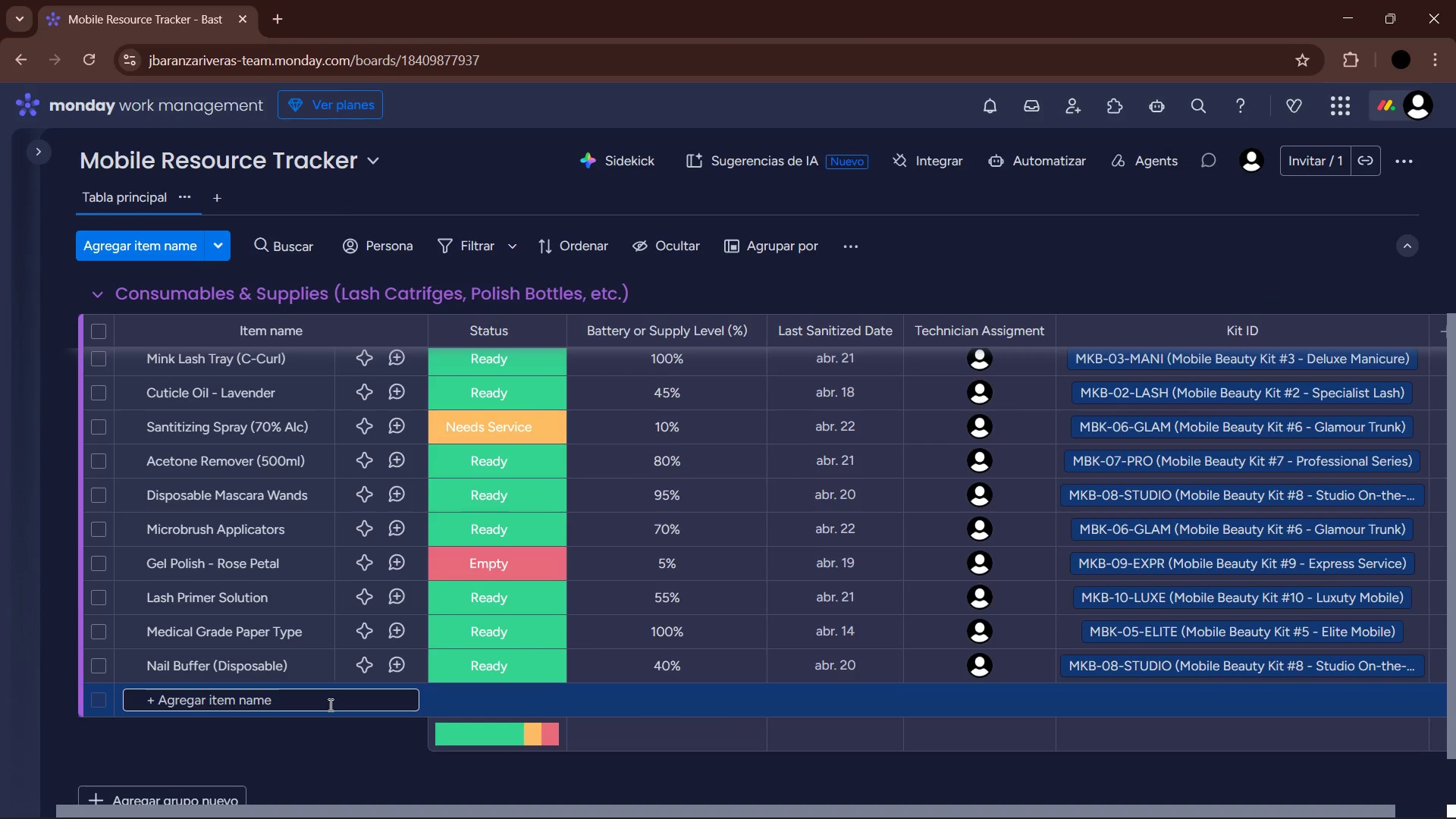 
type(Volume Lash )
 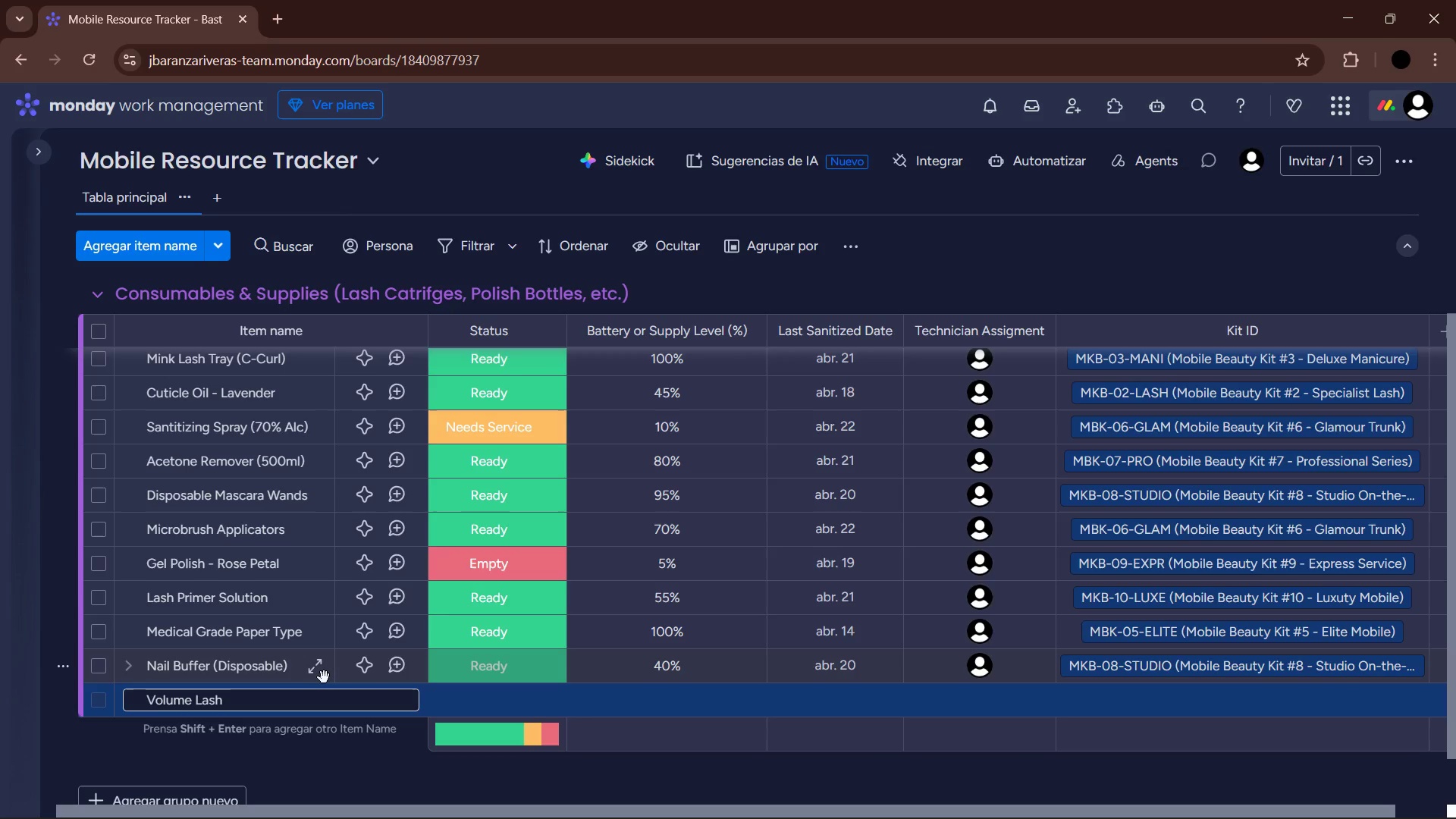 
type(Fan Tray)
 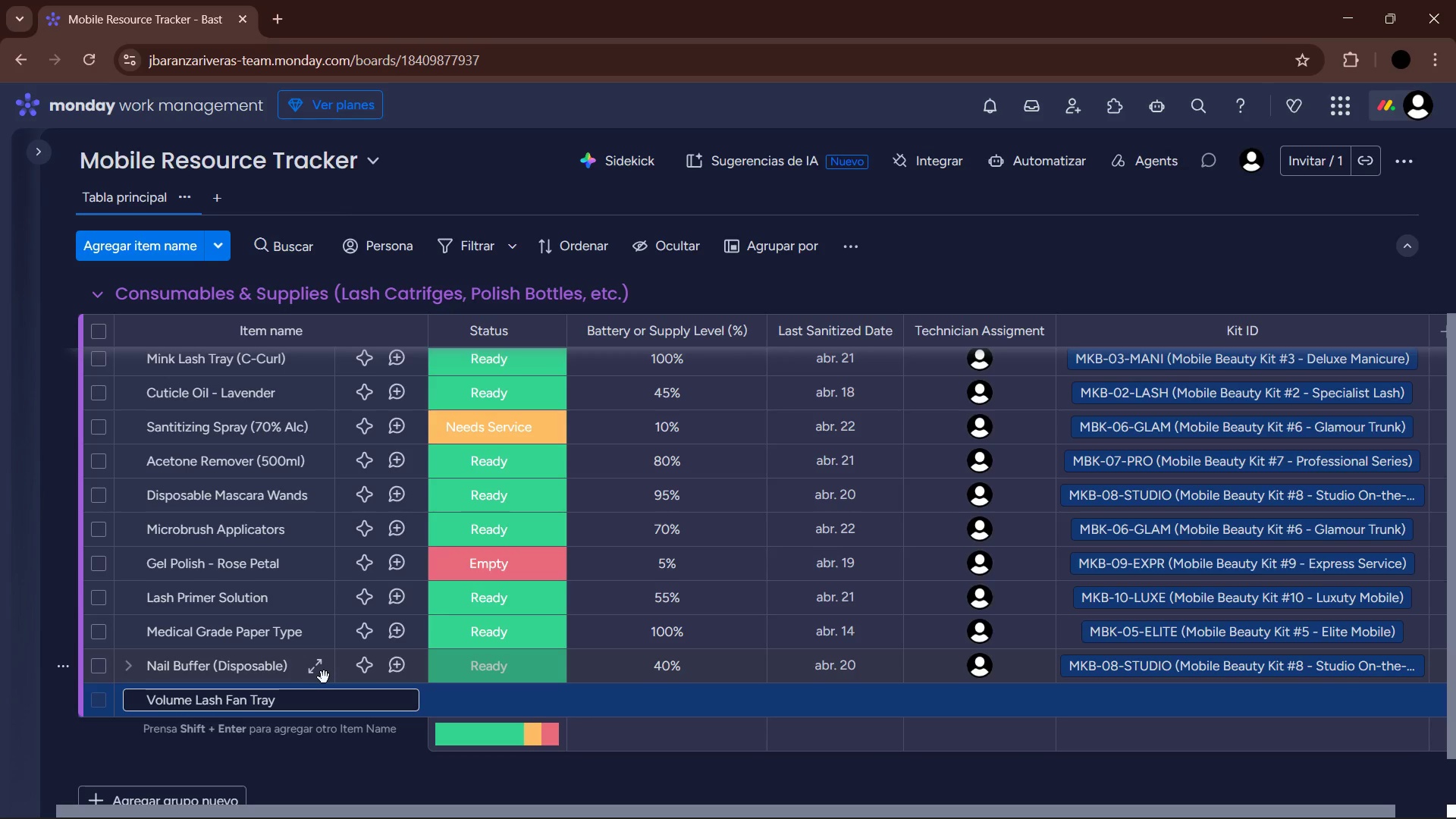 
key(Enter)
 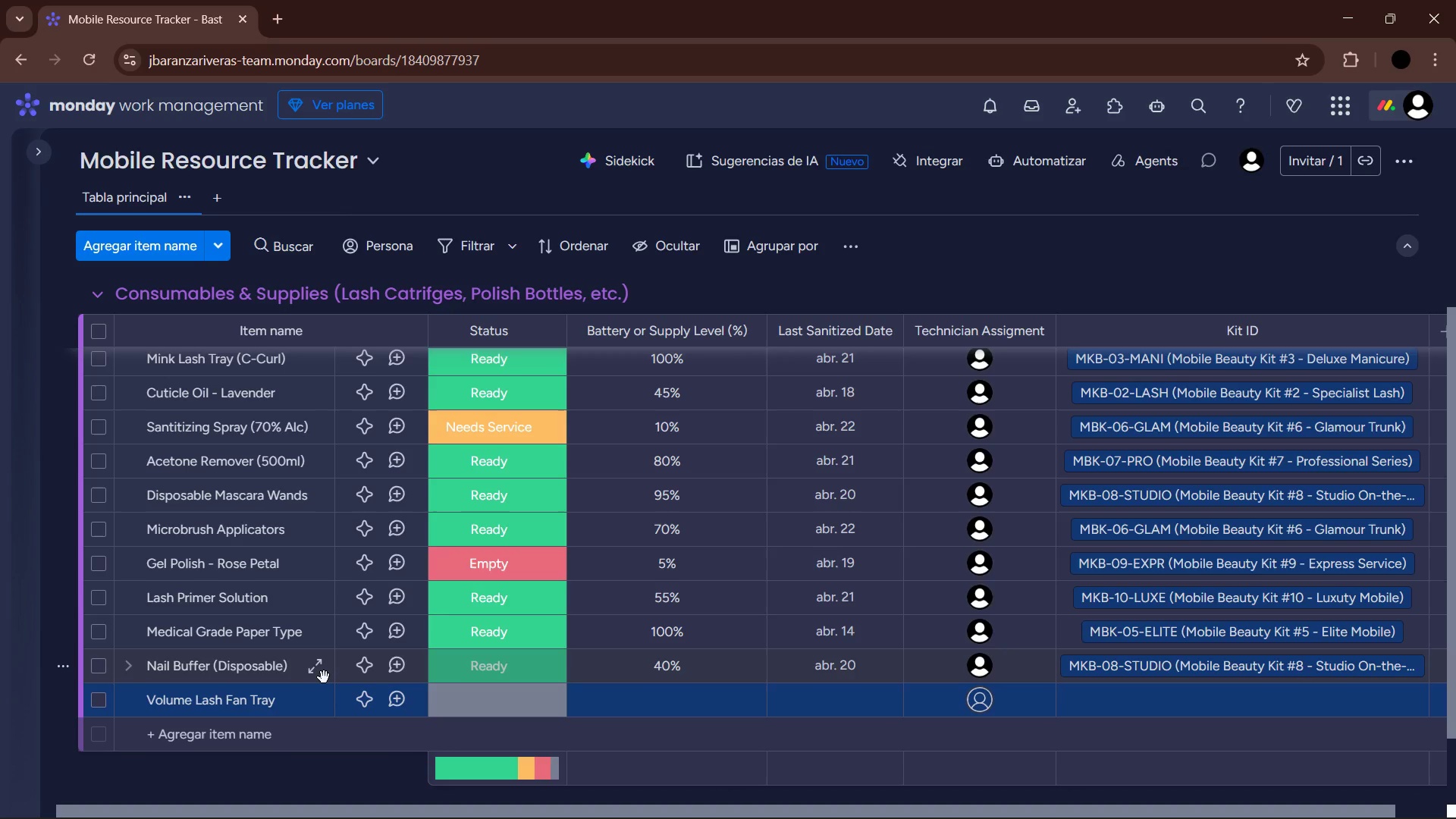 
wait(30.62)
 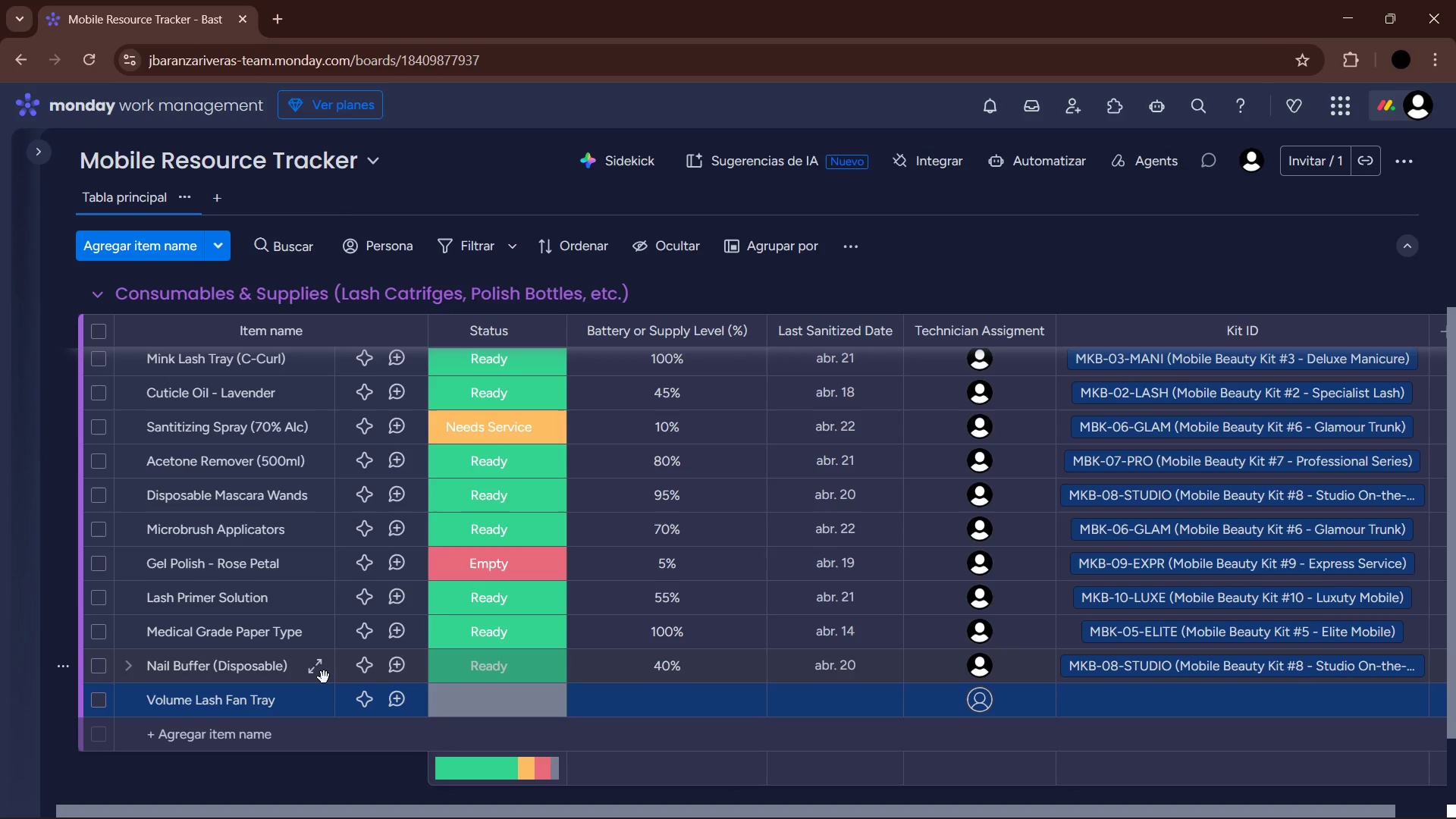 
left_click([475, 696])
 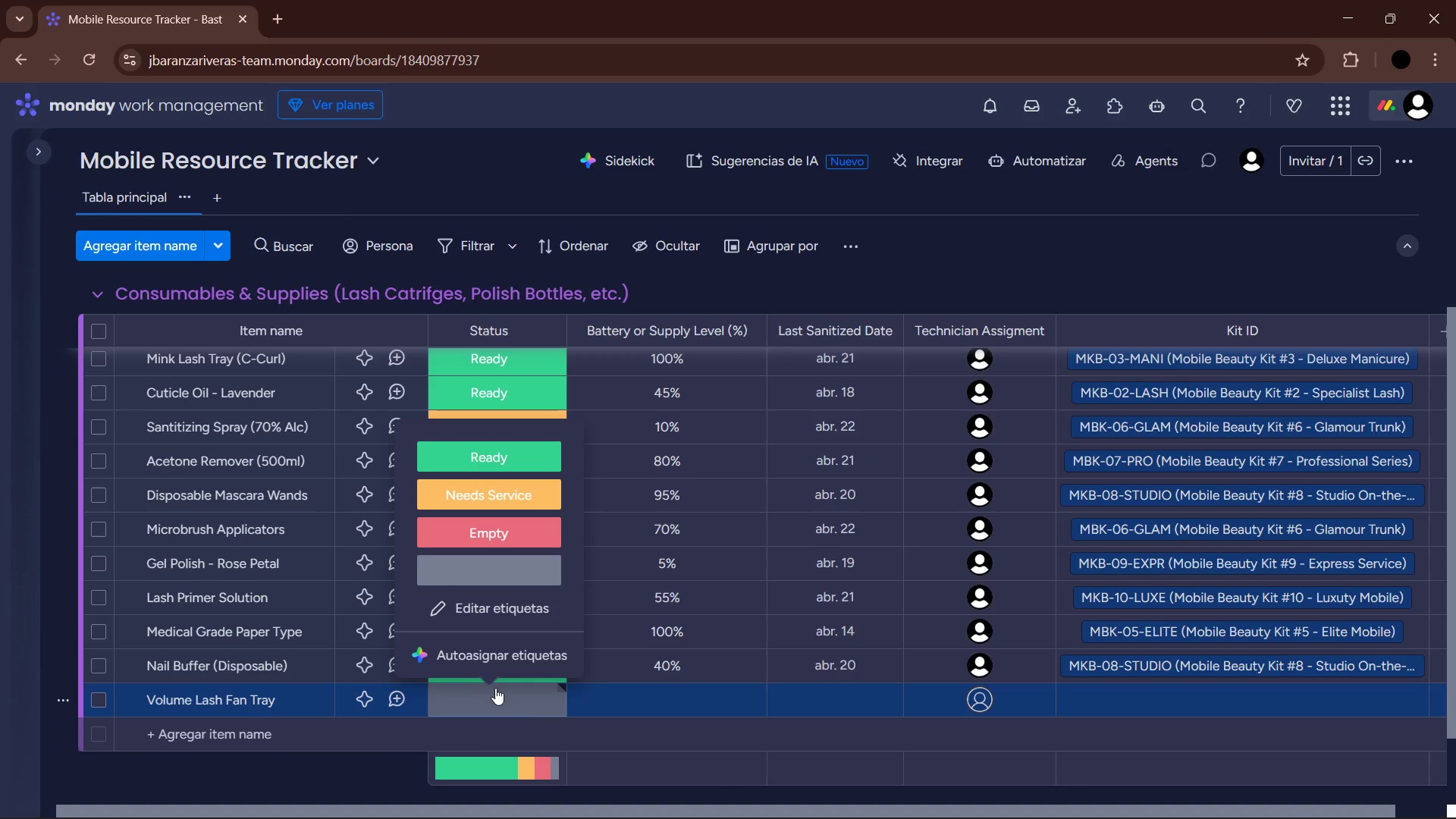 
wait(5.53)
 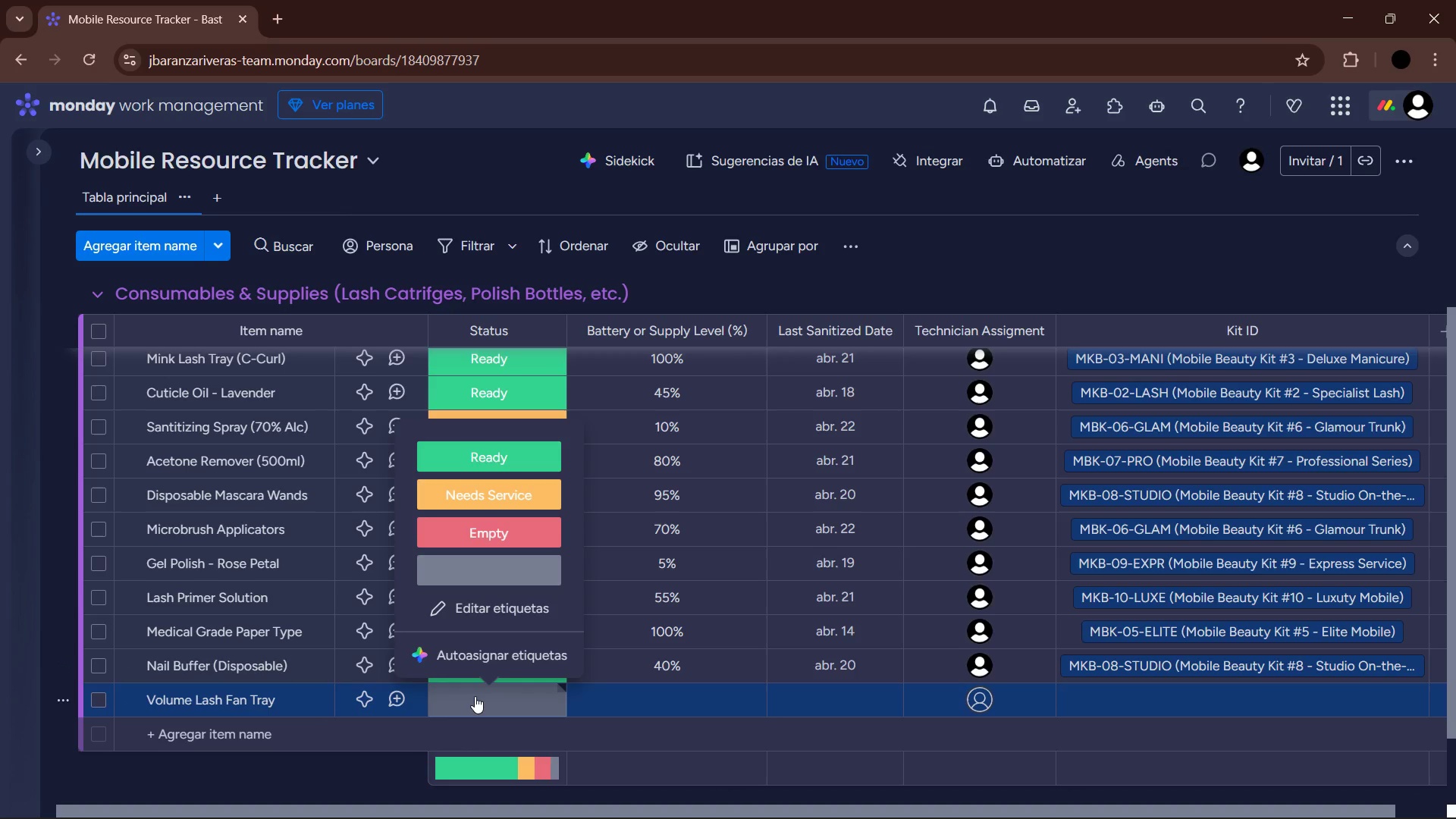 
left_click([512, 469])
 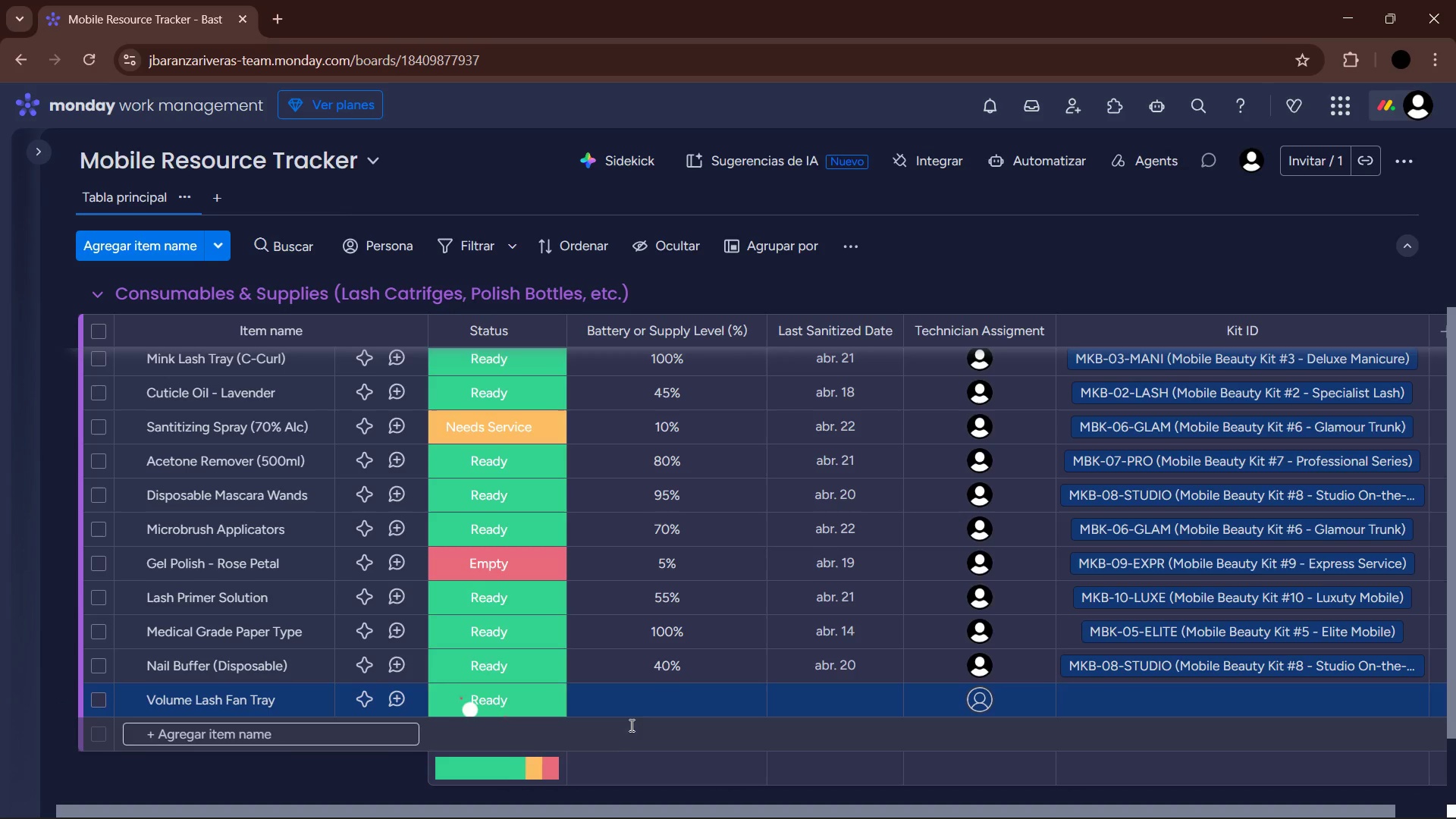 
left_click([644, 714])
 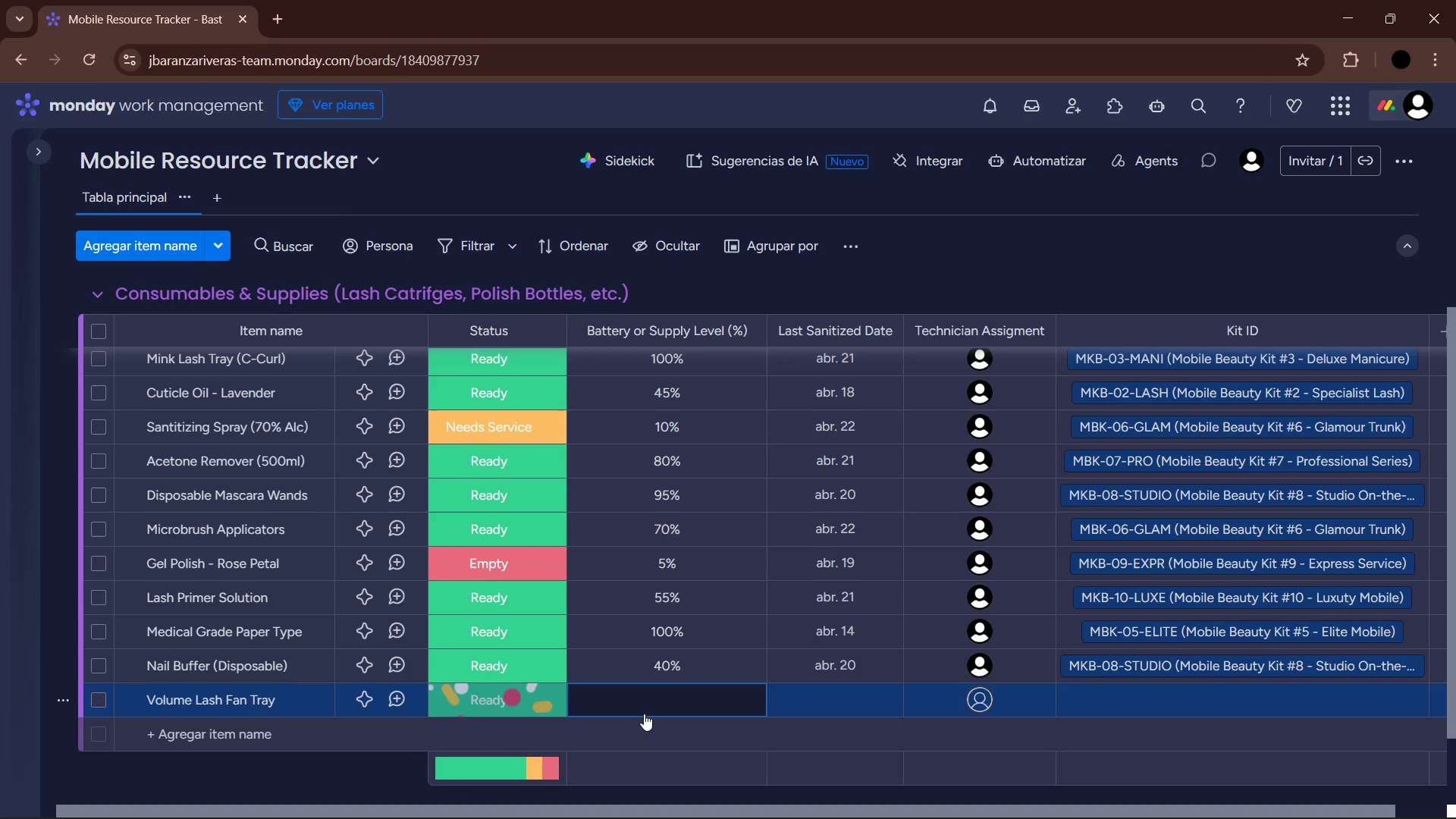 
key(Numpad8)
 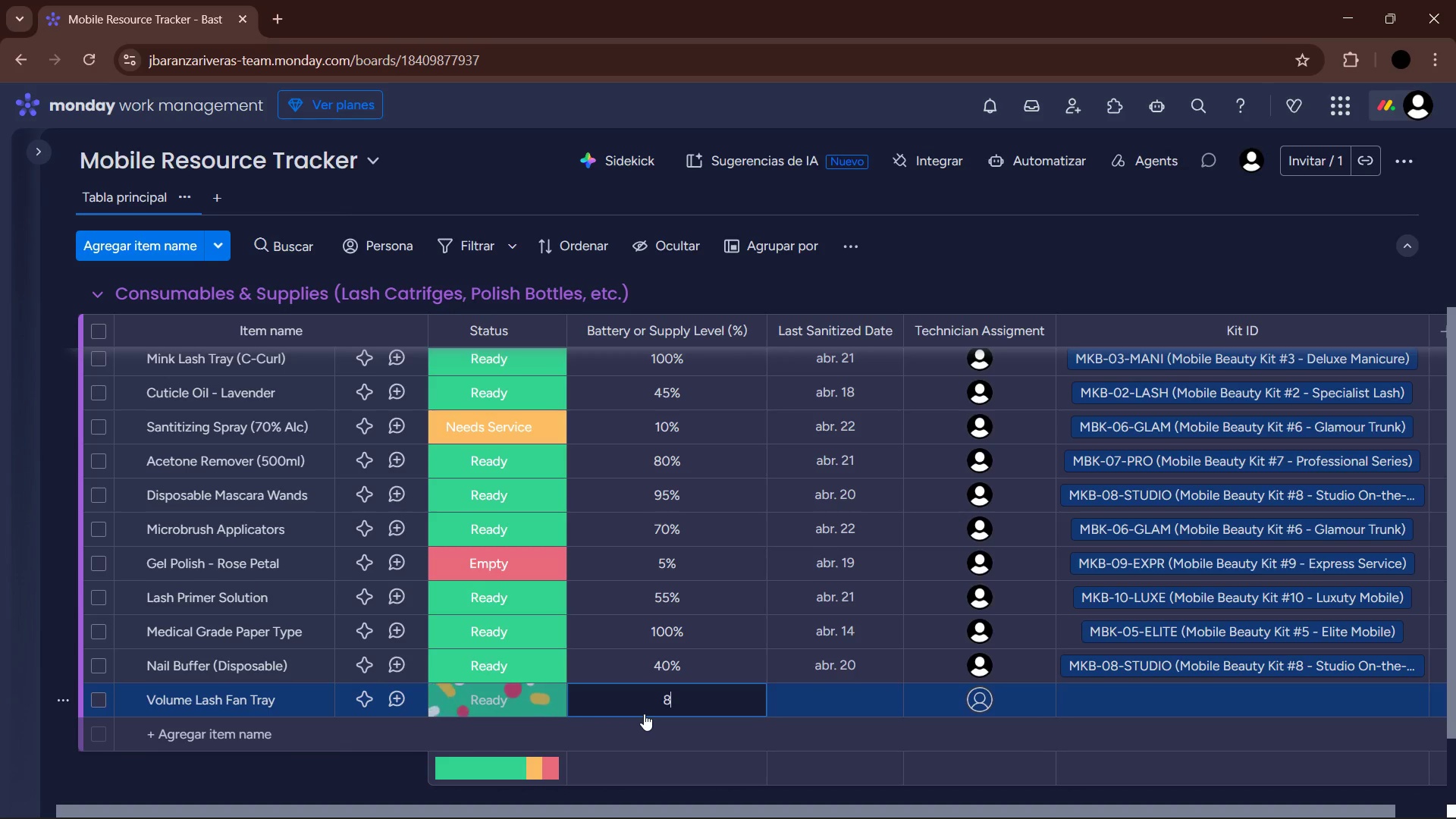 
key(Numpad8)
 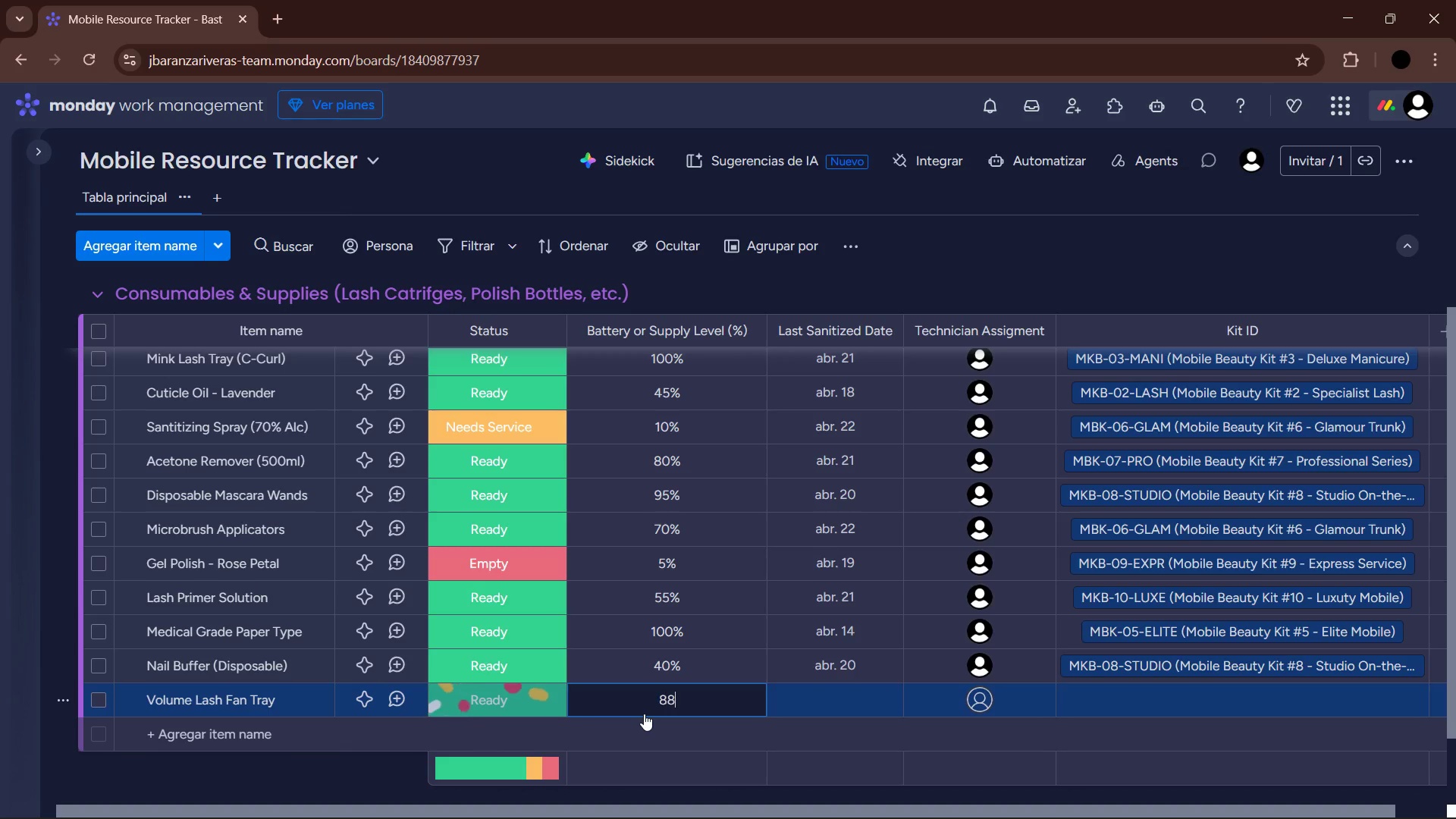 
key(Enter)
 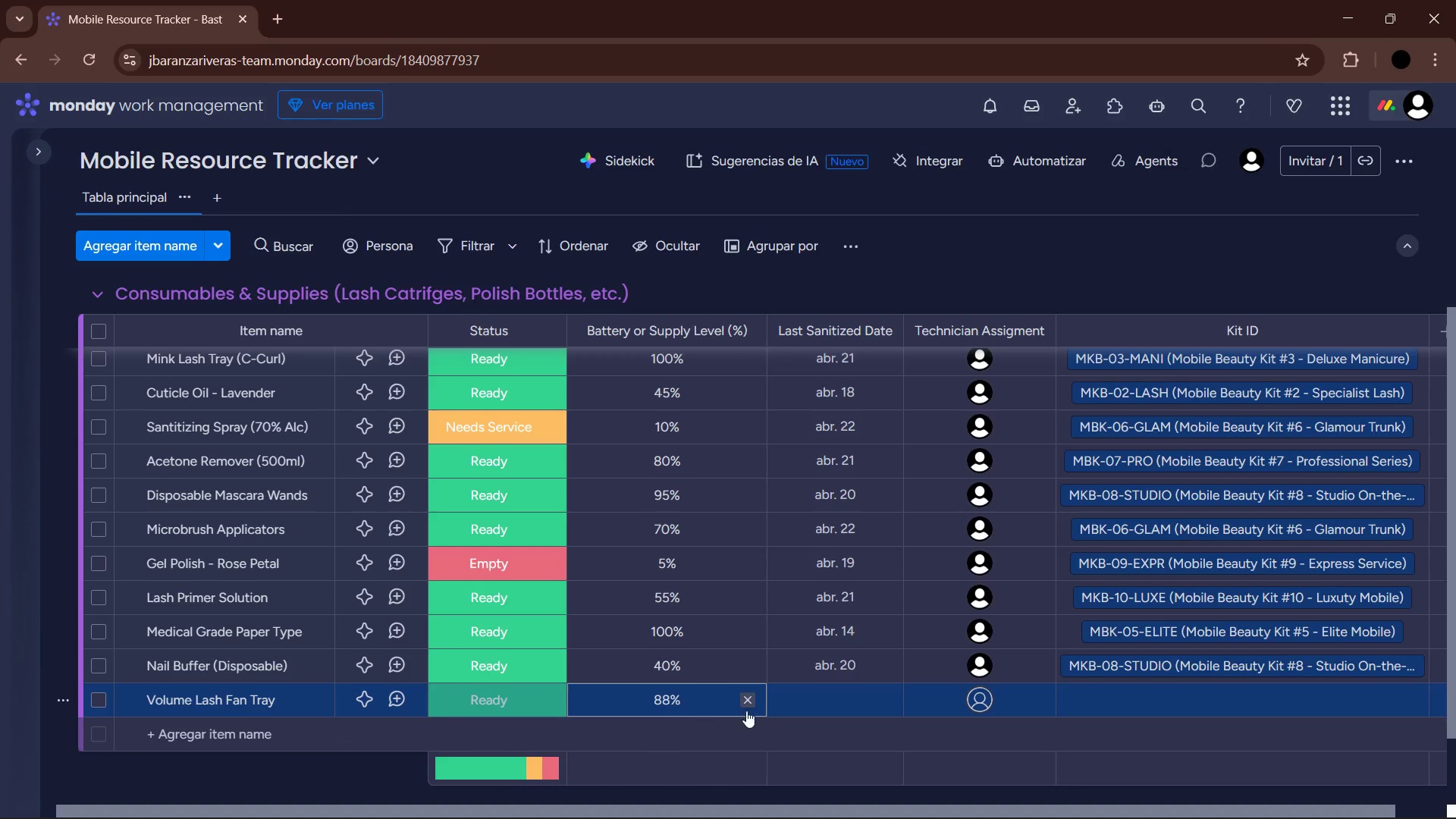 
left_click([824, 699])
 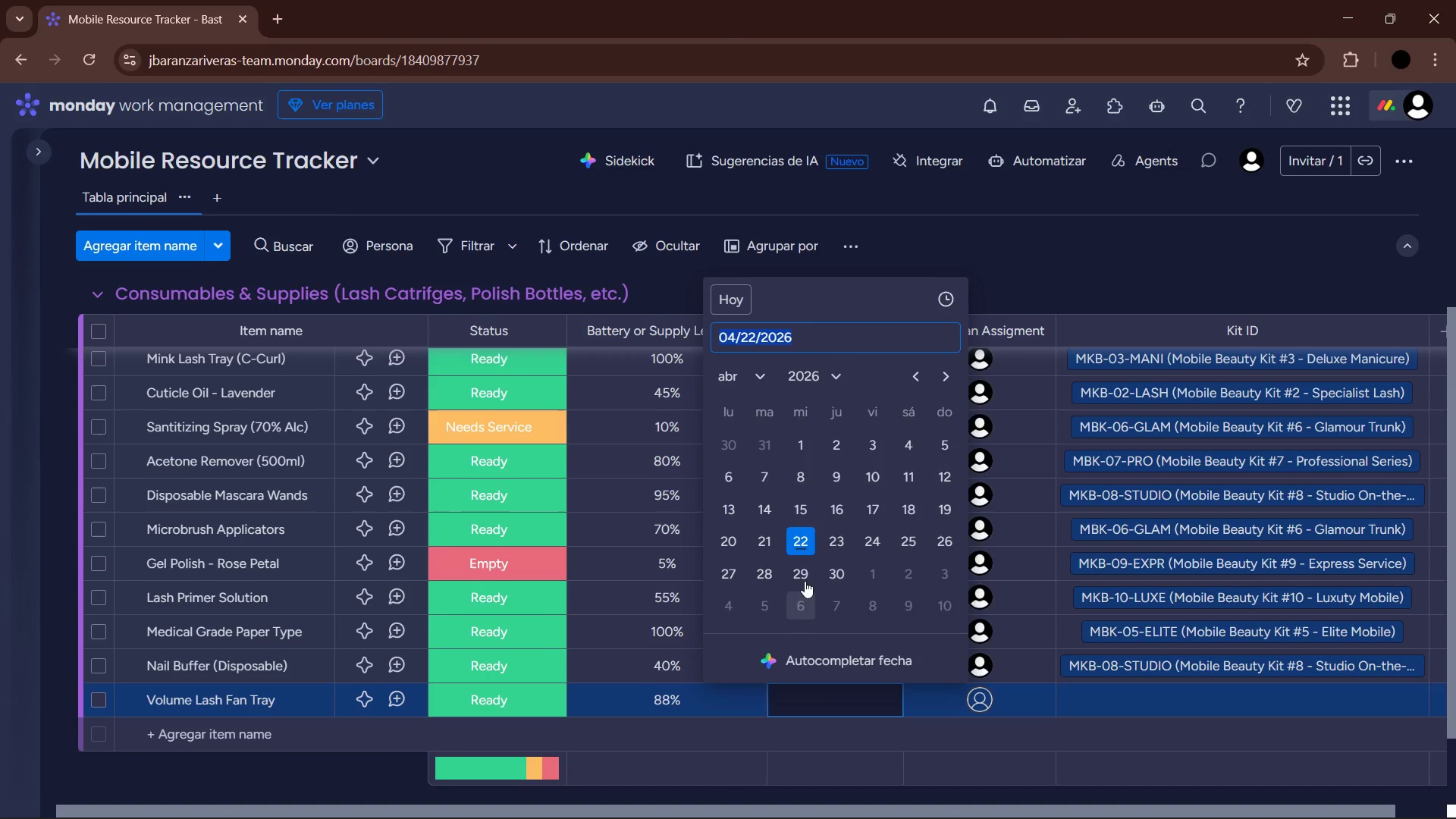 
left_click([805, 551])
 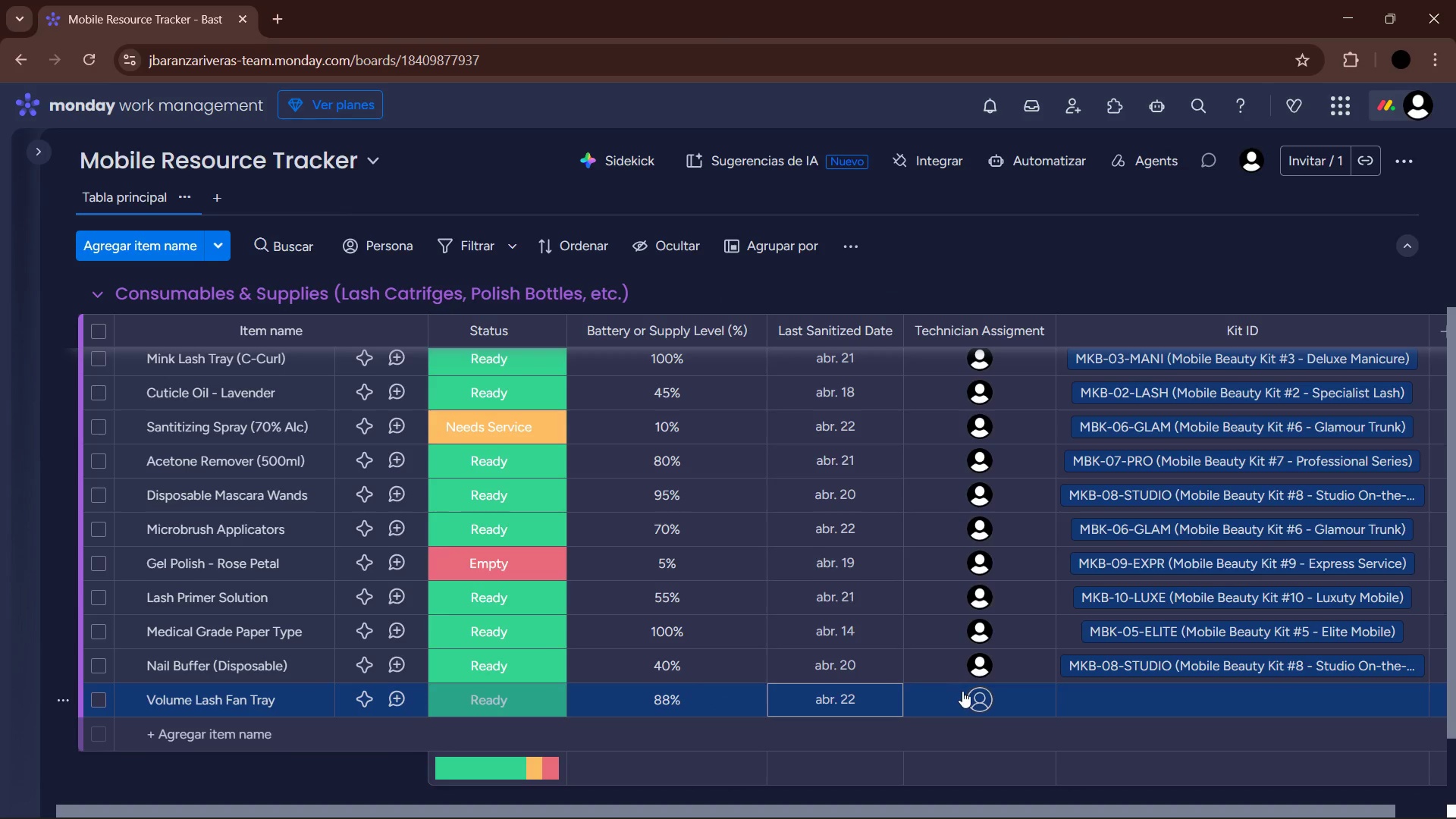 
left_click([977, 702])
 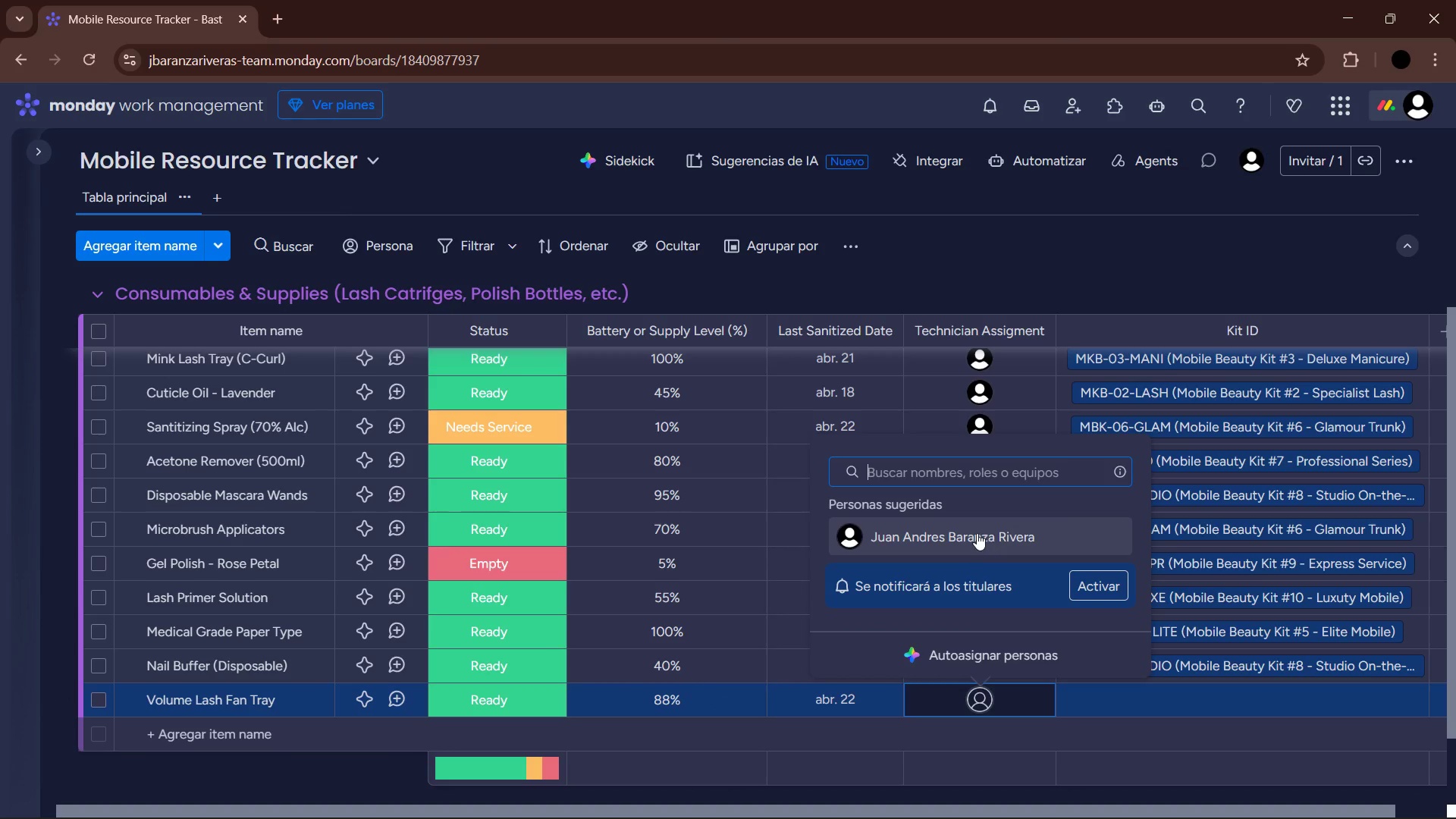 
left_click([962, 544])
 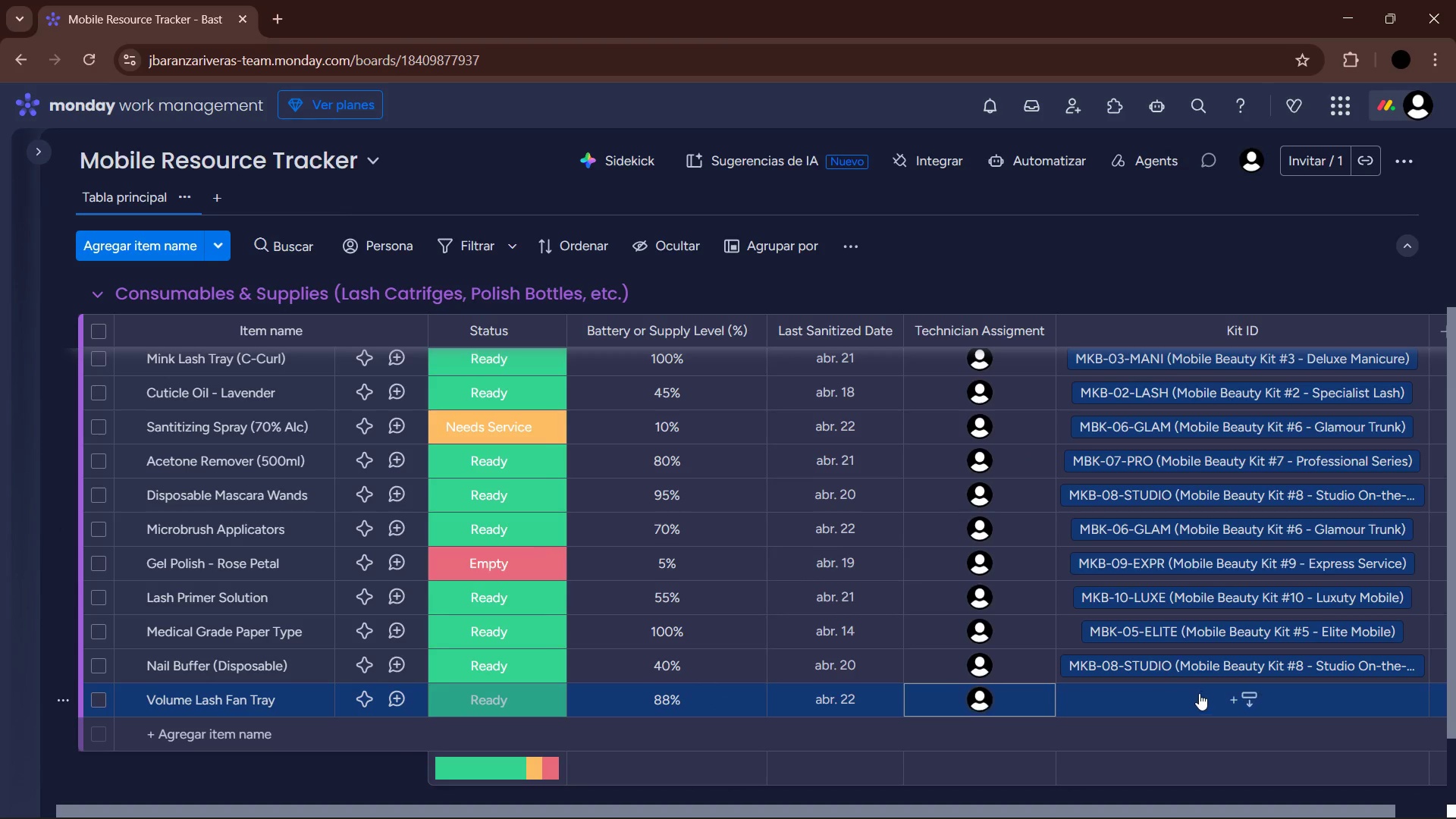 
left_click([1199, 693])
 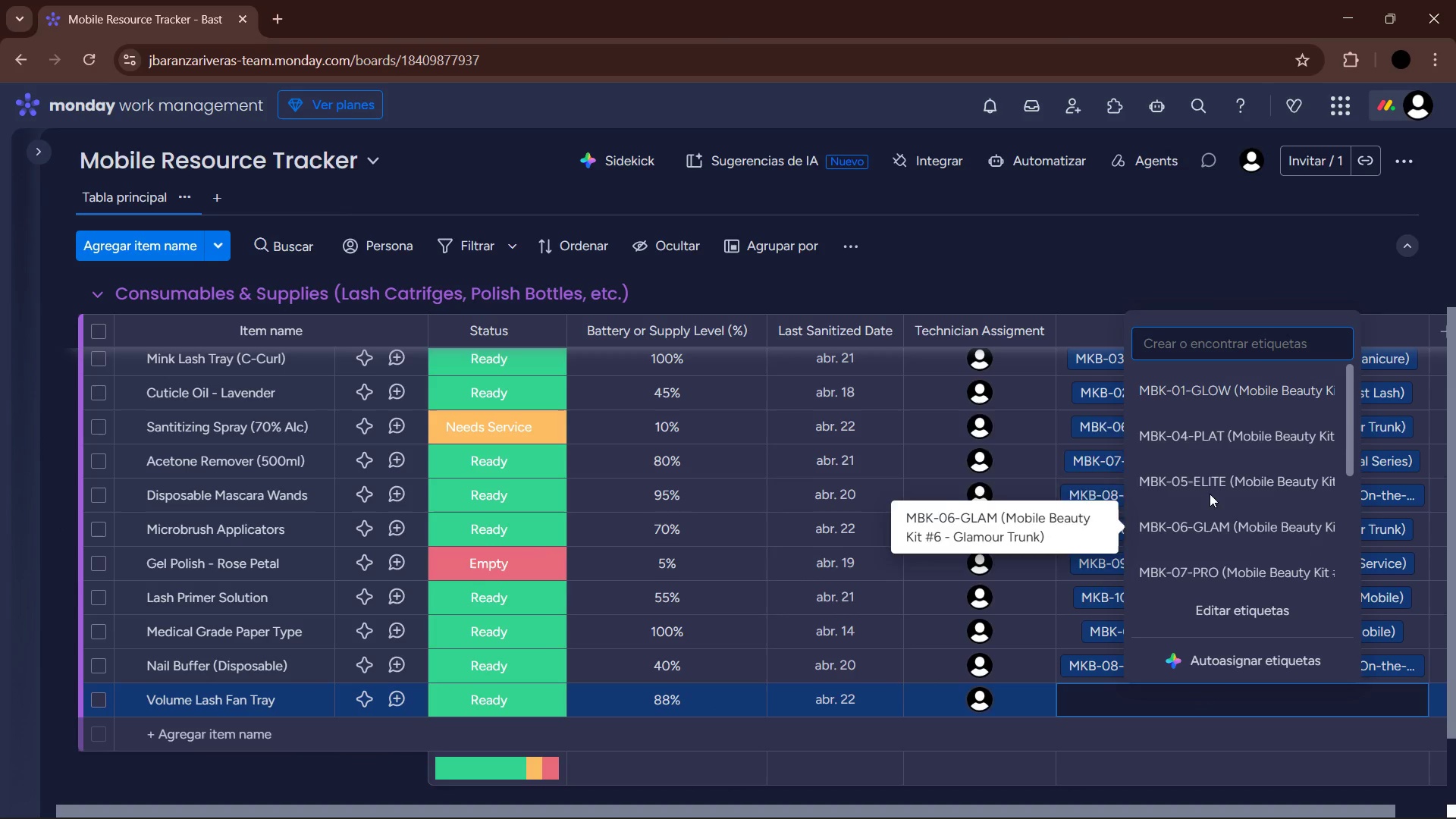 
scroll: coordinate [1194, 497], scroll_direction: down, amount: 1.0
 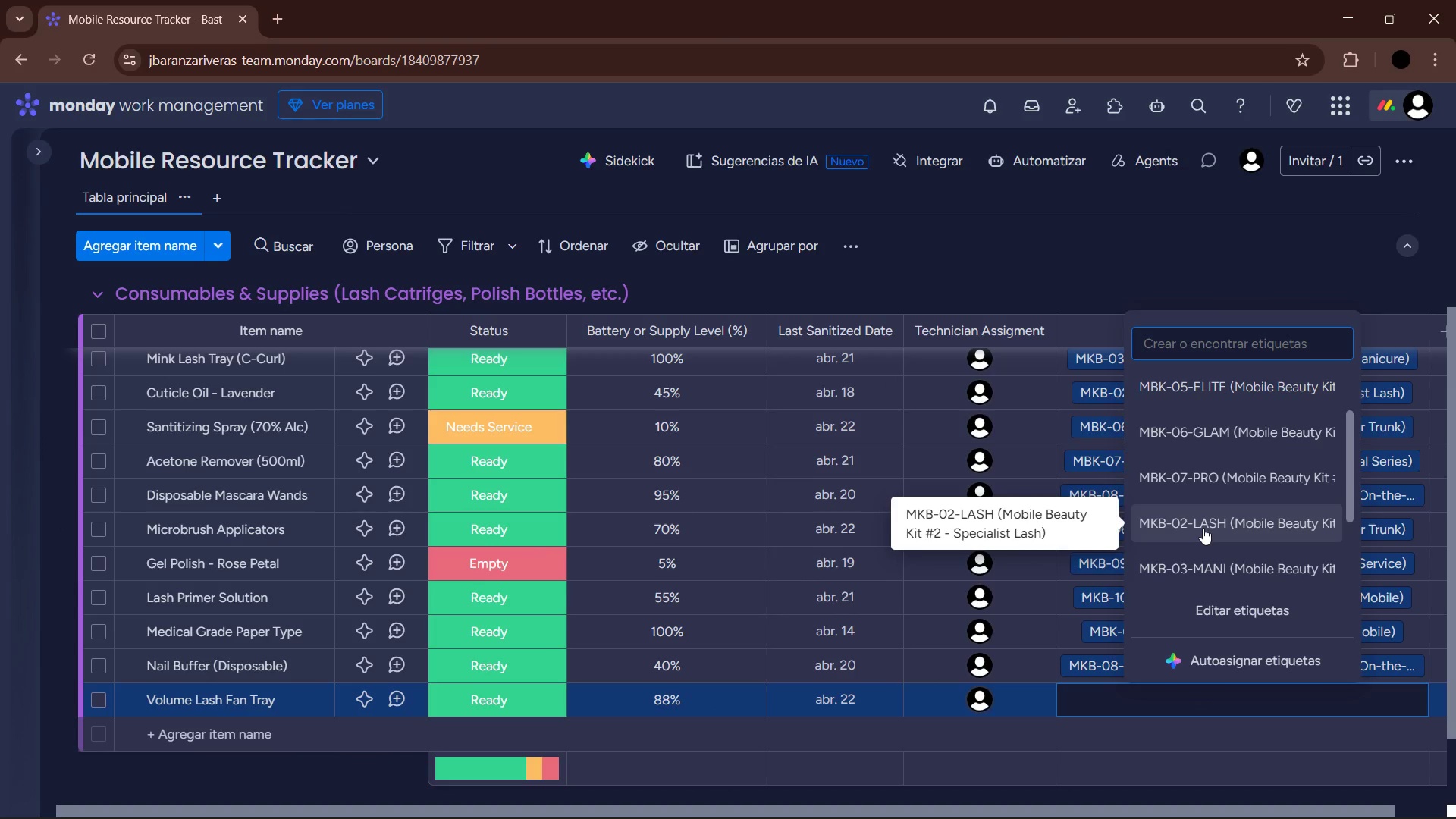 
left_click([1204, 564])
 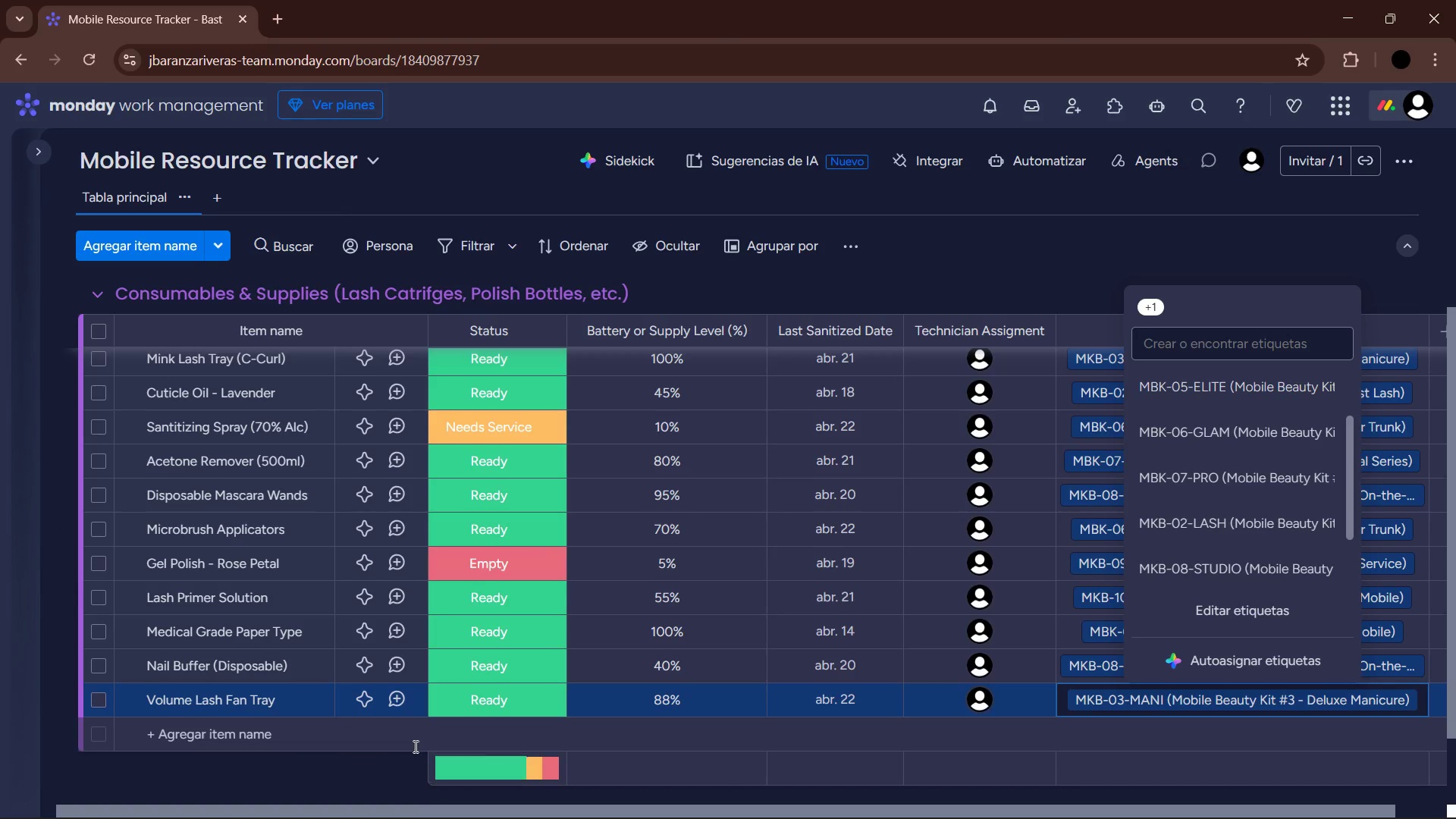 
left_click([338, 741])
 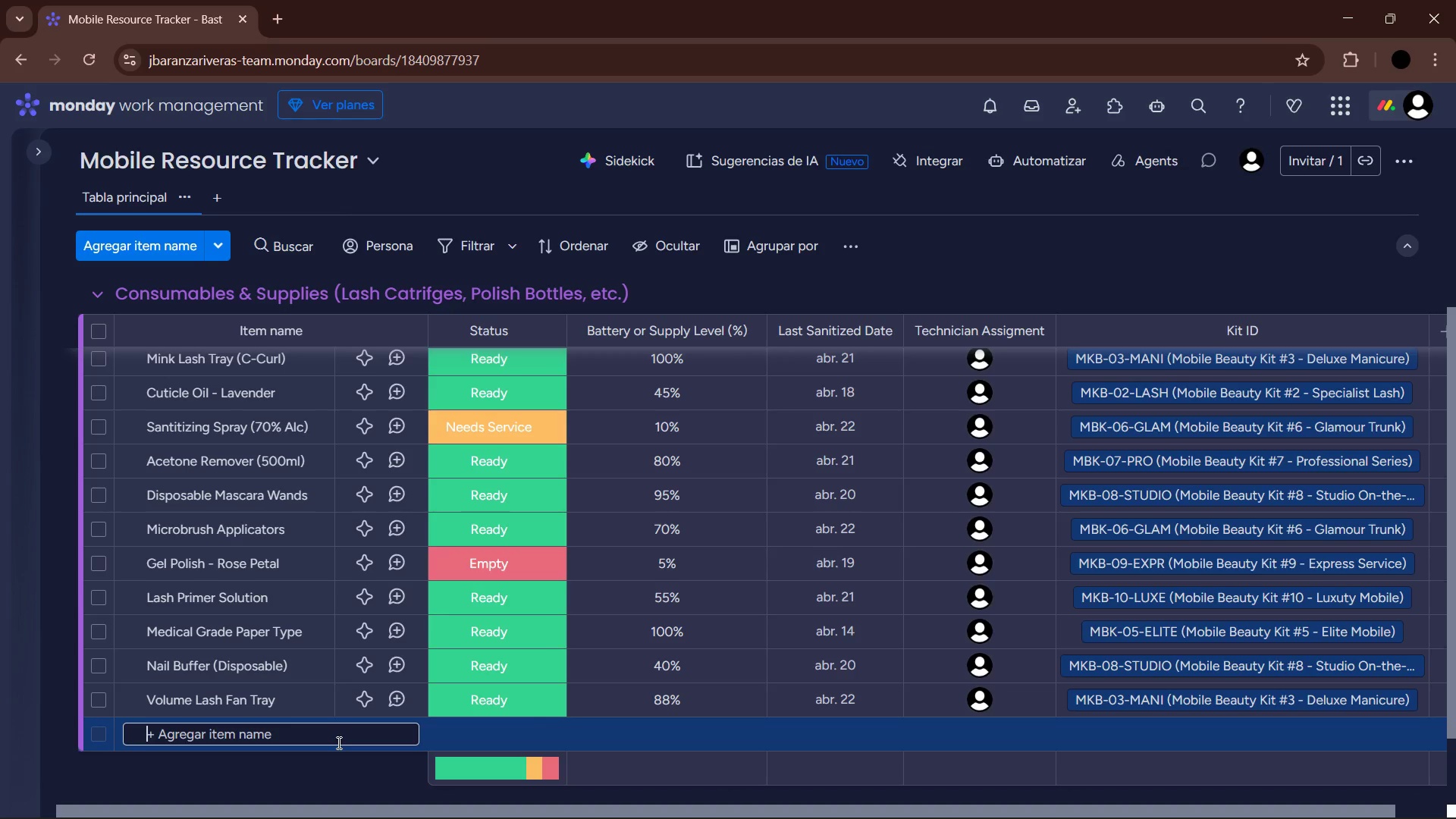 
type(Gel Polish - Nude Bridge )
 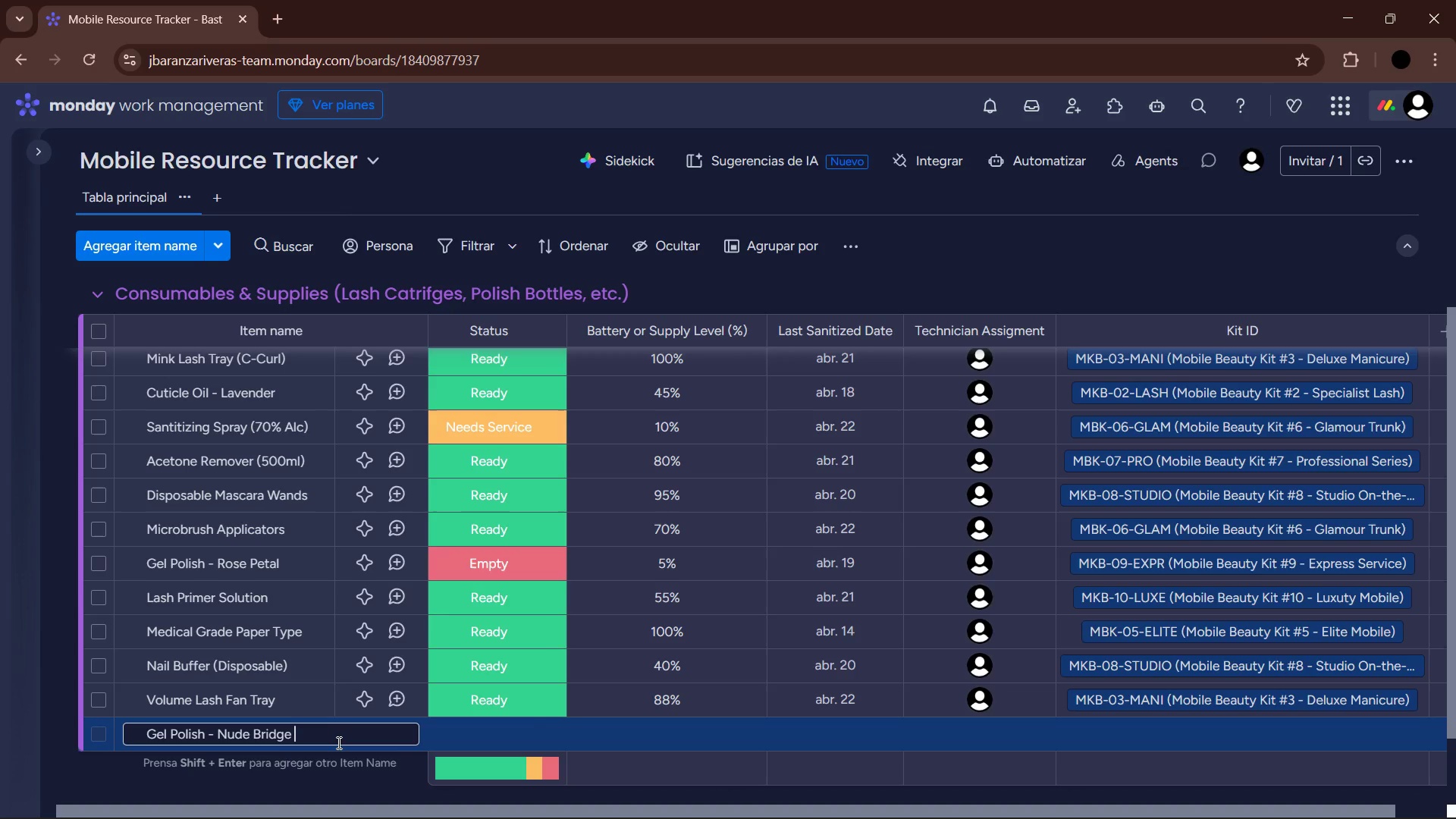 
key(Enter)
 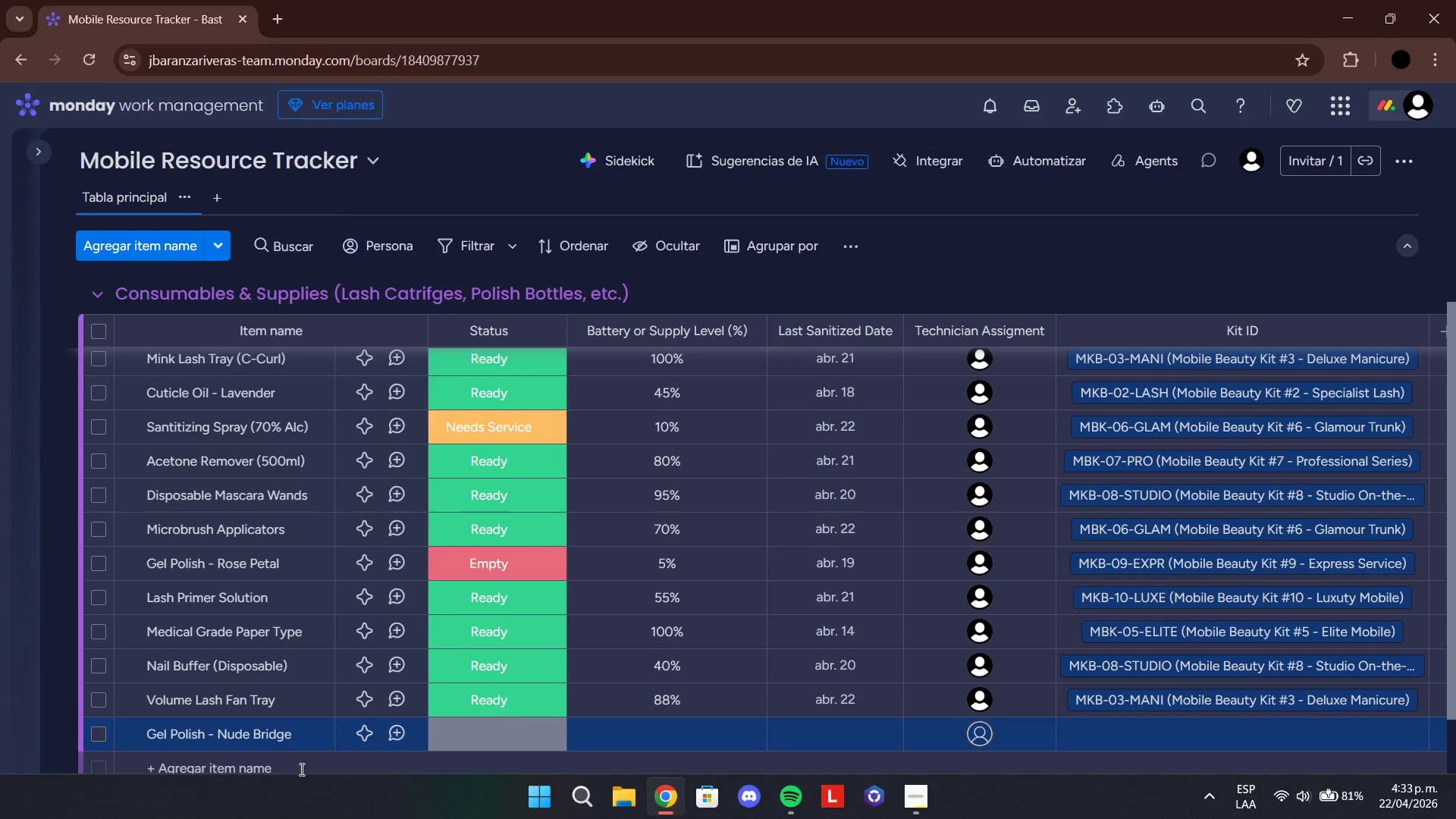 
wait(5.8)
 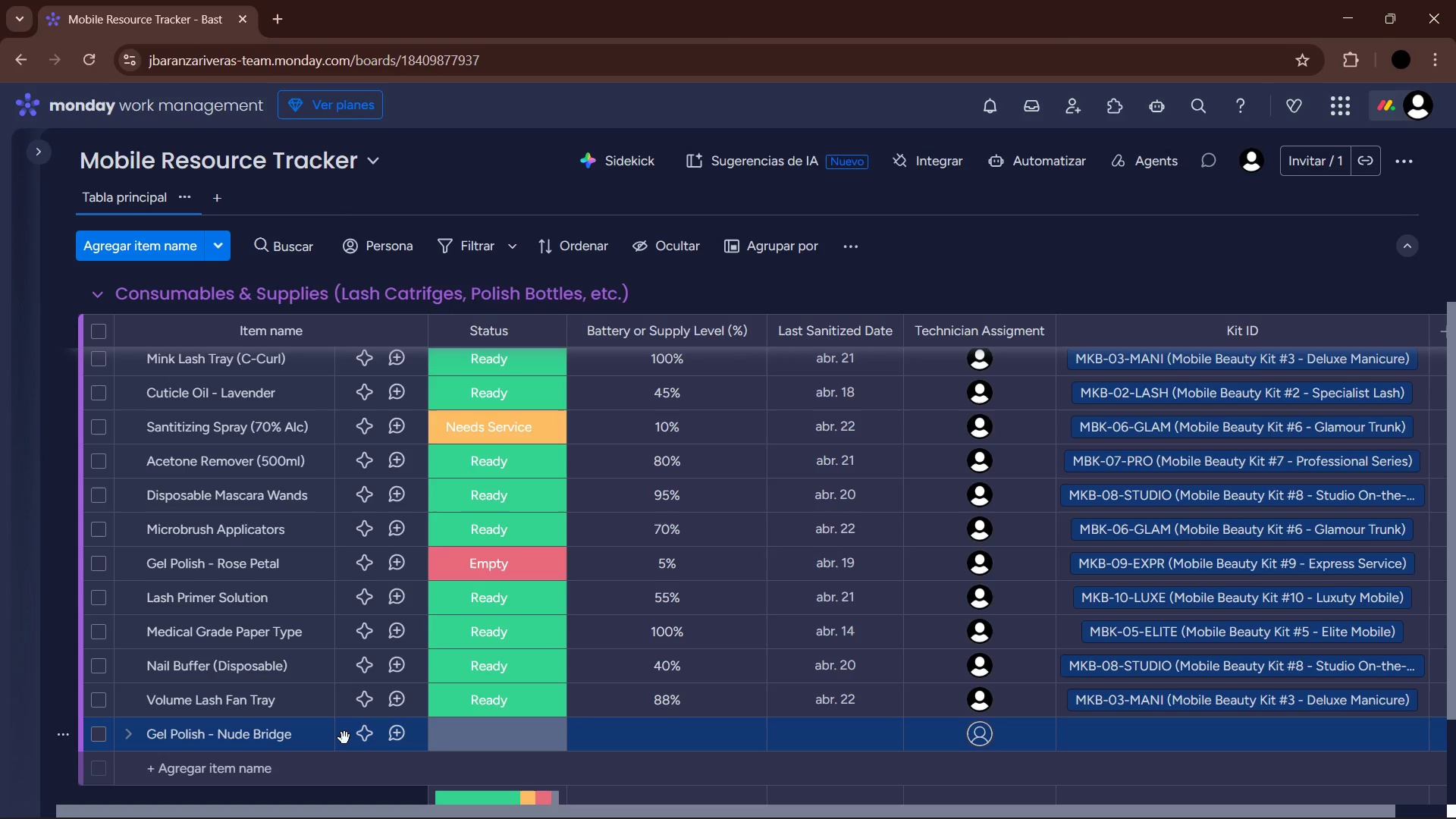 
left_click([269, 735])
 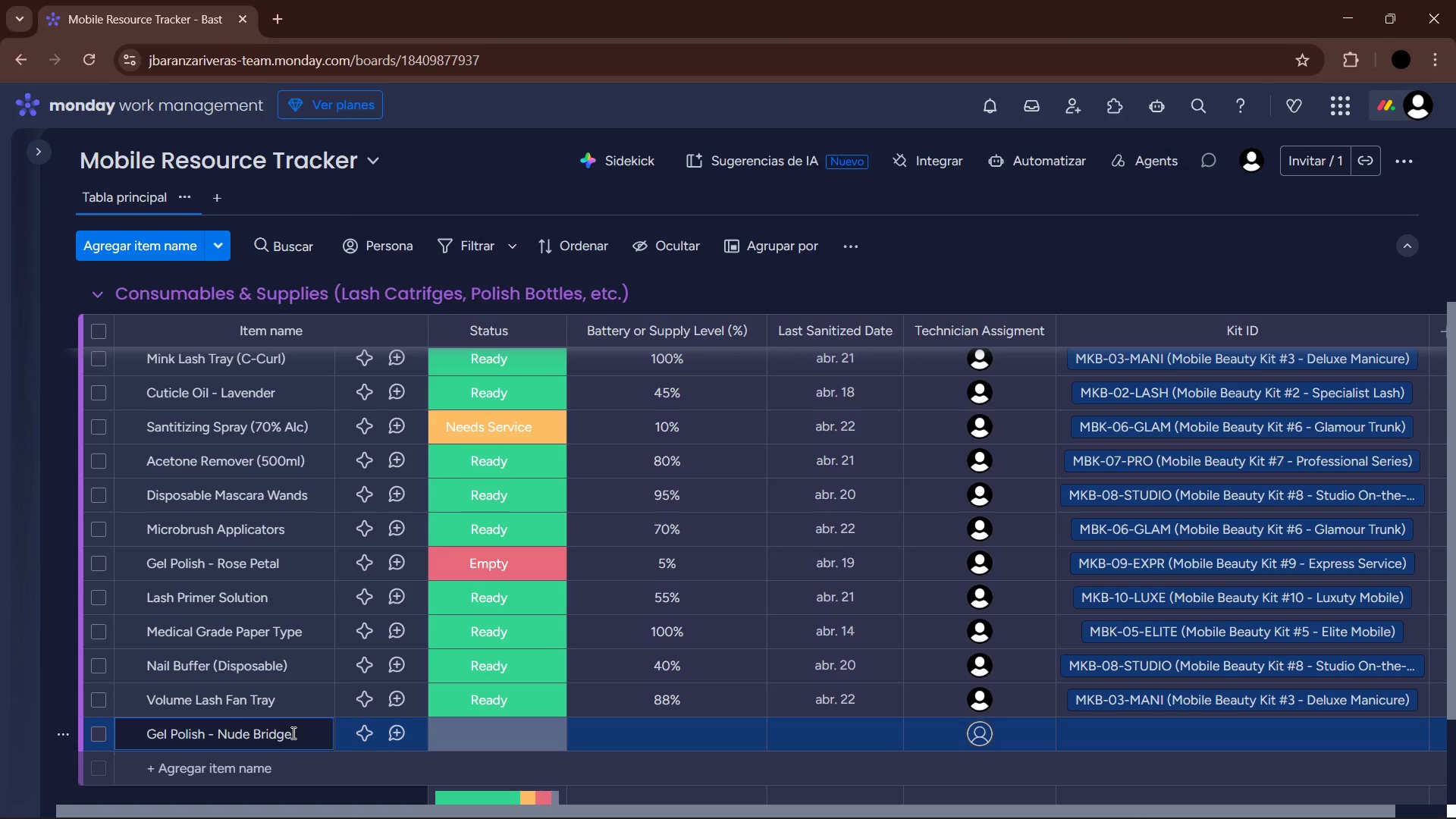 
key(Backspace)
key(Backspace)
key(Backspace)
key(Backspace)
key(Backspace)
type(eige)
 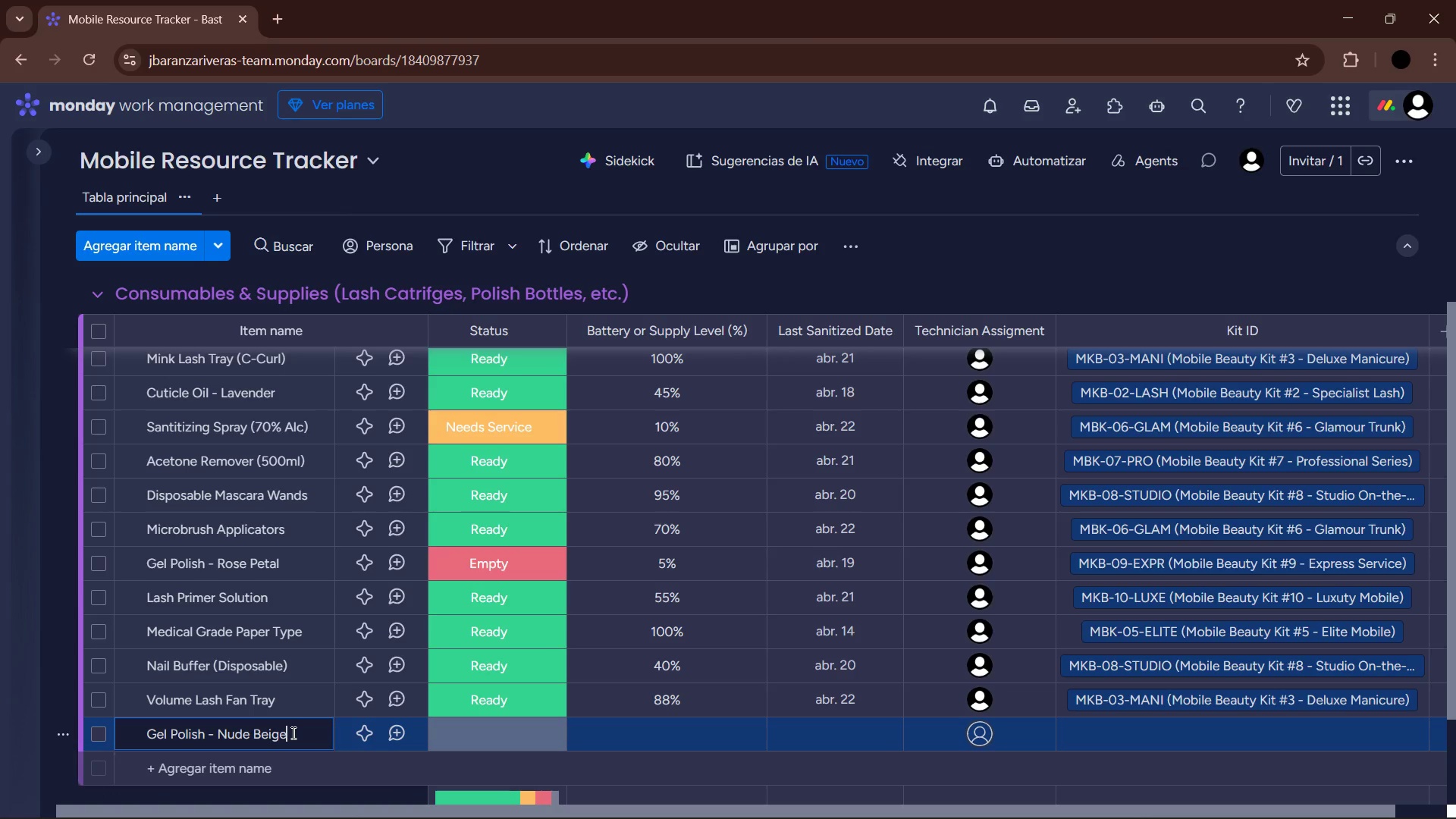 
key(Enter)
 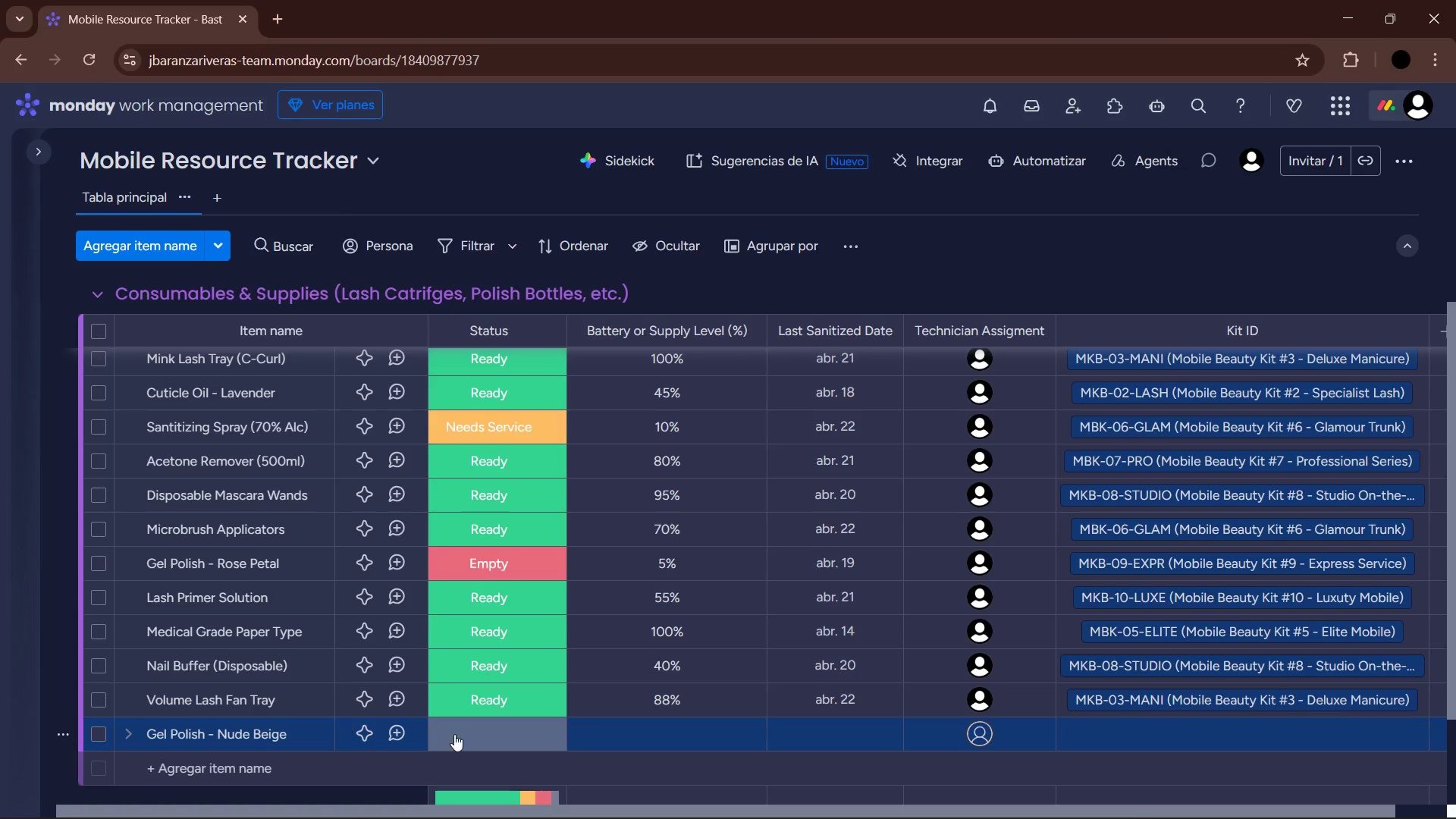 
left_click([482, 740])
 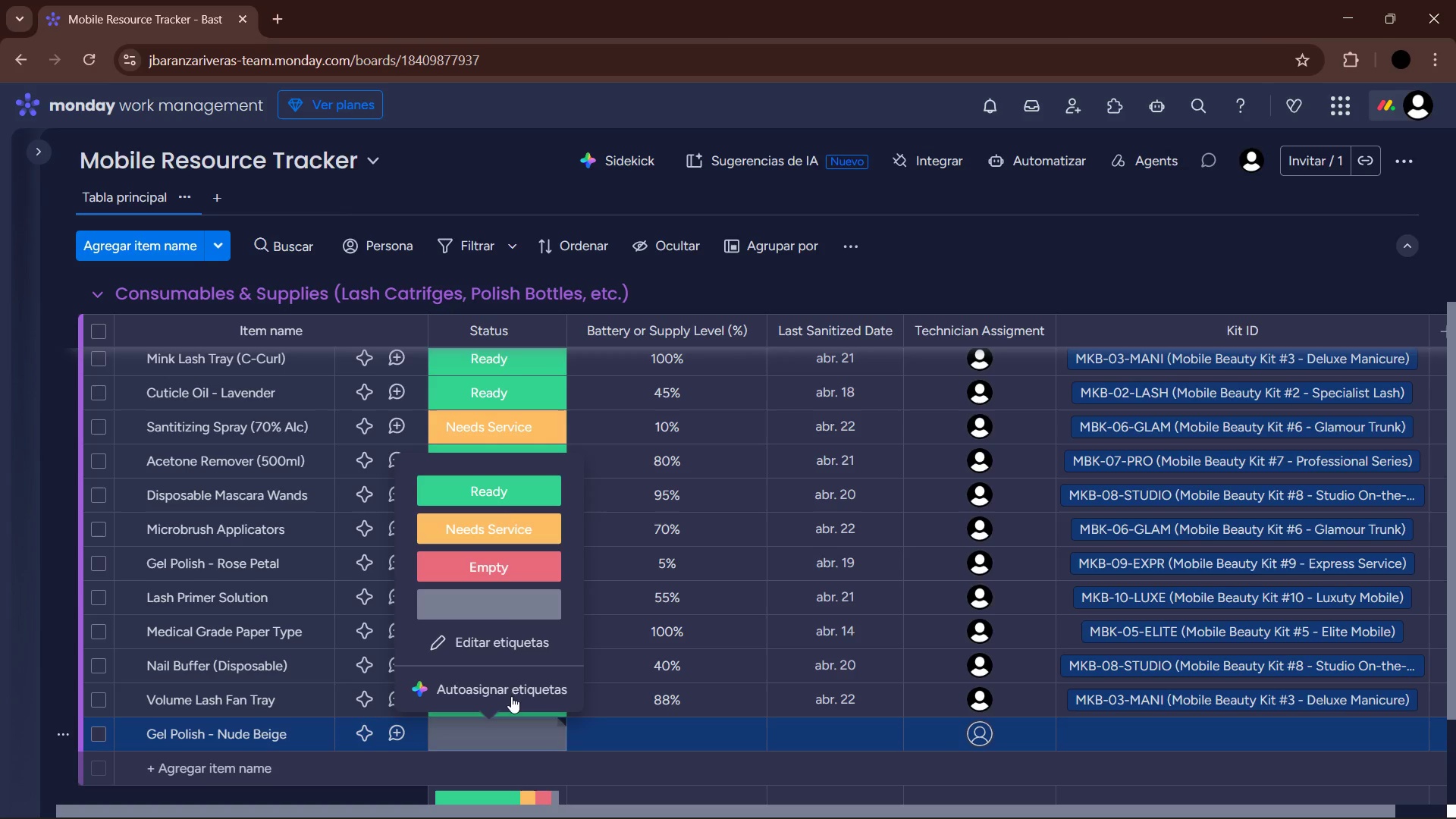 
left_click([516, 524])
 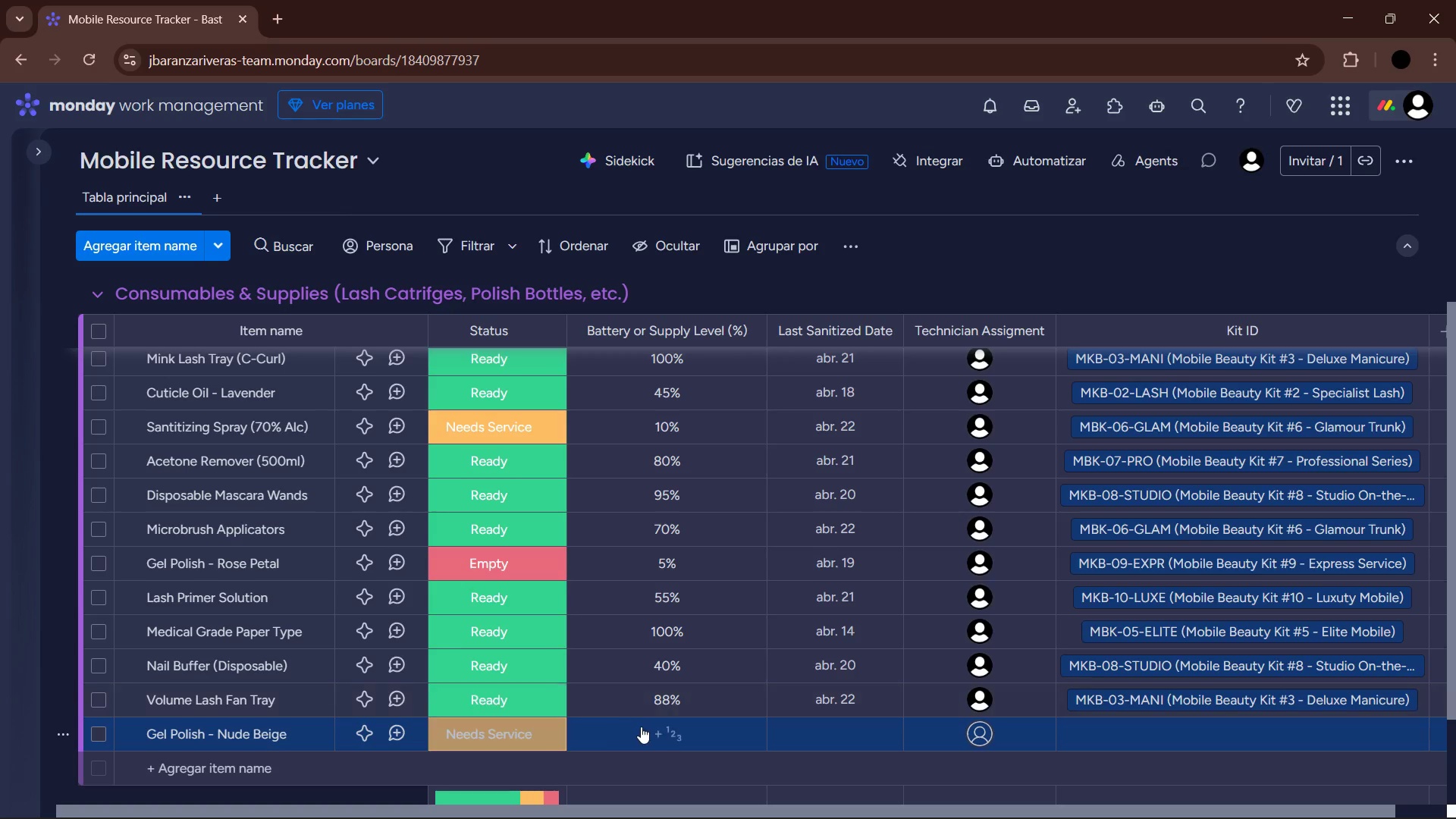 
left_click([643, 730])
 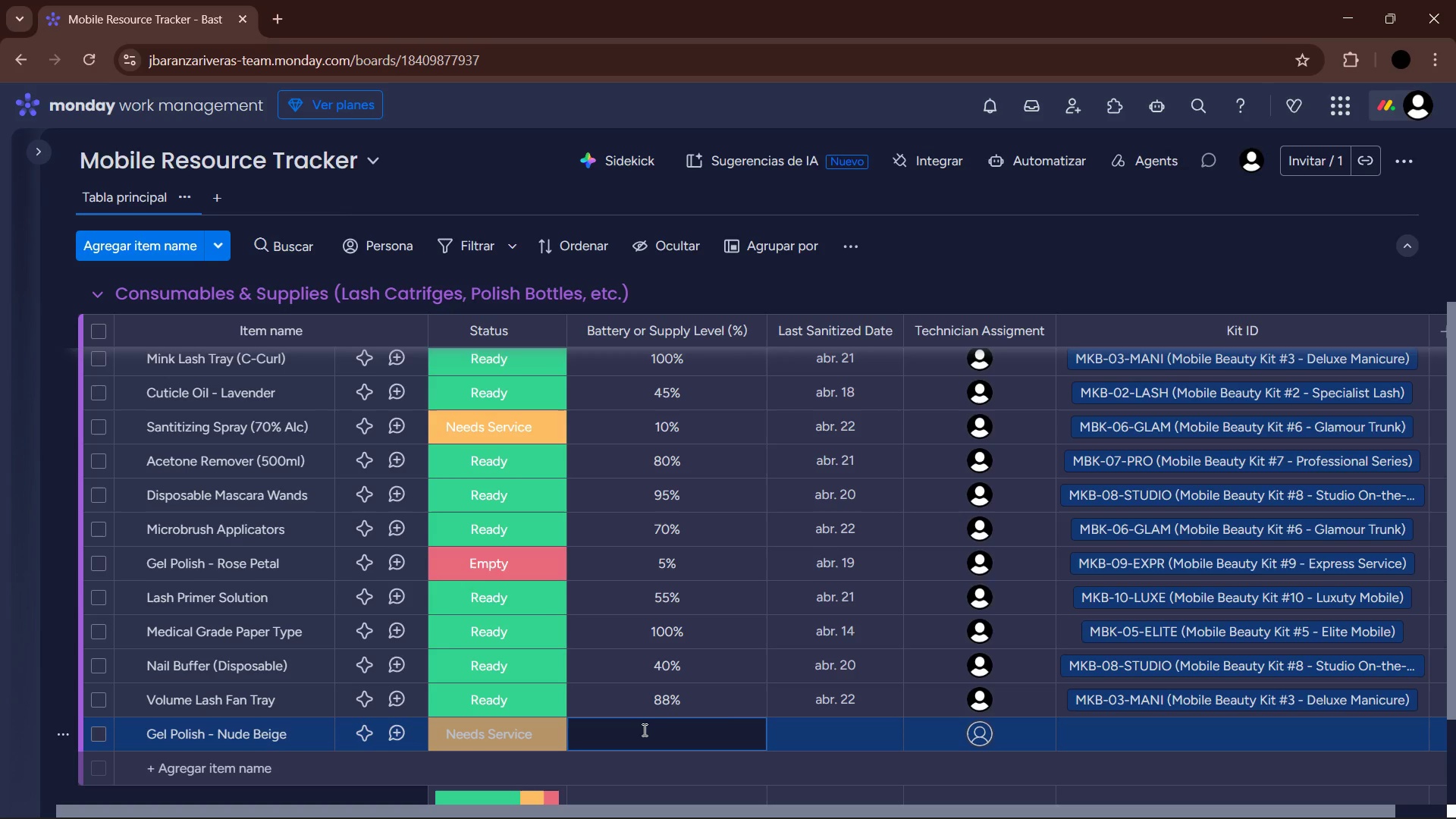 
key(Numpad1)
 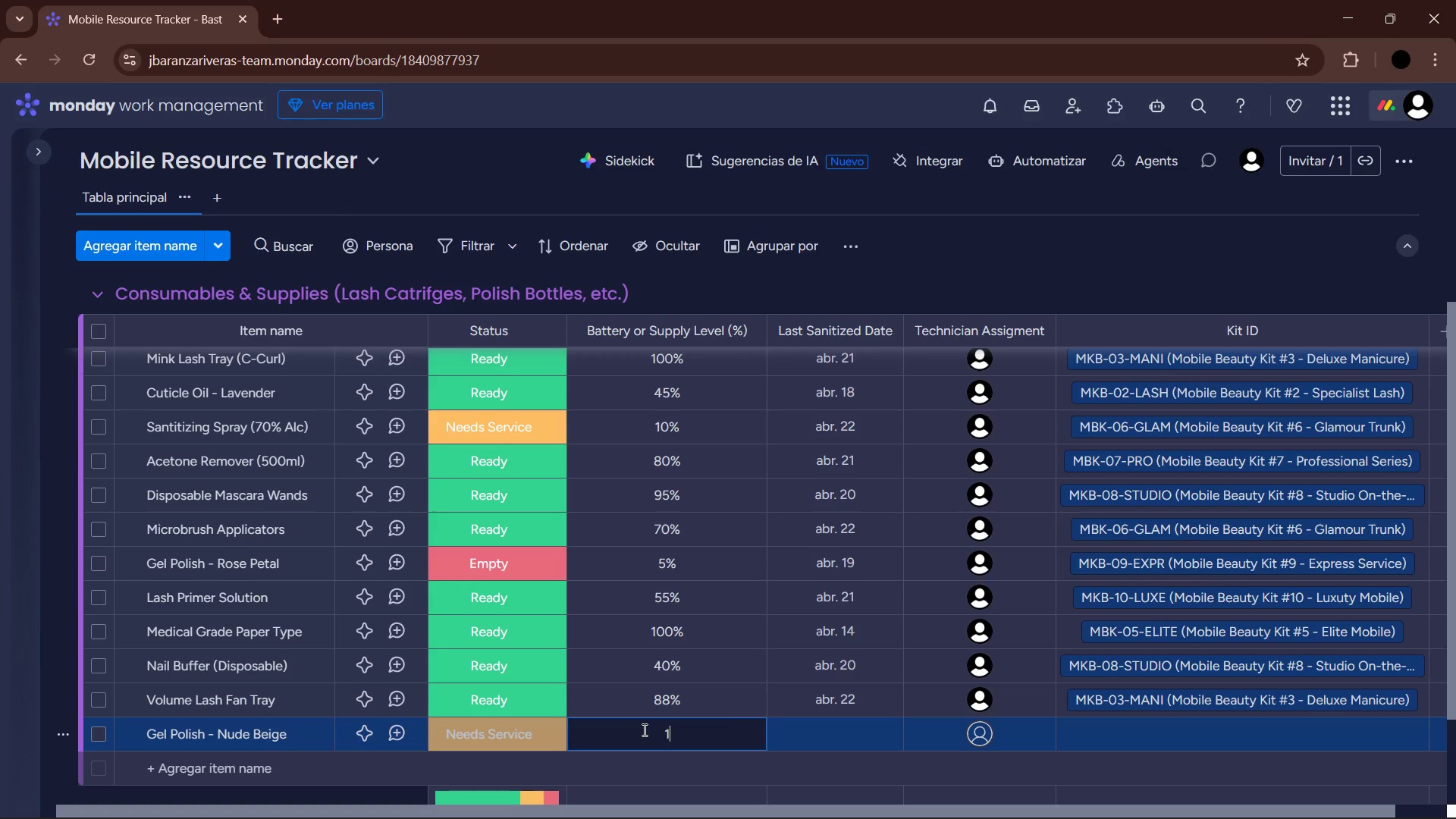 
key(Numpad2)
 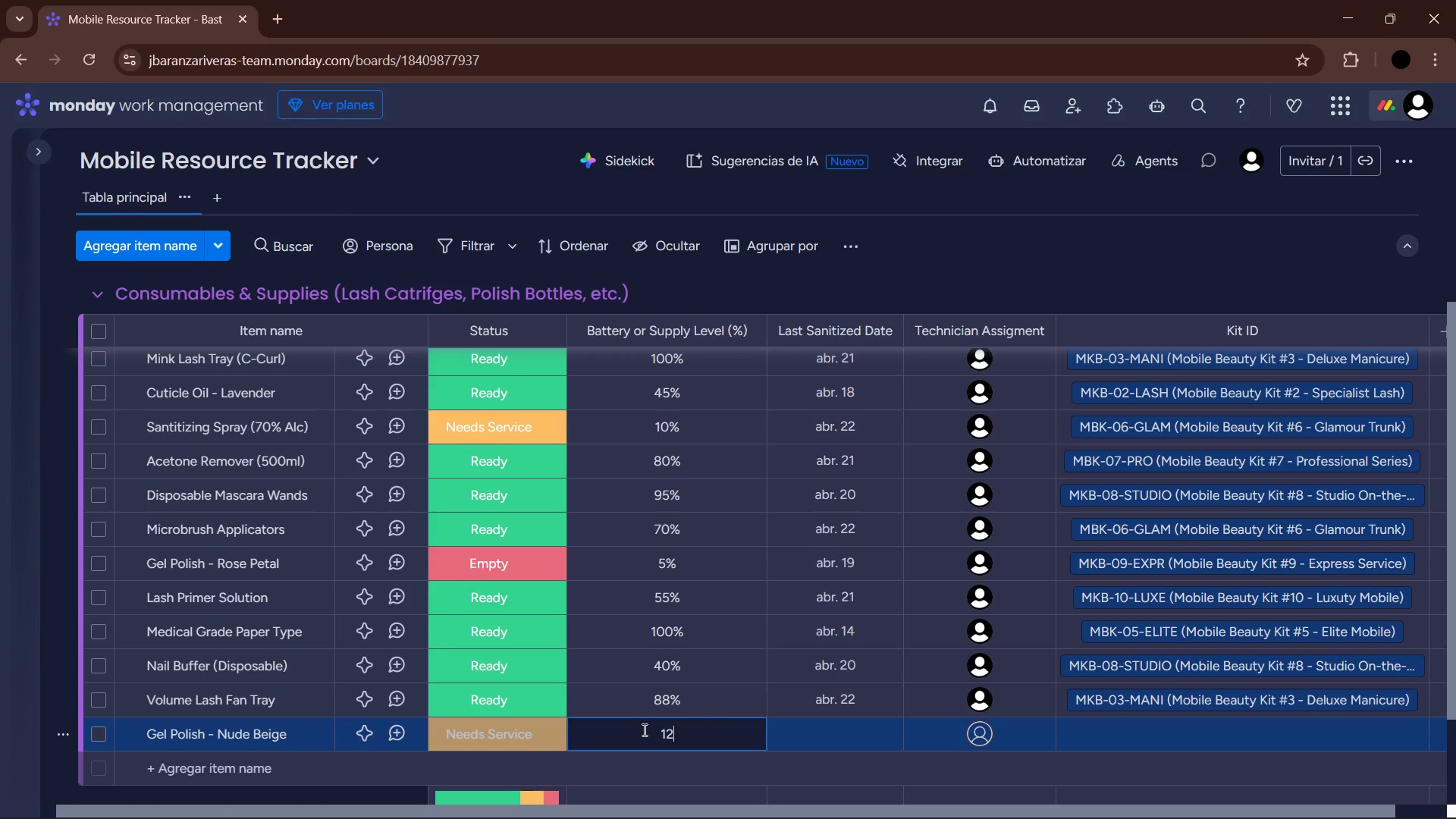 
key(Enter)
 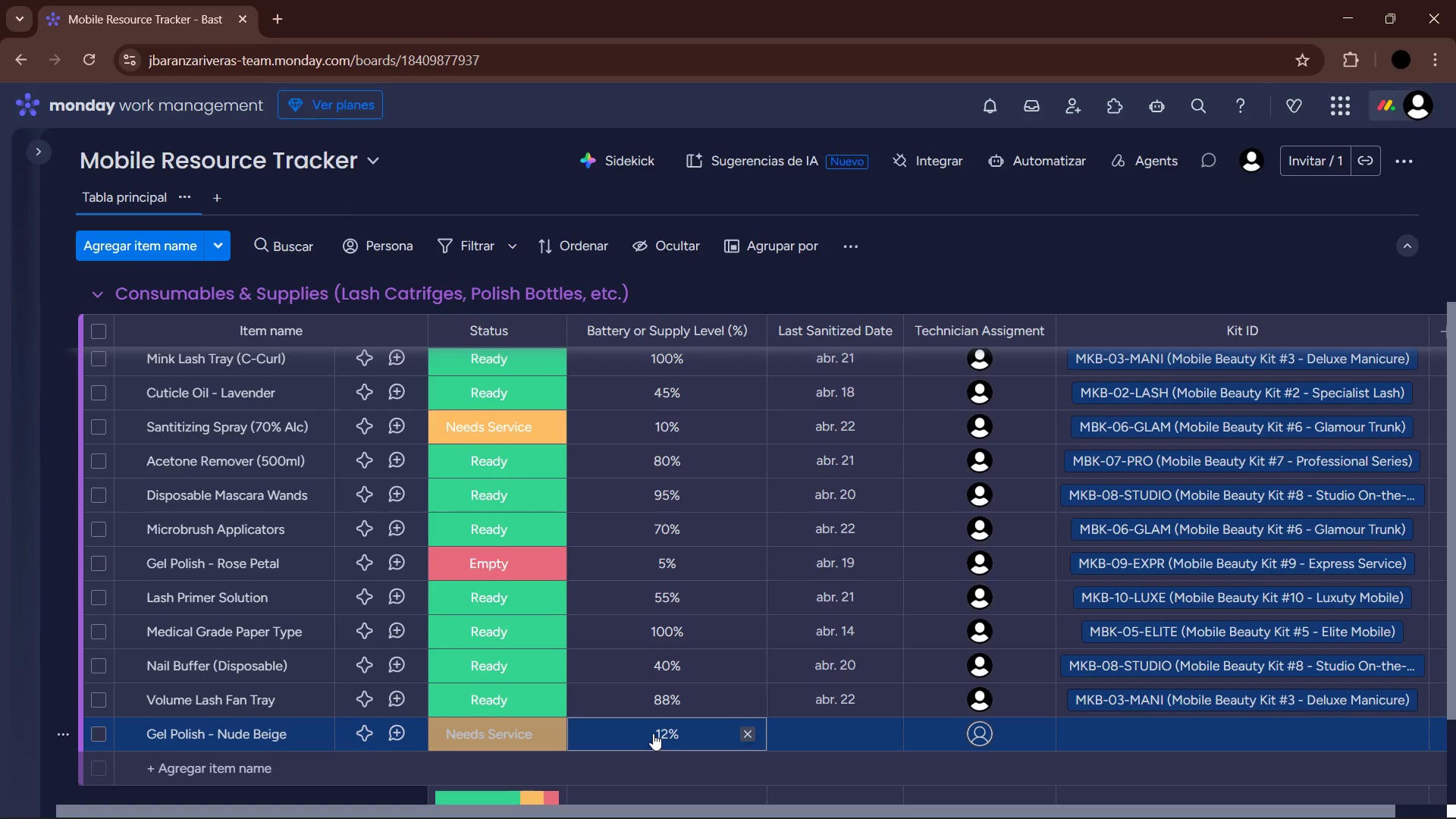 
left_click([808, 735])
 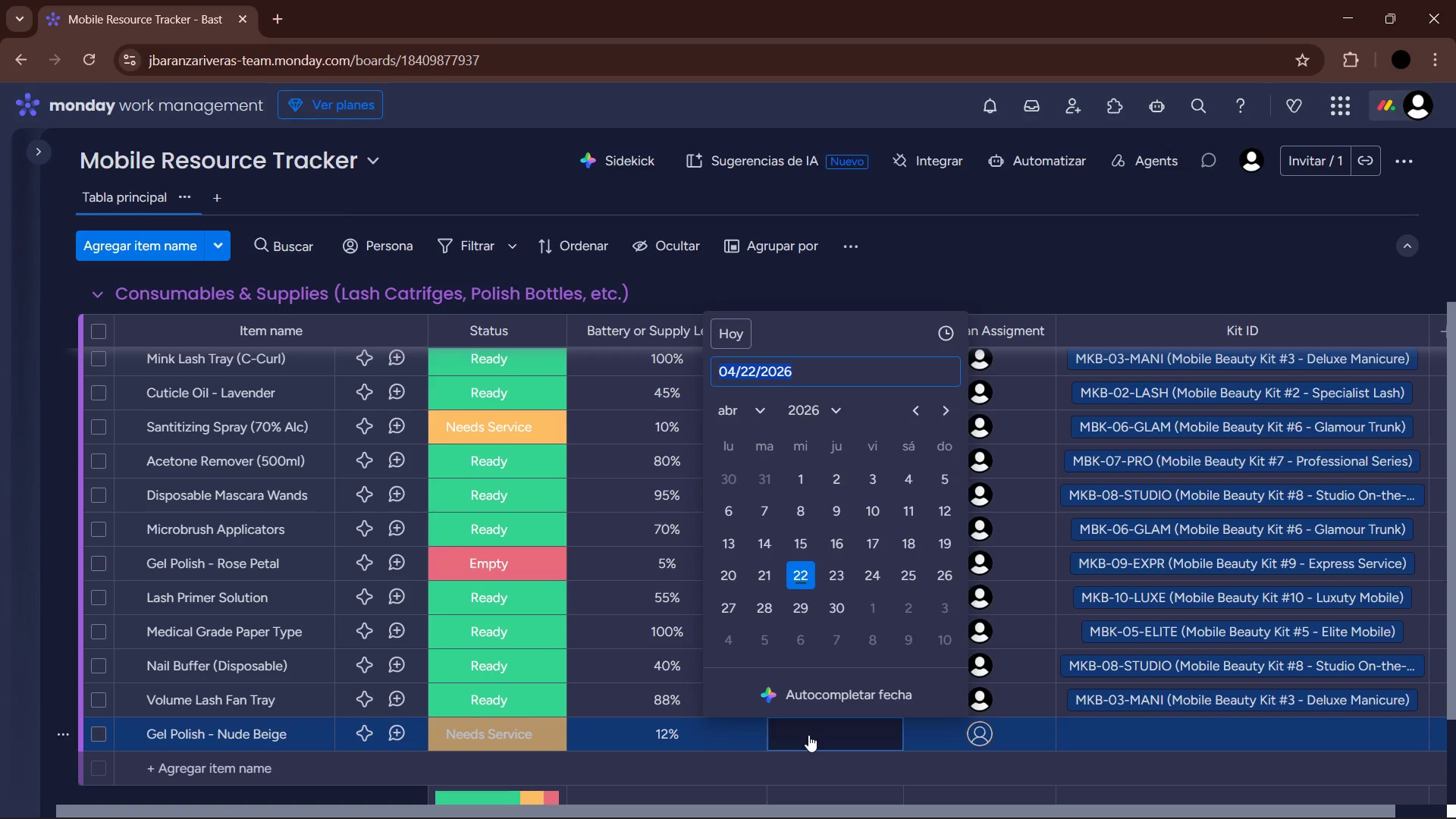 
left_click([767, 572])
 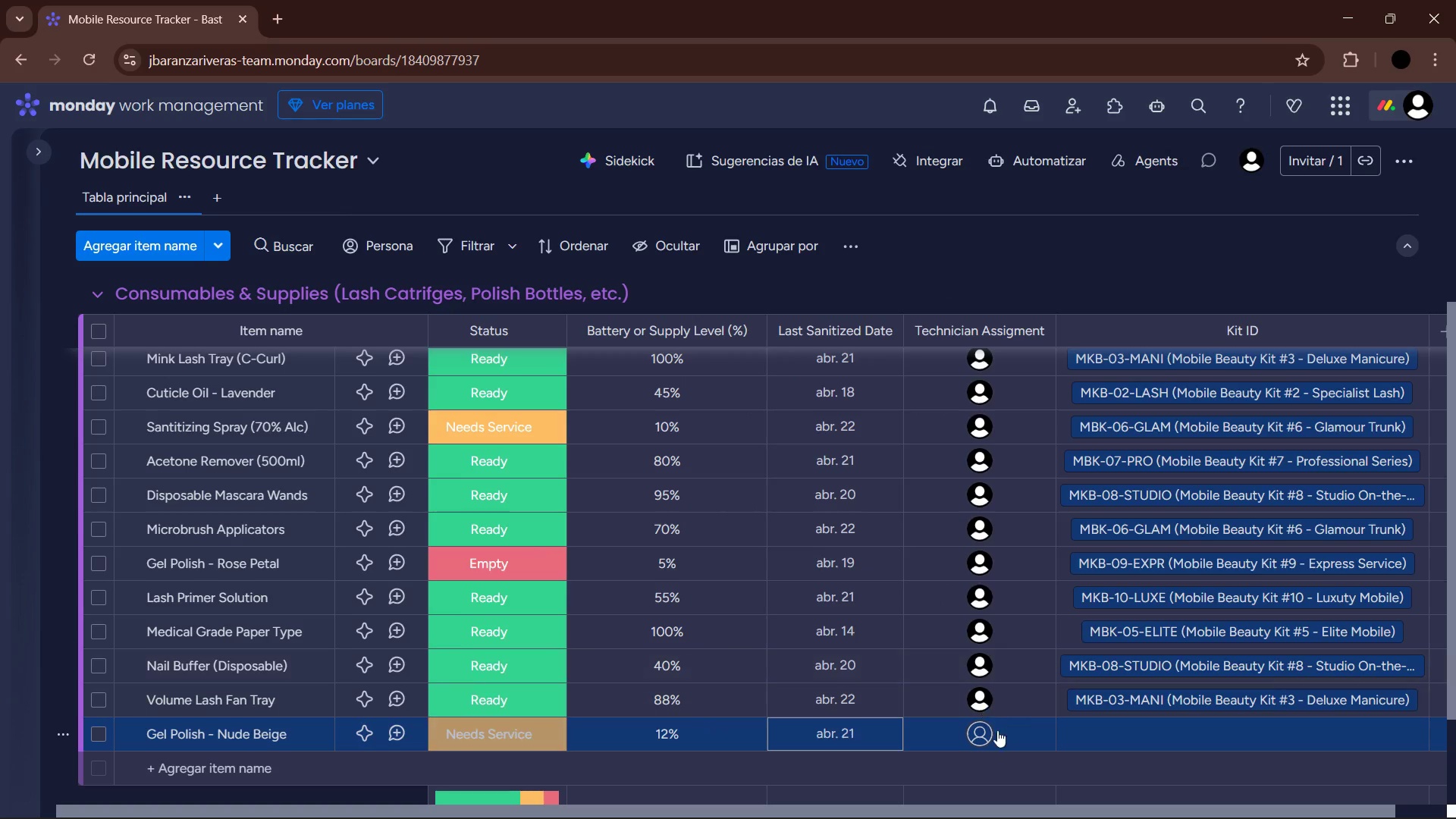 
left_click([978, 736])
 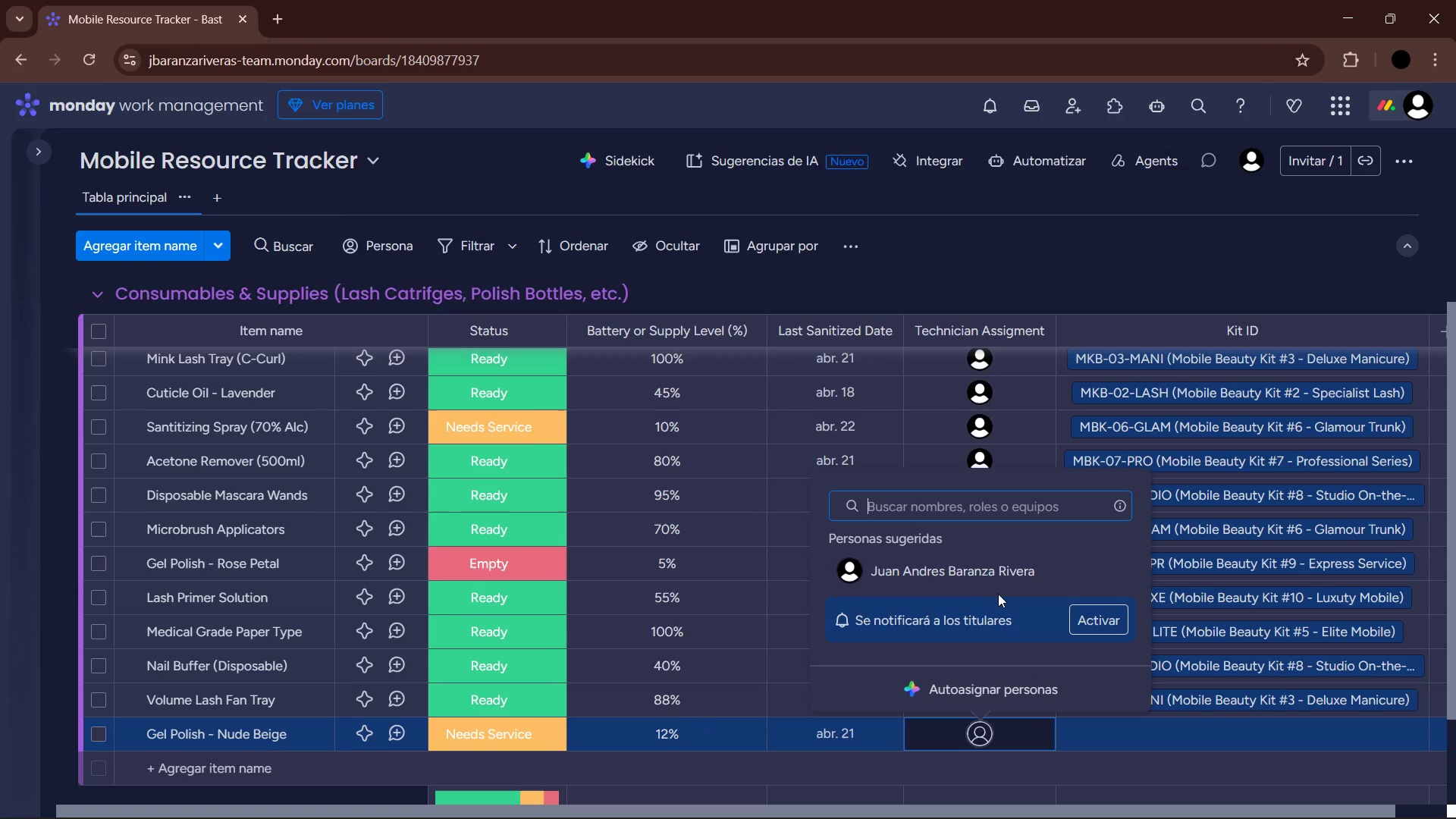 
left_click([988, 569])
 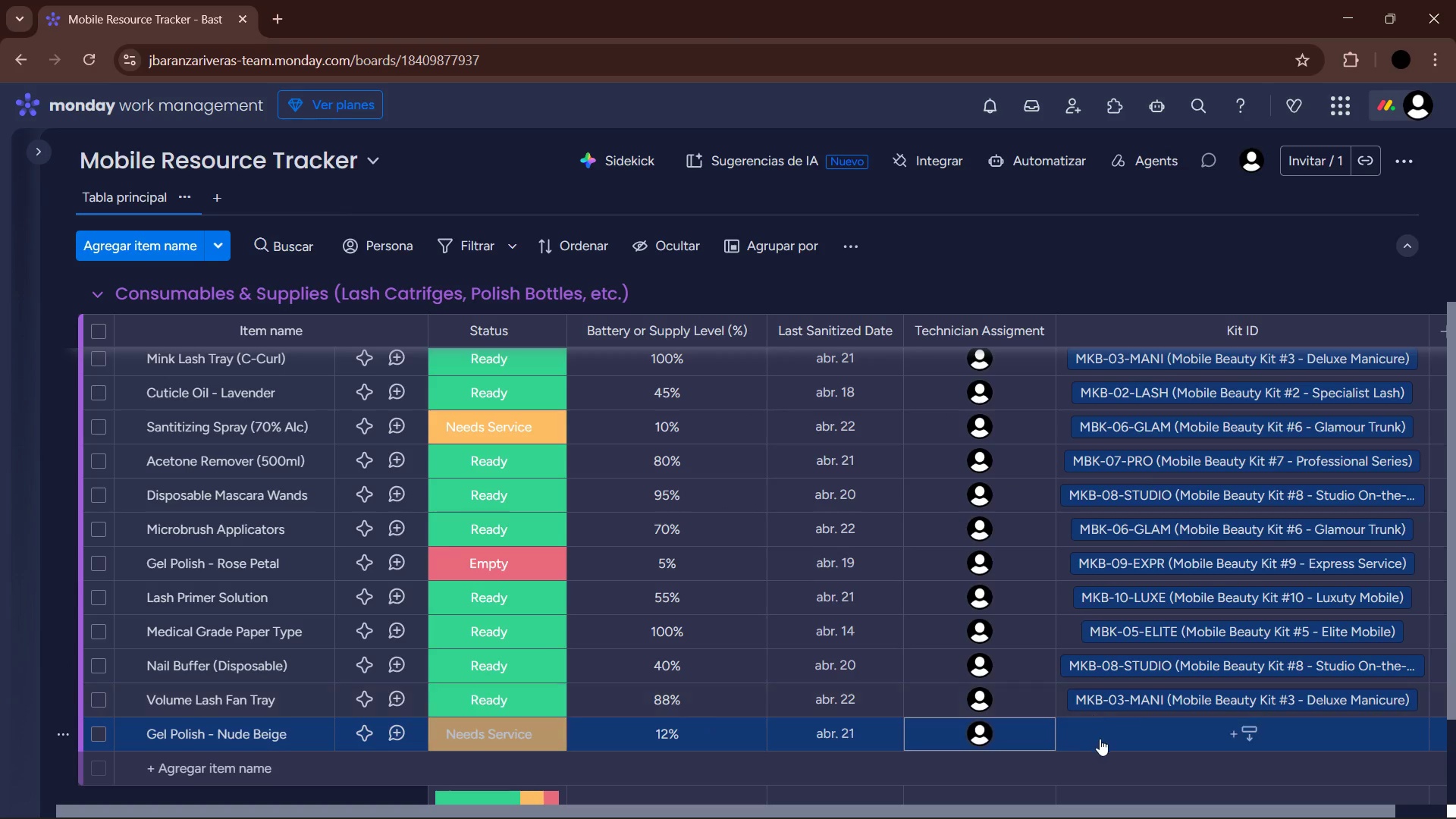 
left_click([1098, 739])
 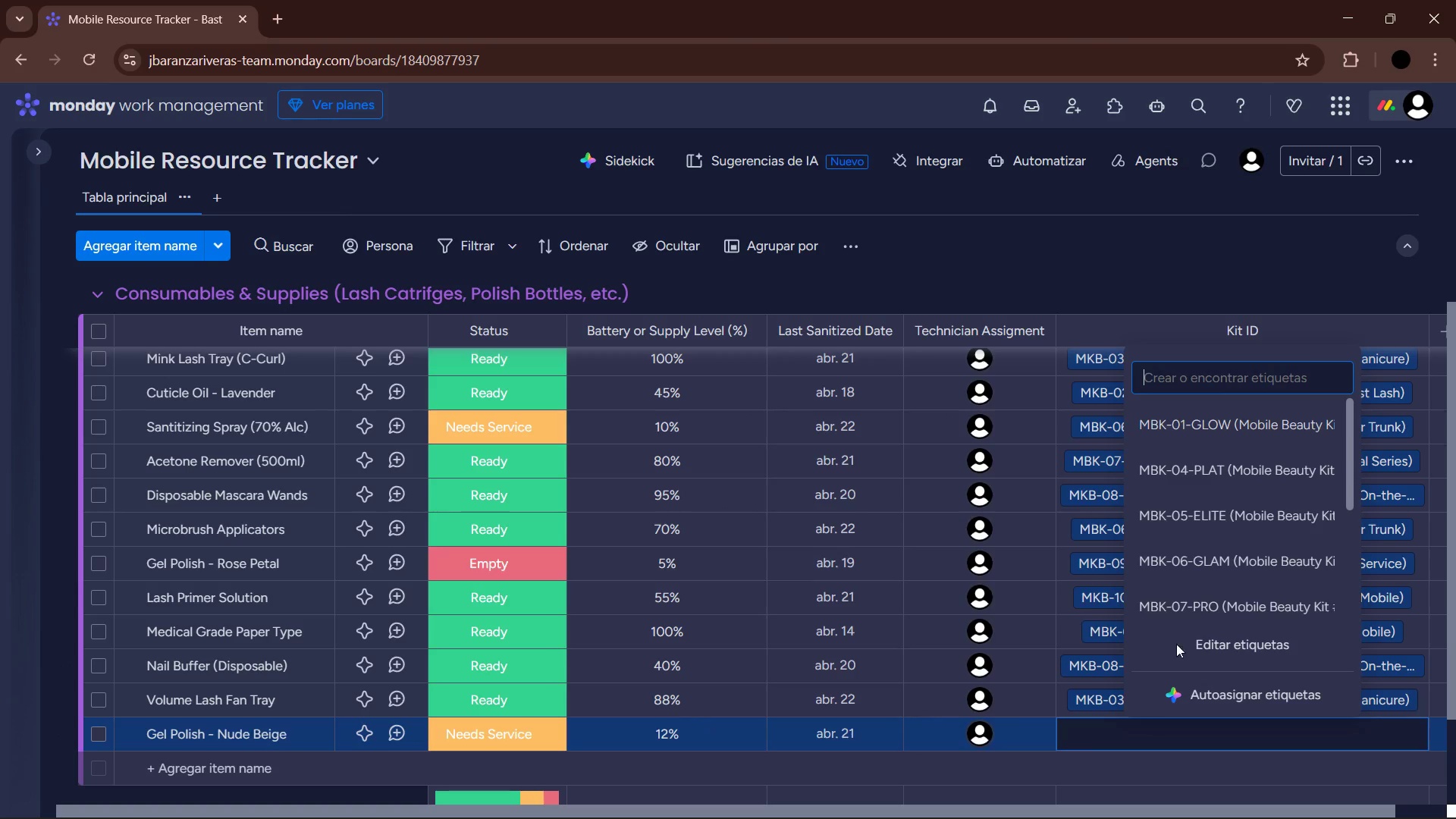 
scroll: coordinate [1202, 573], scroll_direction: down, amount: 5.0
 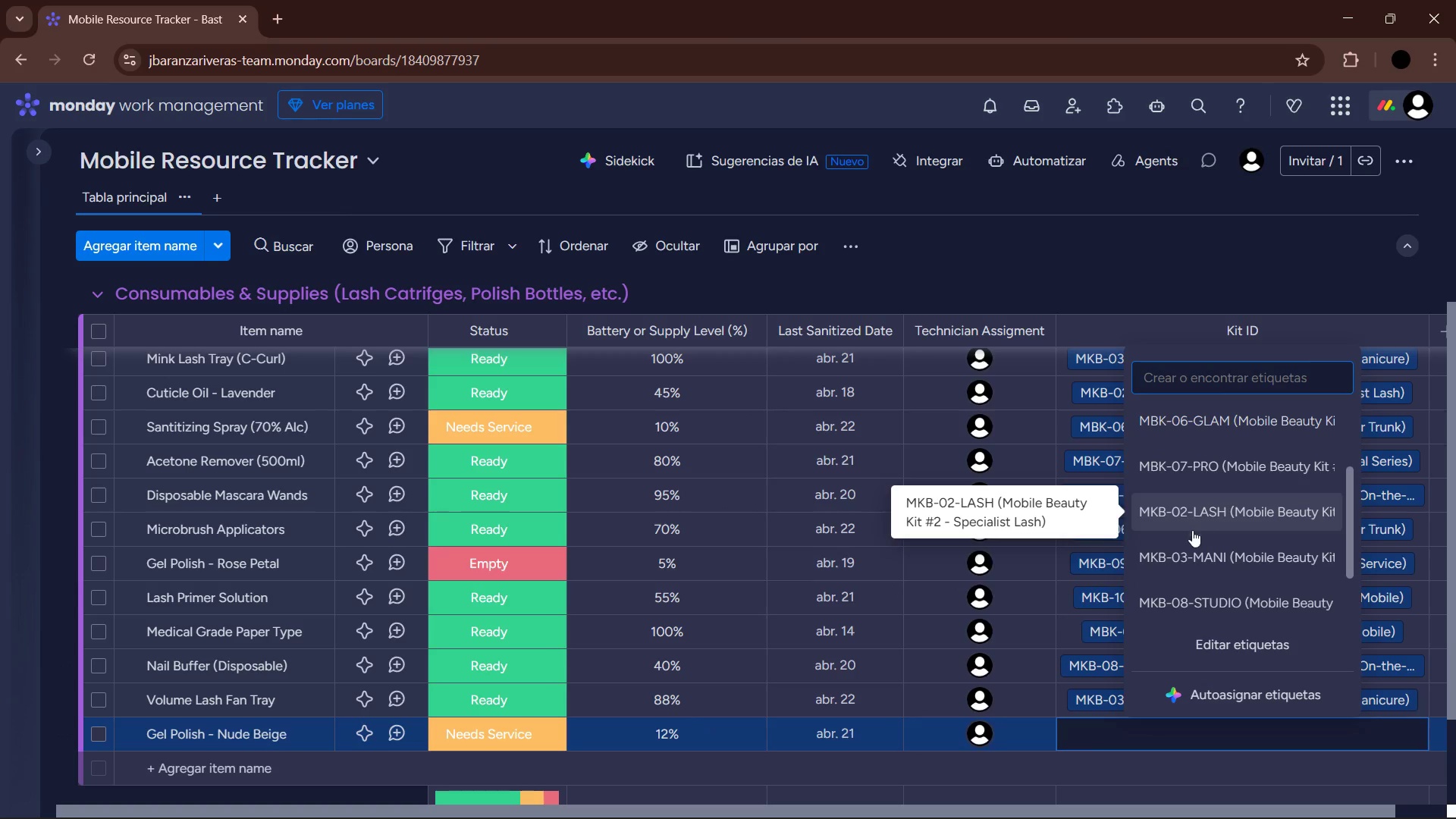 
left_click([1197, 516])
 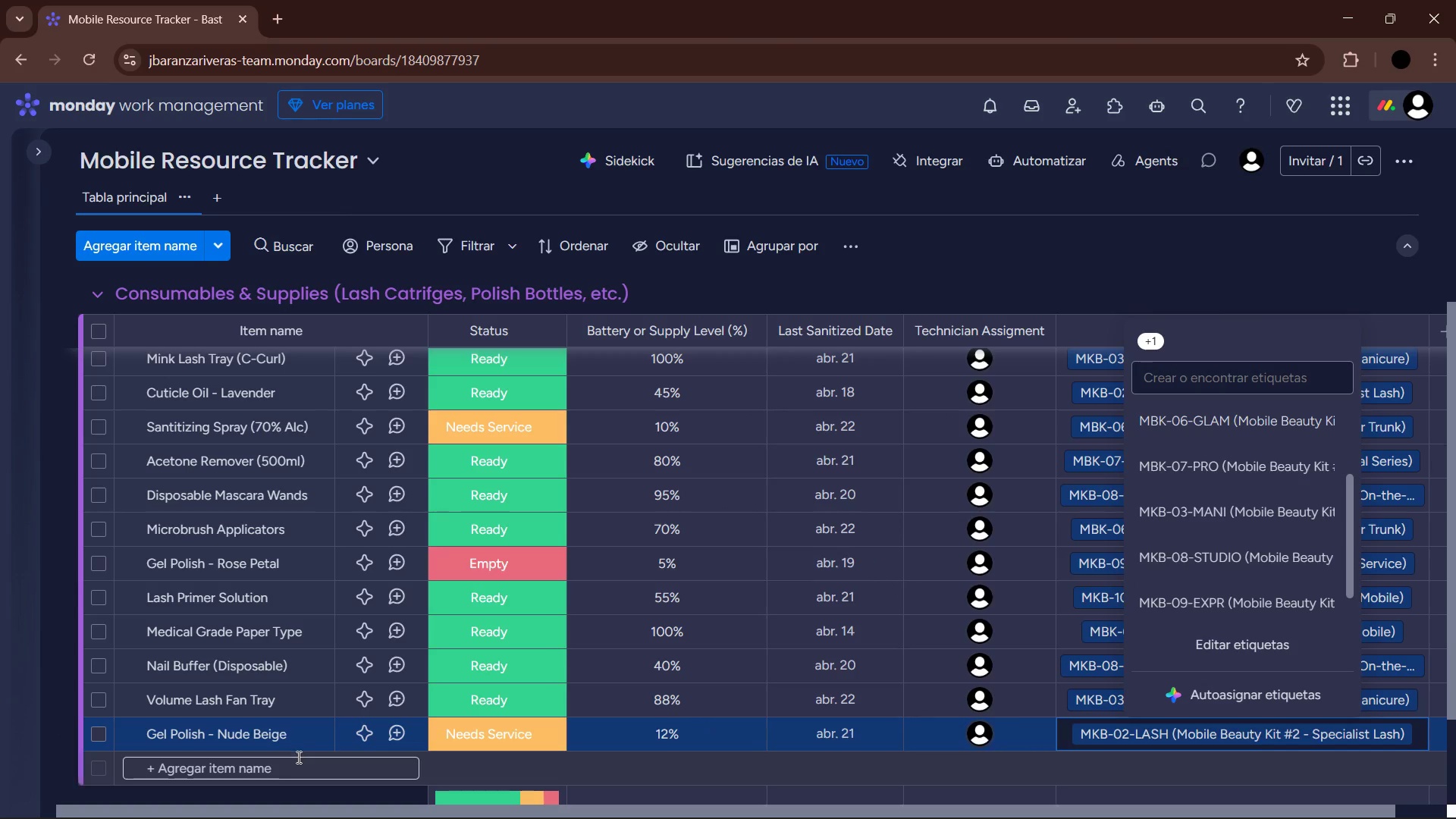 
left_click([295, 759])
 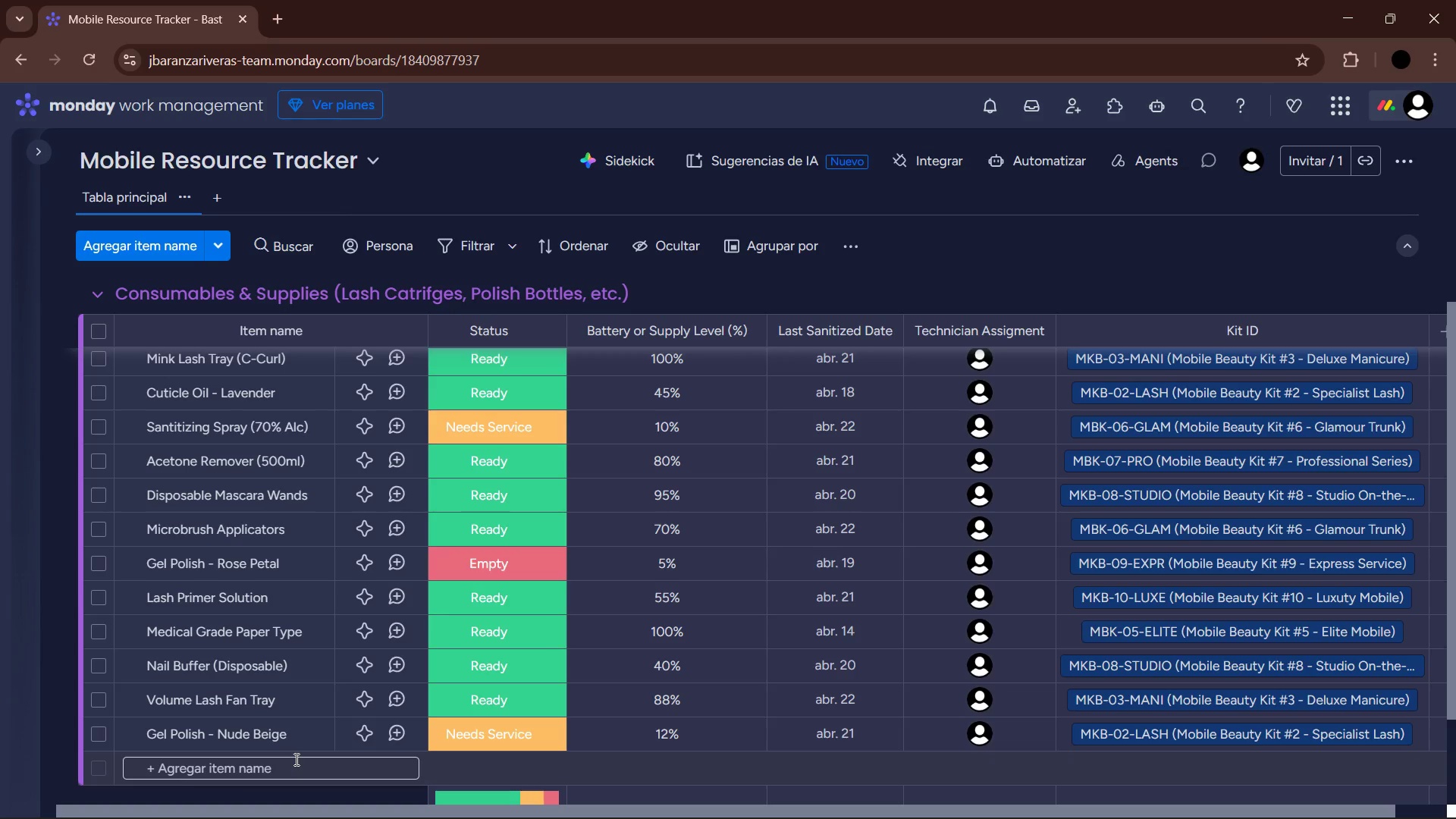 
type(HAN)
key(Backspace)
 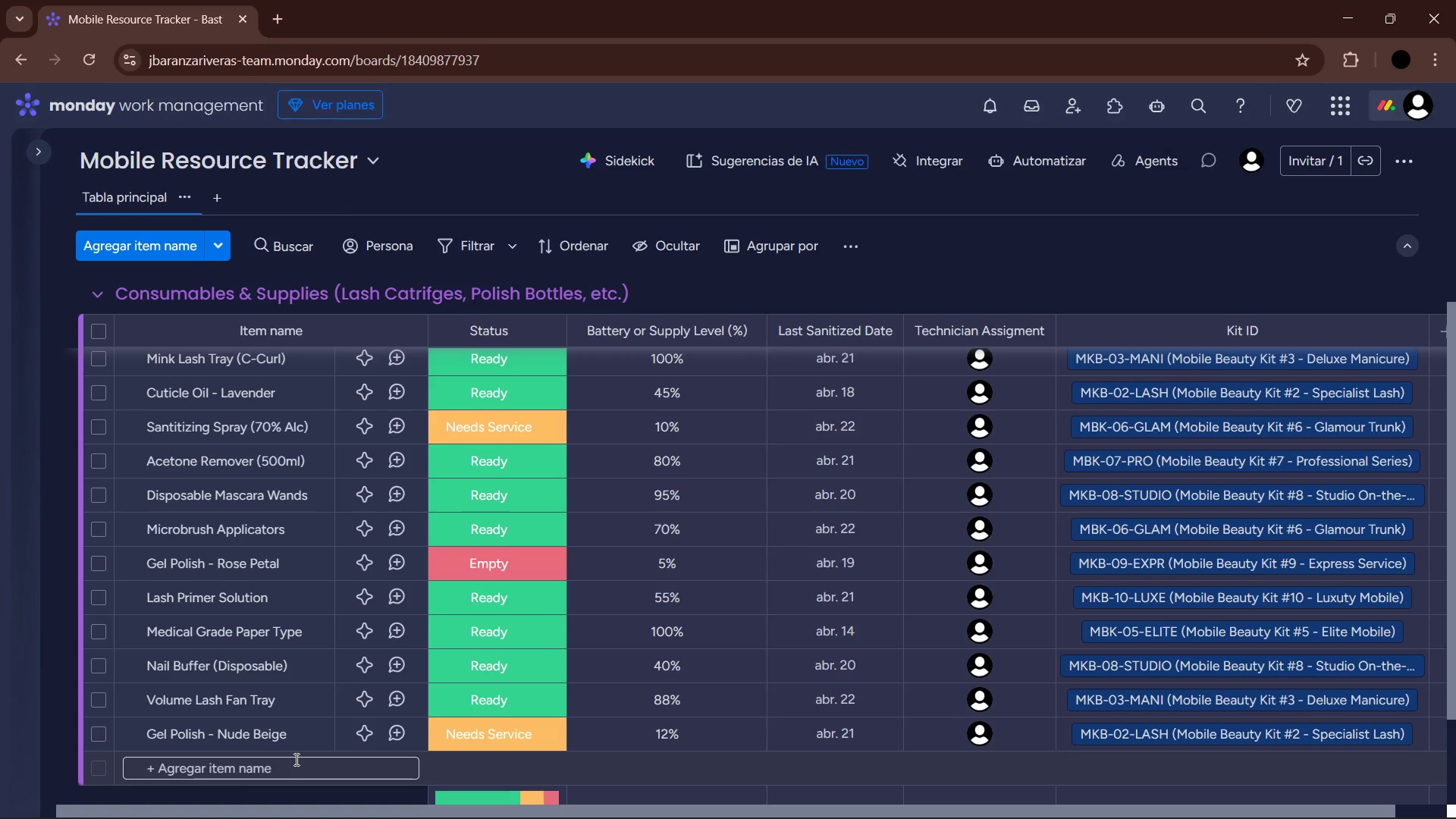 
left_click([295, 759])
 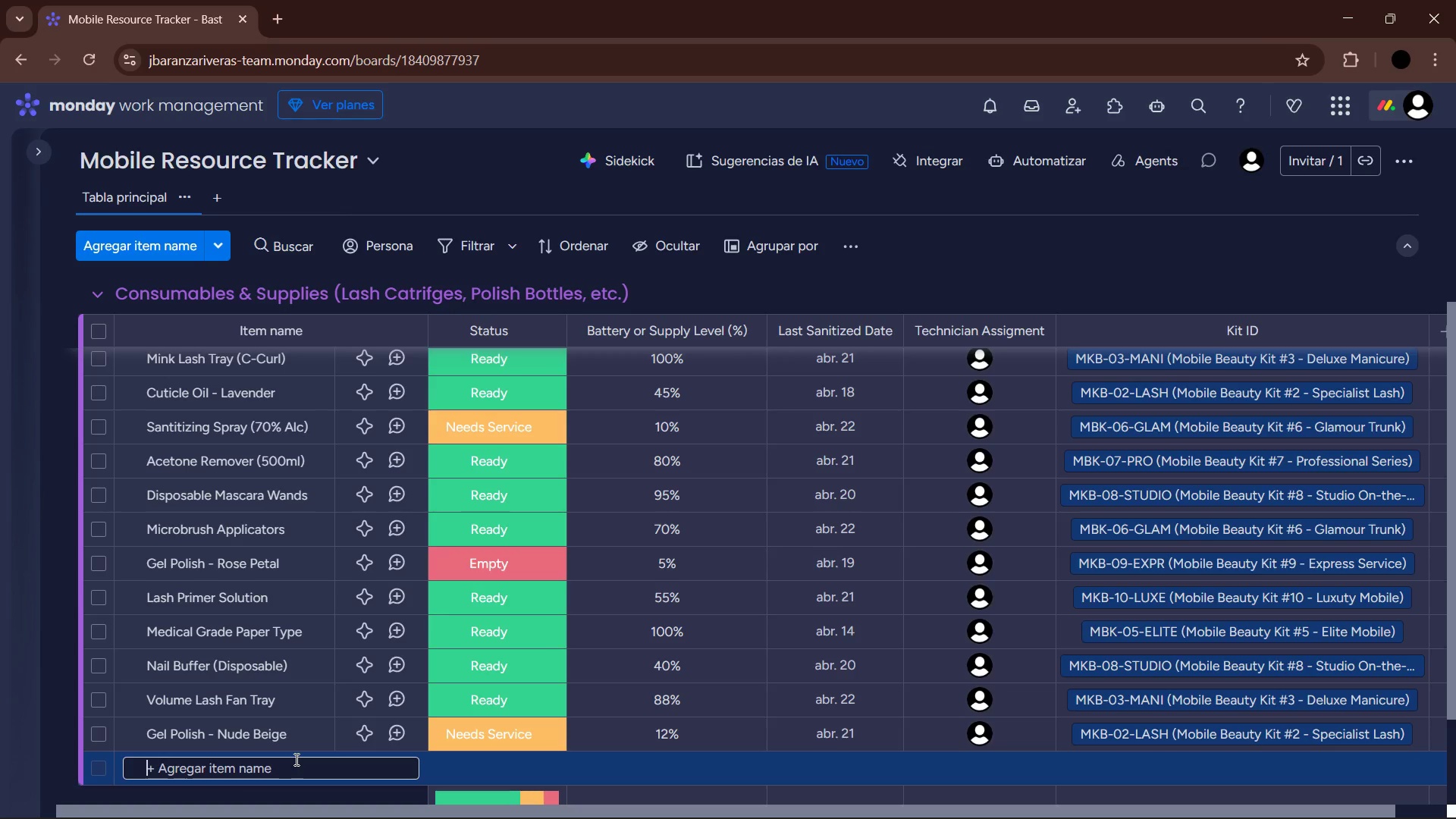 
type(Hand Sanitizer F)
key(Backspace)
type(Gel )
 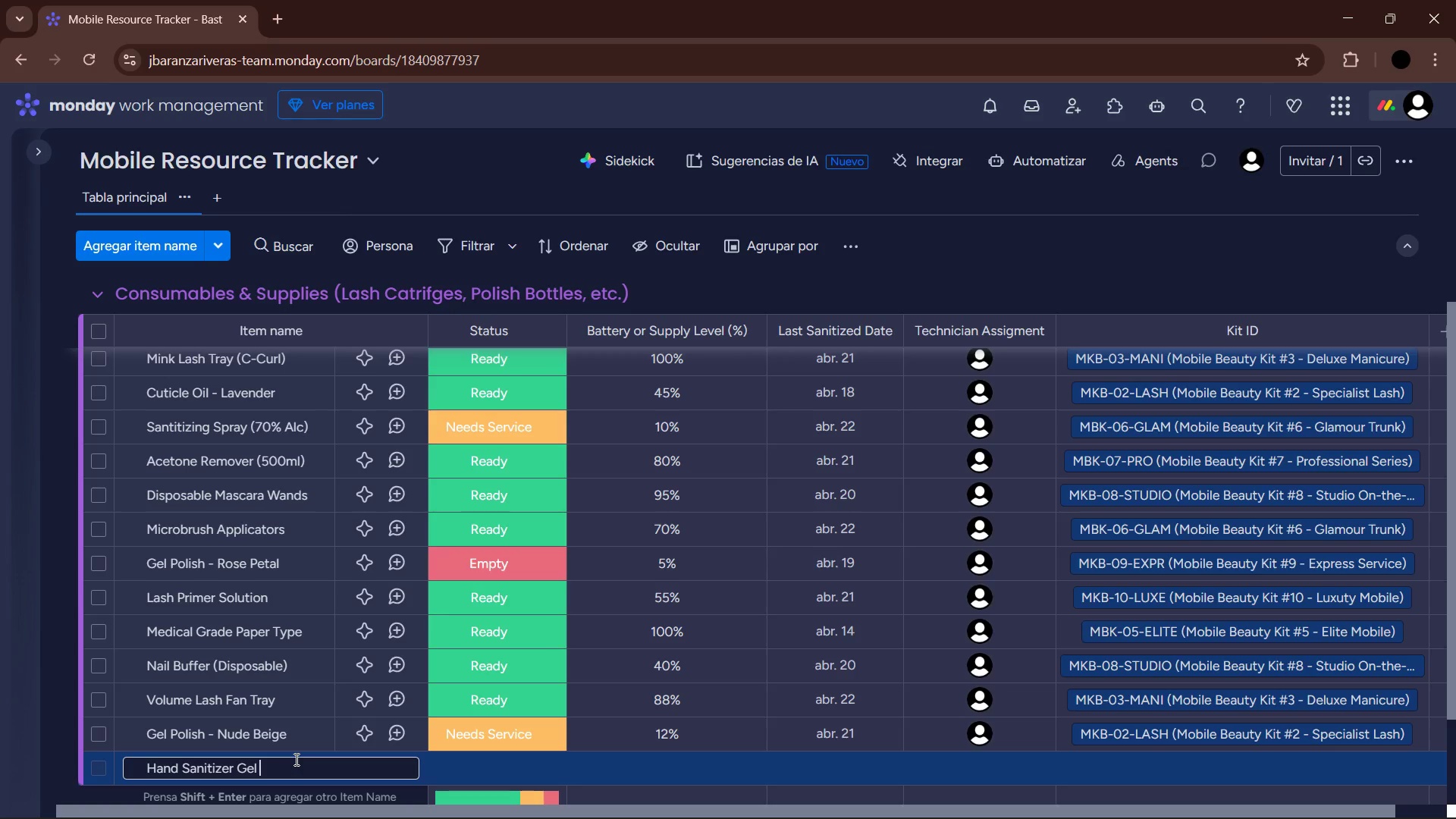 
left_click([497, 770])
 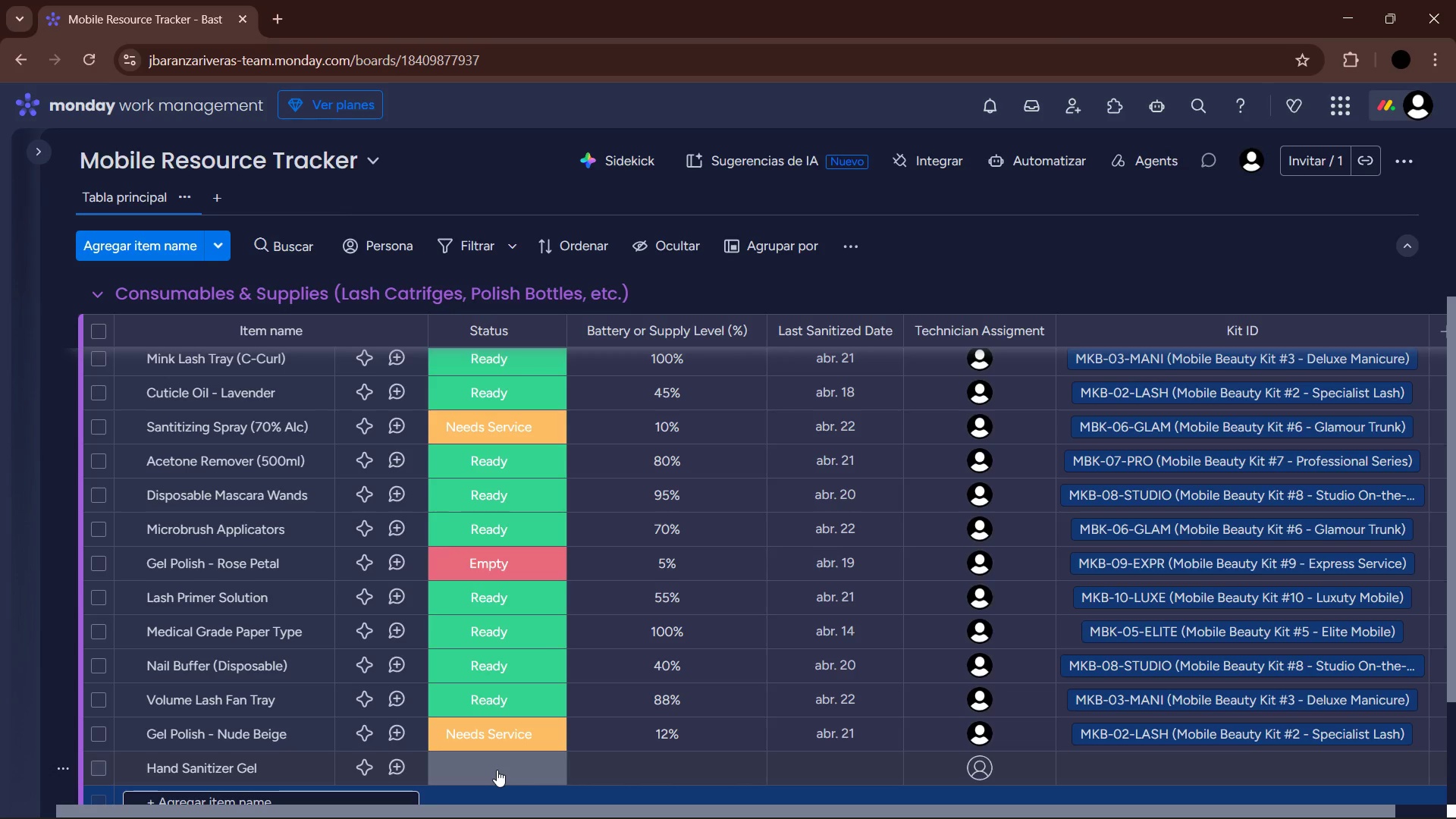 
left_click([497, 770])
 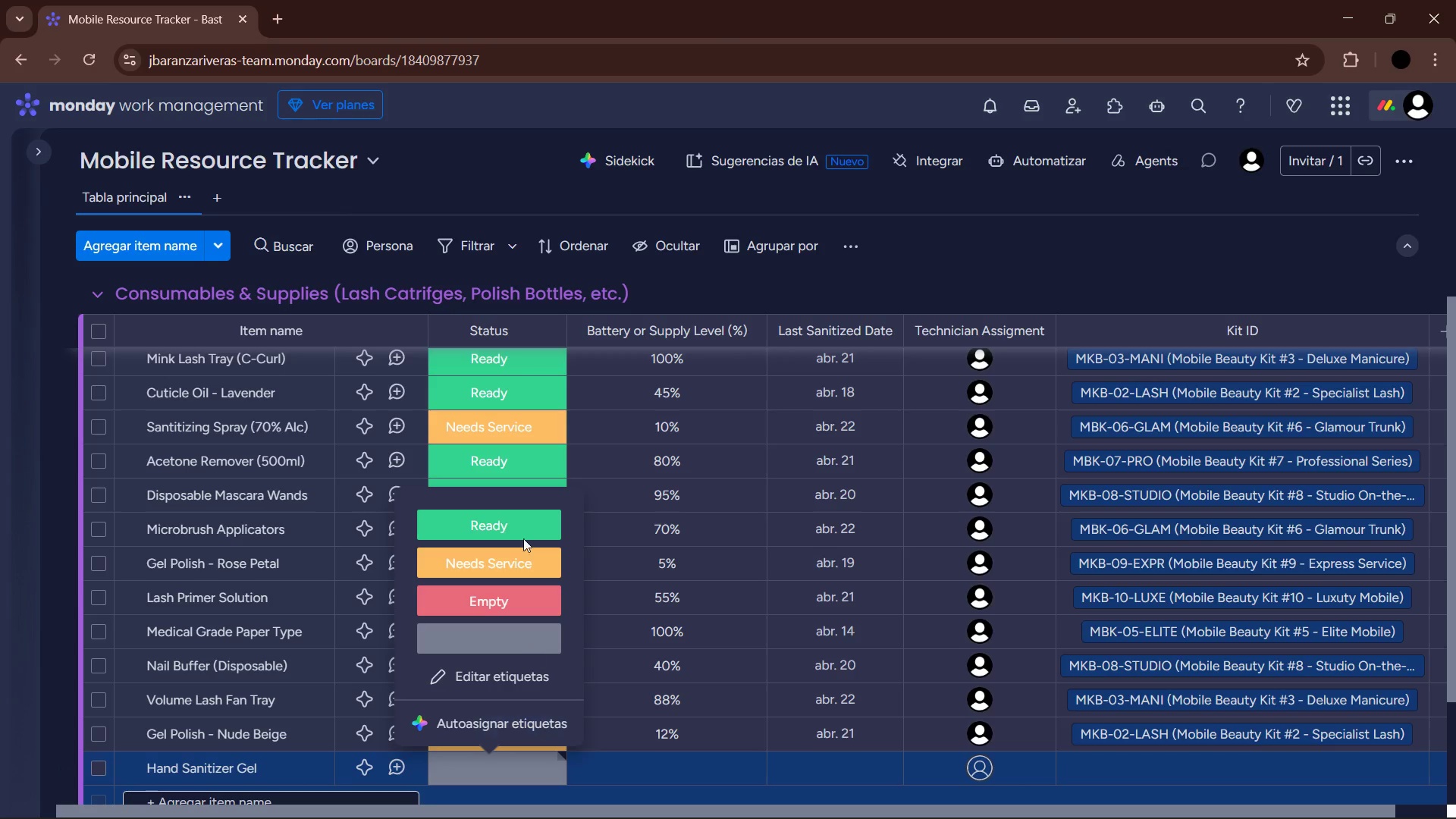 
left_click([524, 524])
 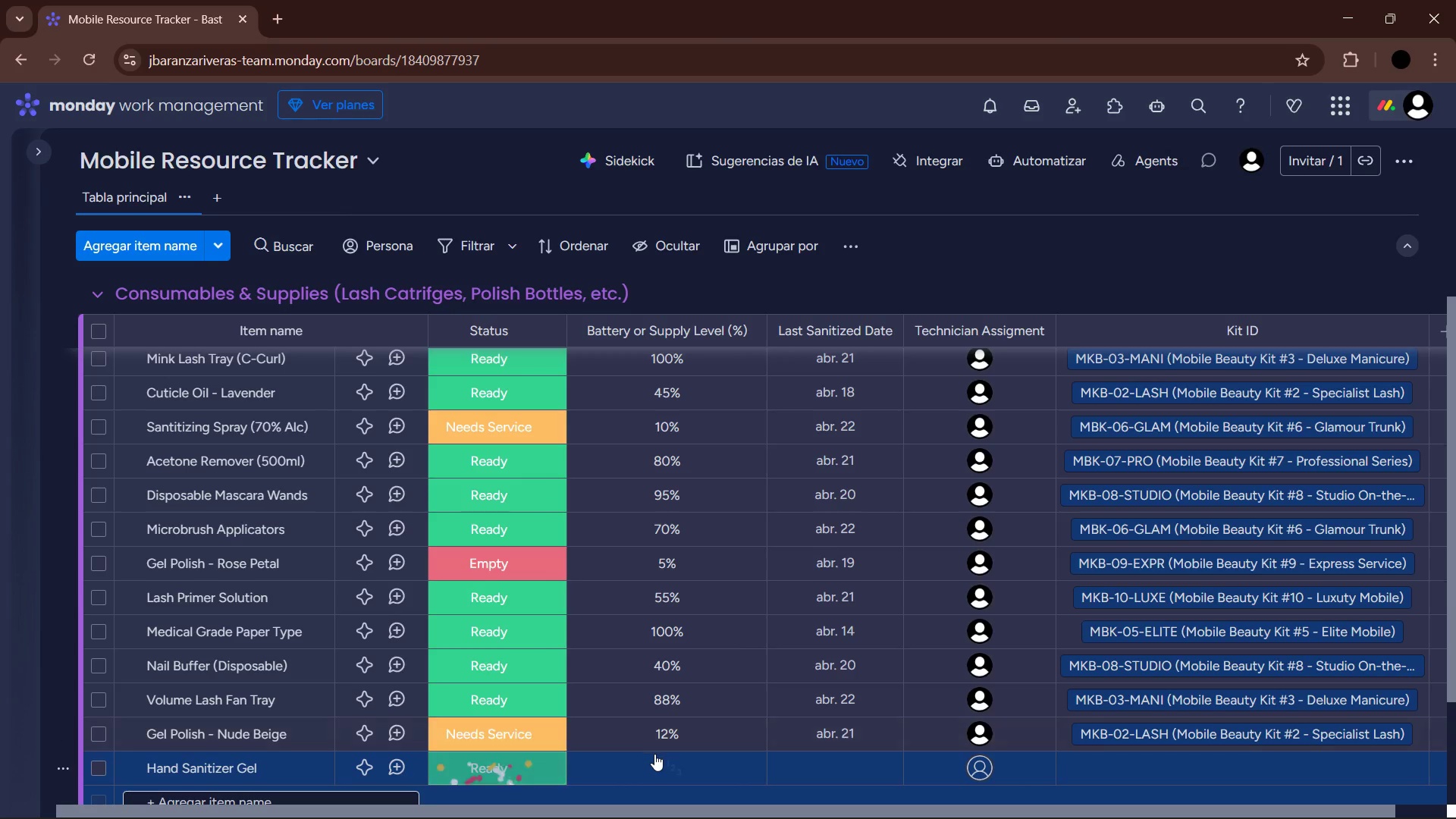 
left_click([659, 759])
 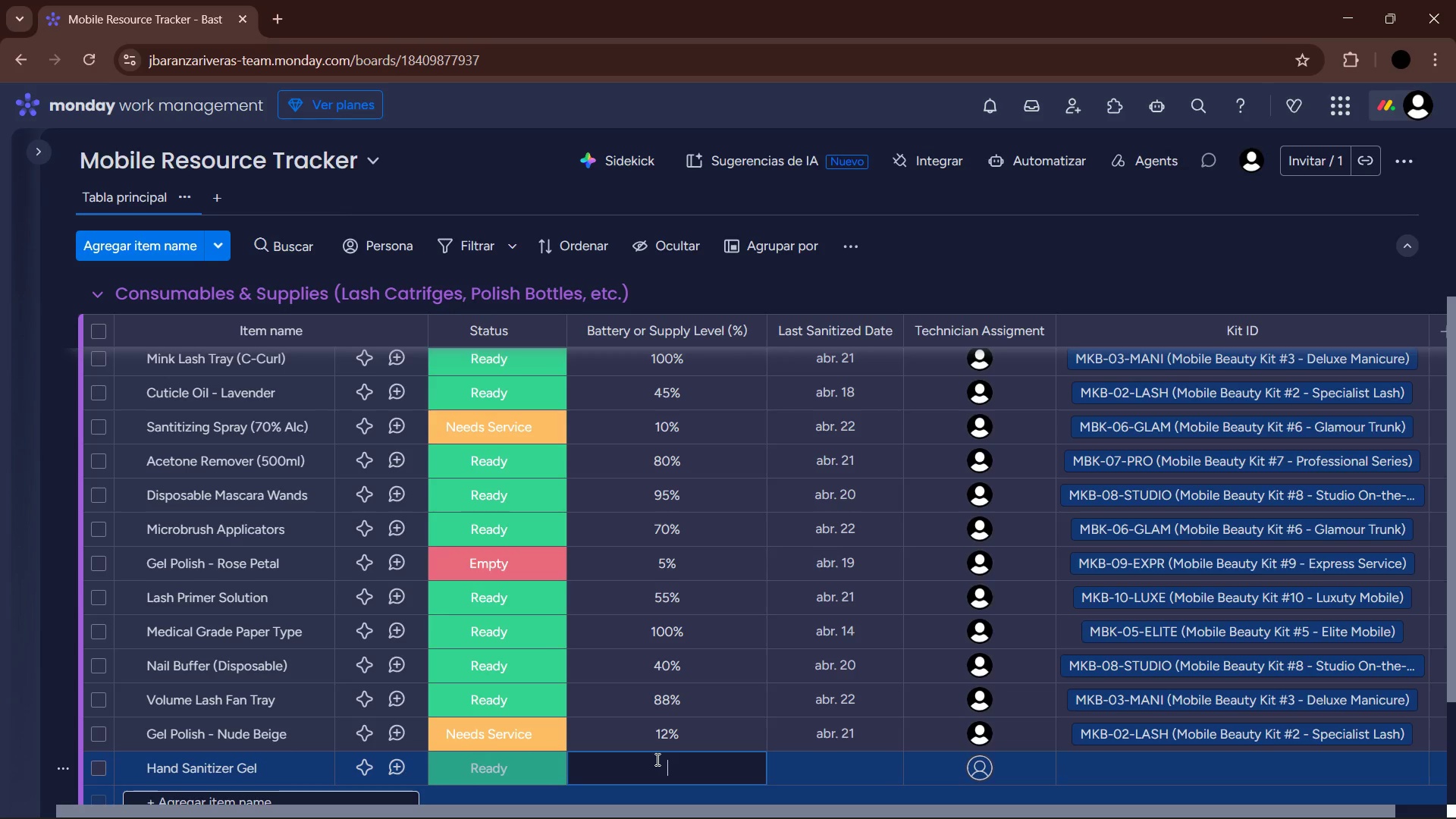 
wait(6.24)
 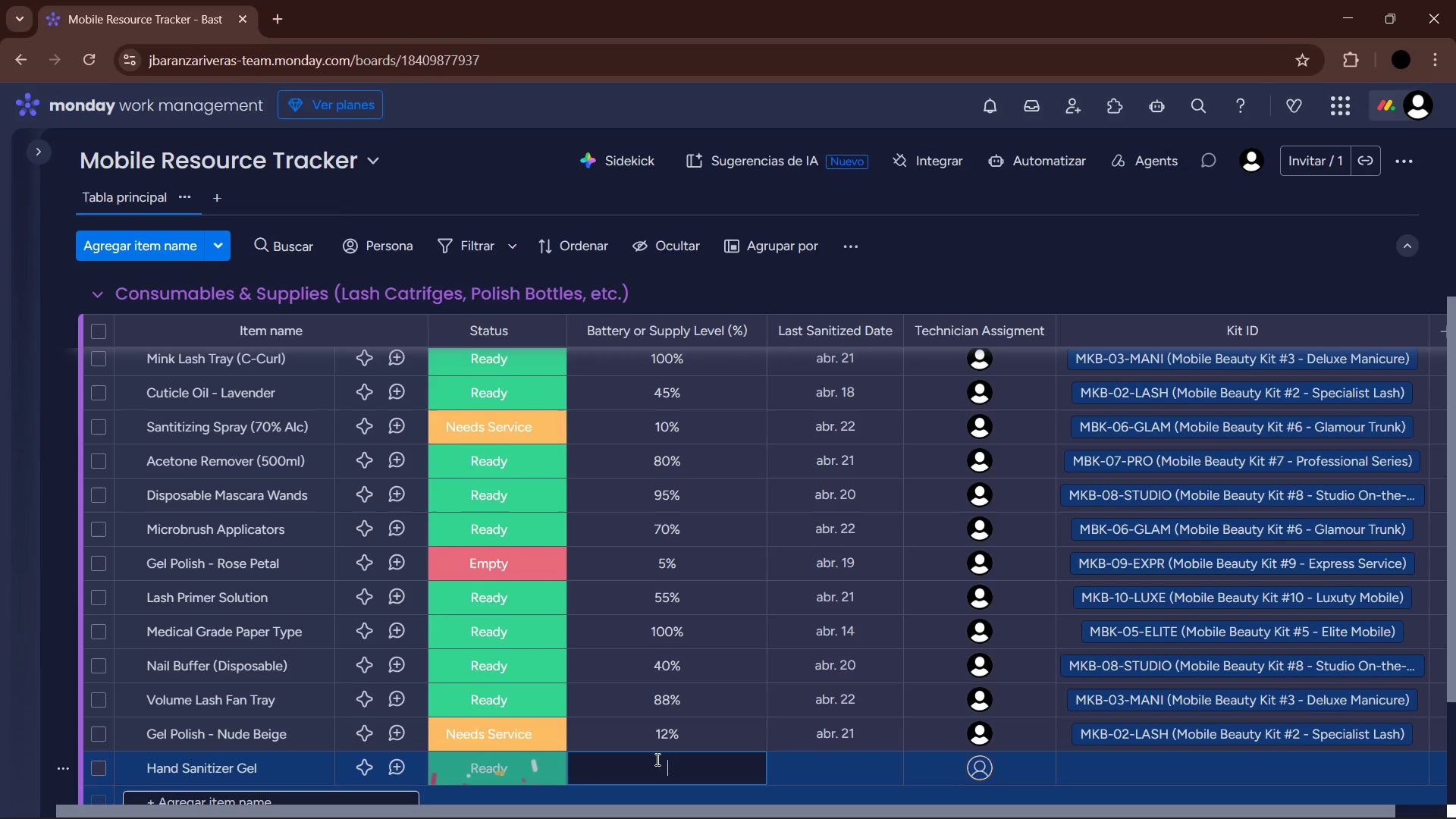 
key(Numpad6)
 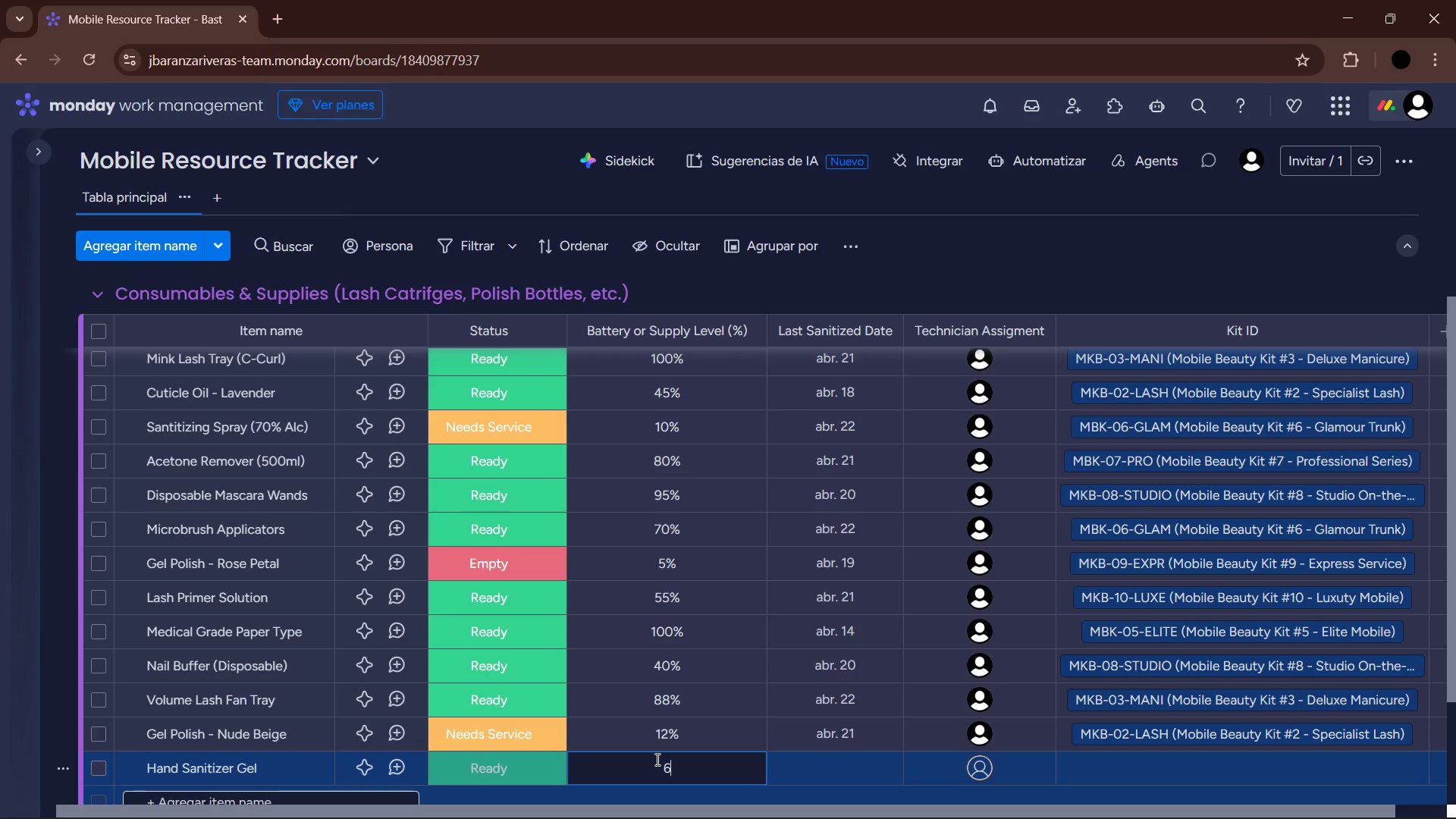 
key(Numpad5)
 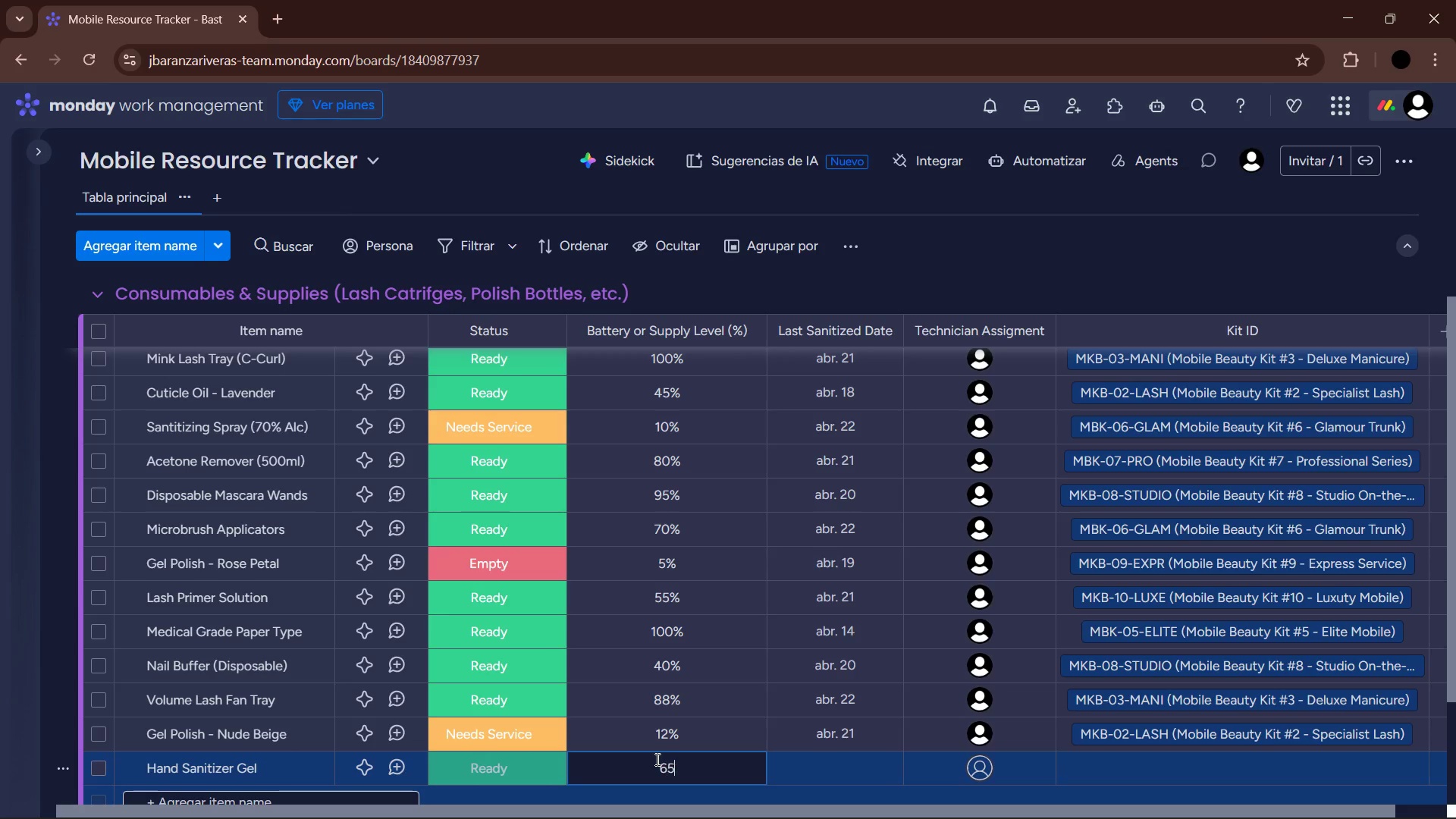 
key(Enter)
 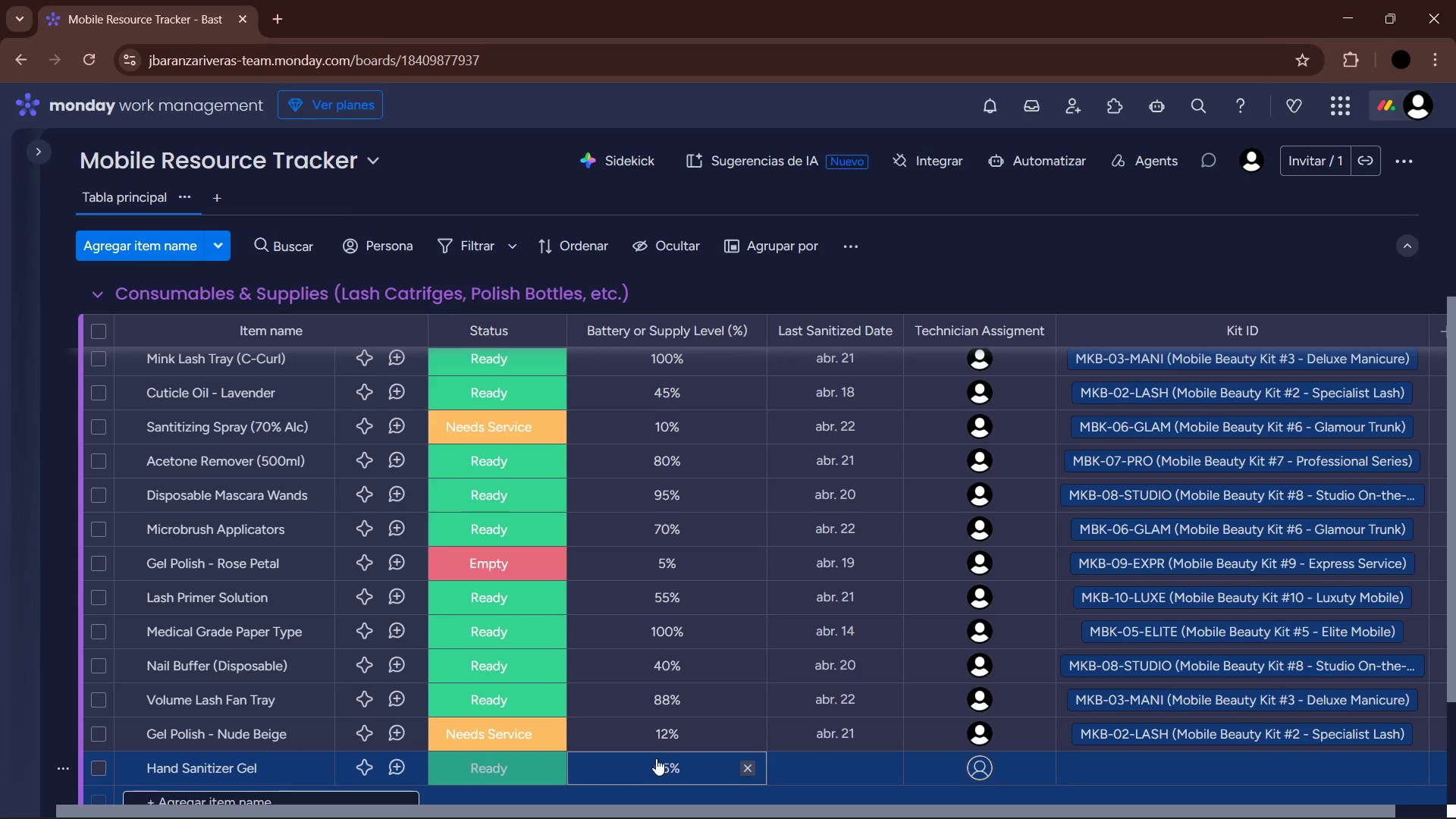 
left_click([846, 778])
 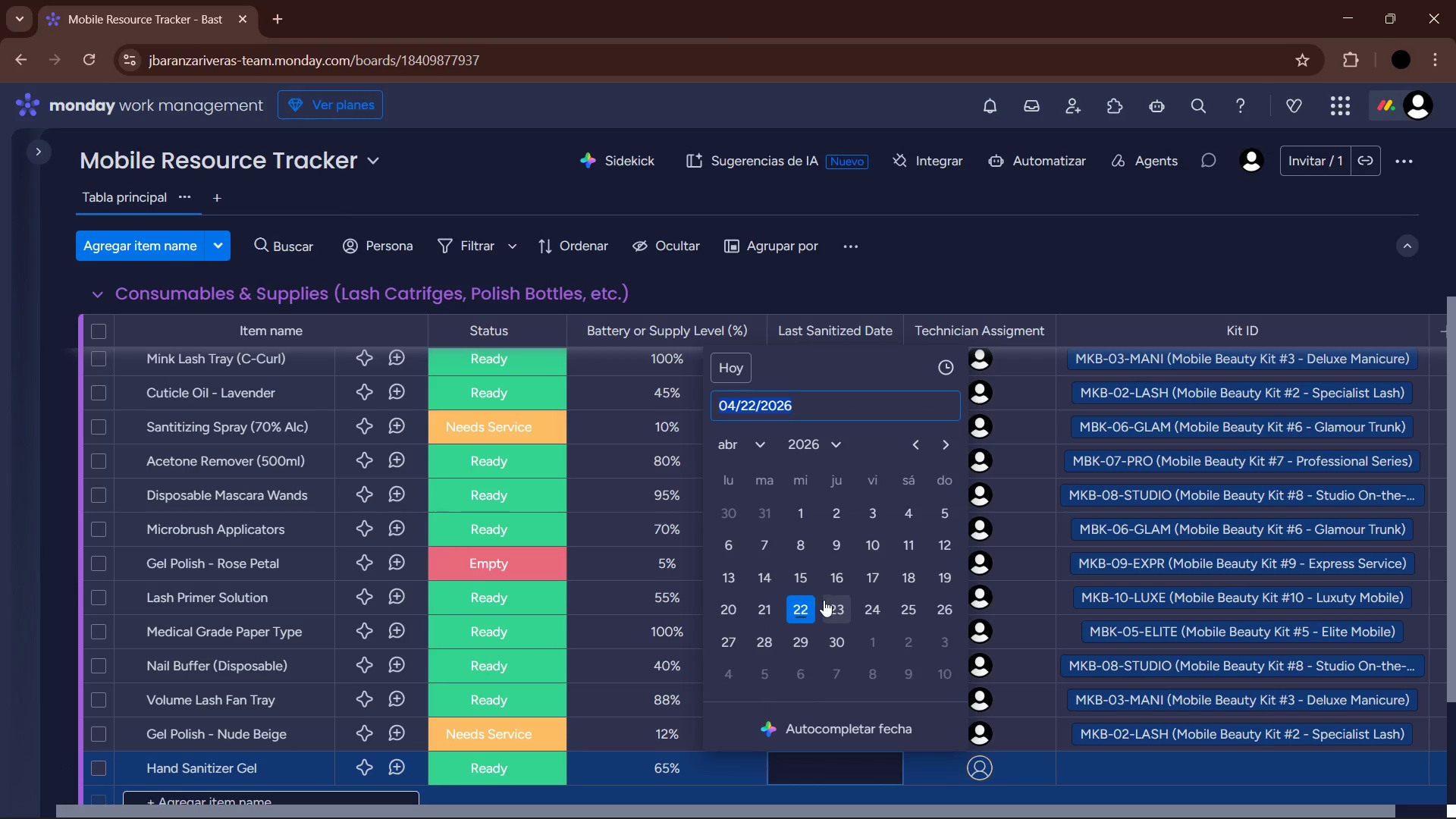 
left_click([801, 611])
 